 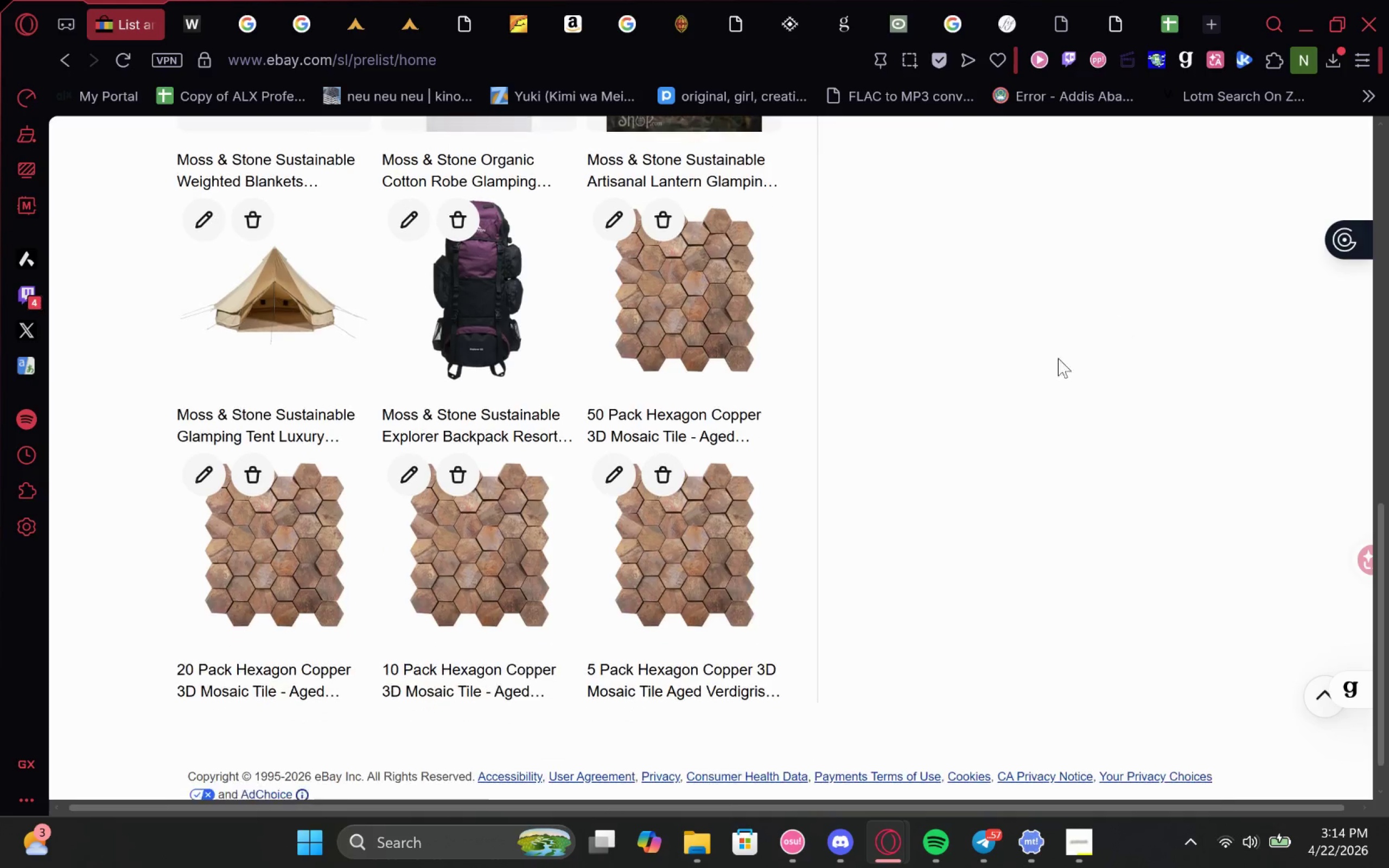 
left_click([405, 344])
 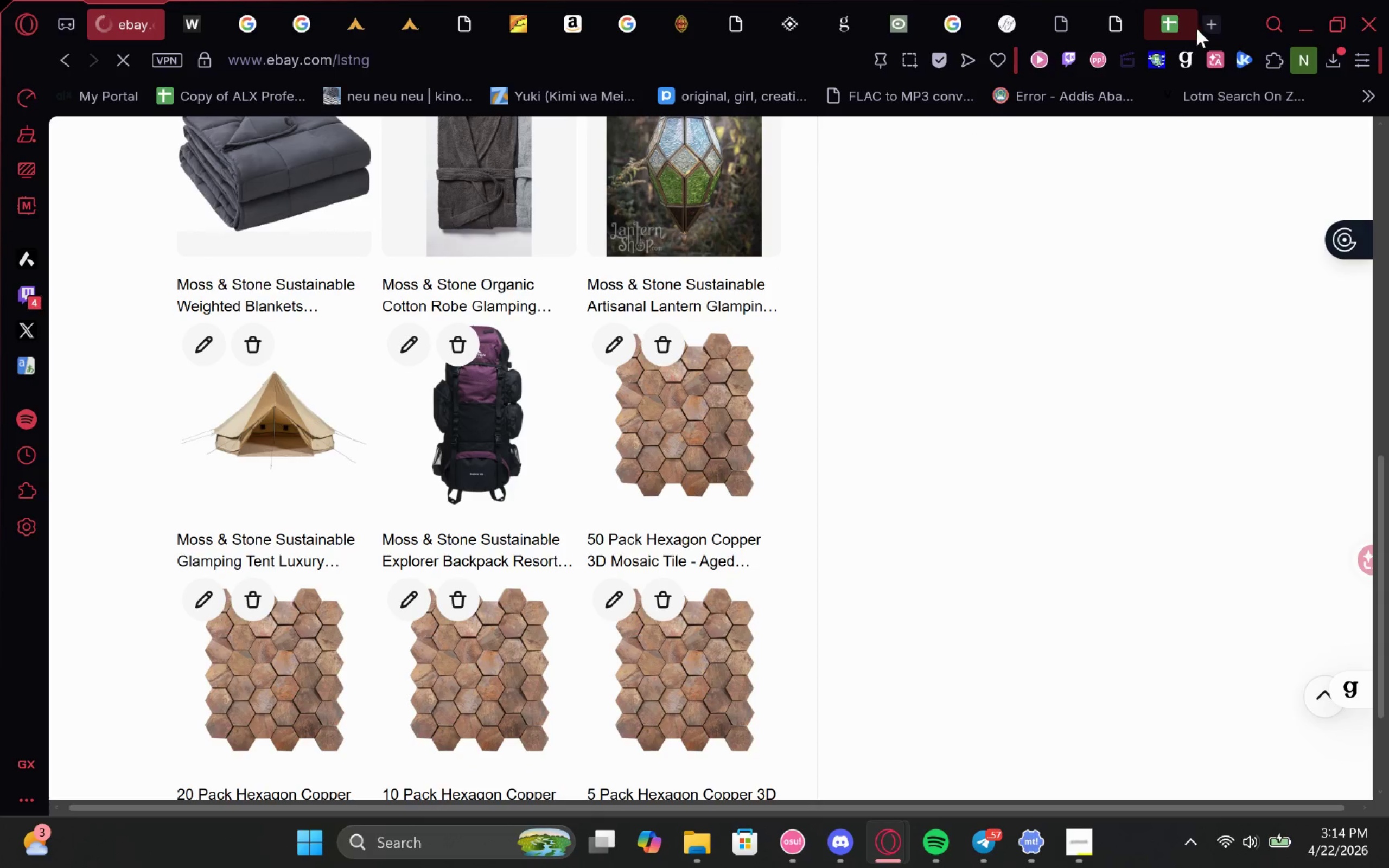 
left_click([1209, 23])
 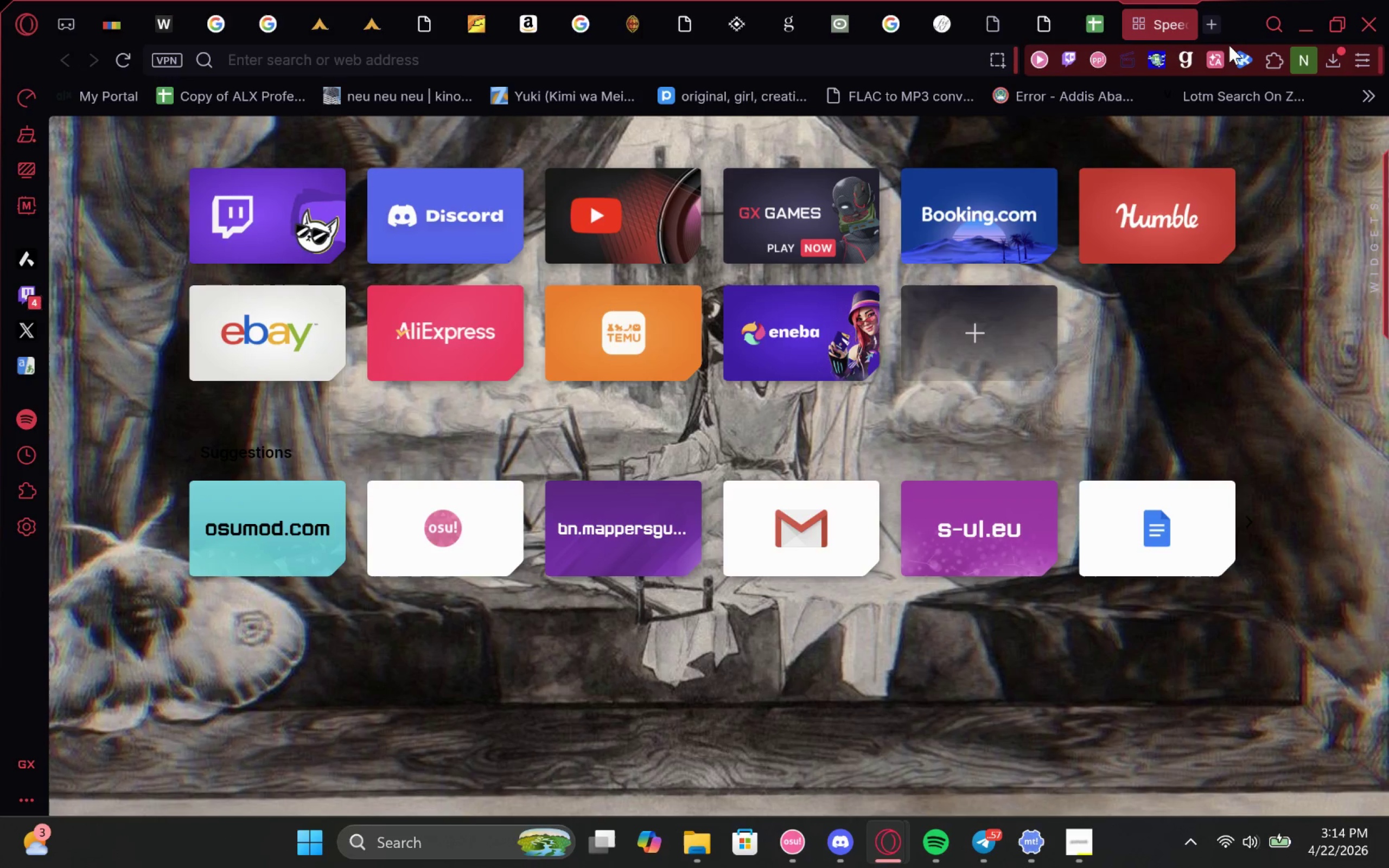 
wait(8.94)
 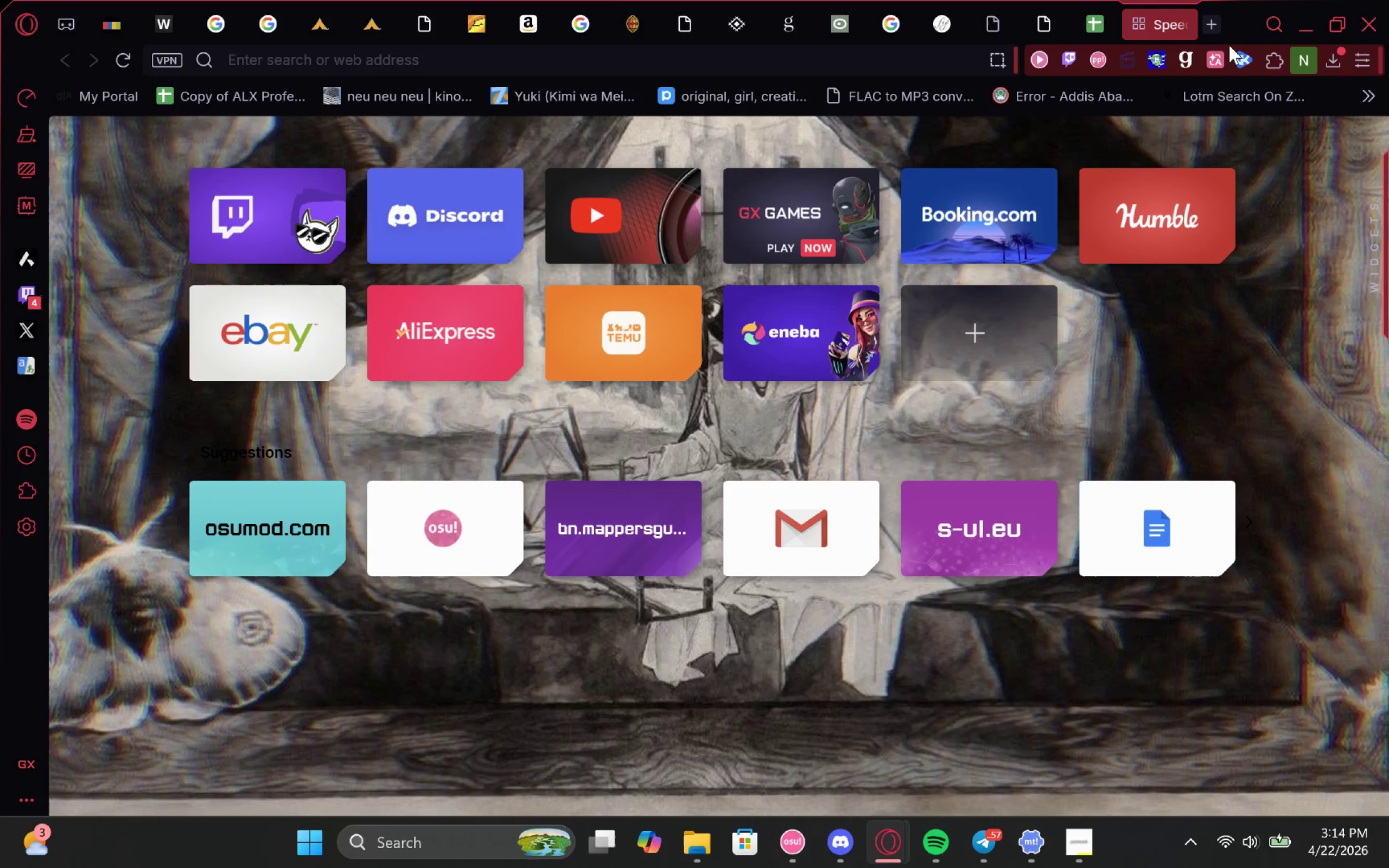 
scroll: coordinate [1360, 1], scroll_direction: up, amount: 1.0
 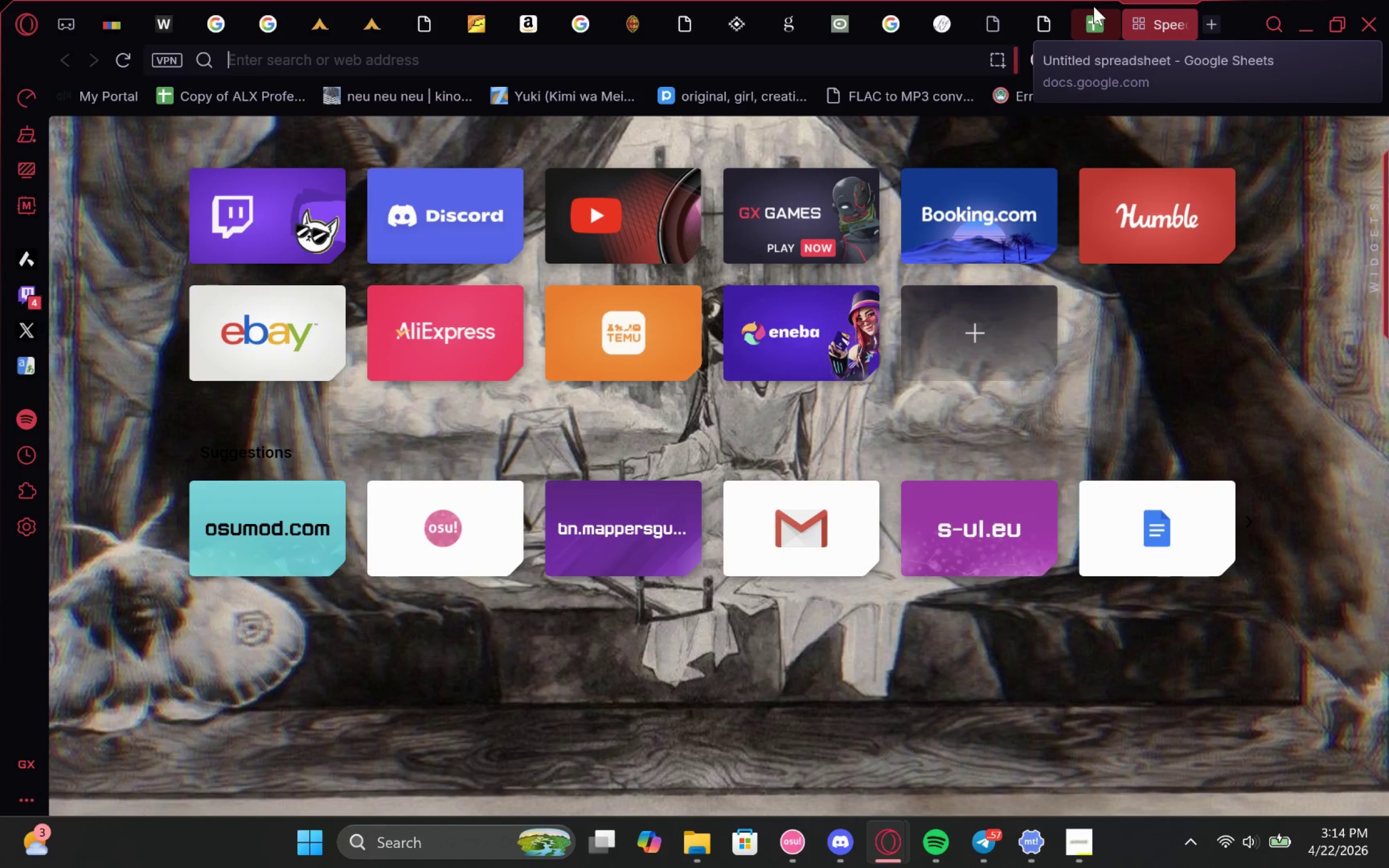 
wait(15.64)
 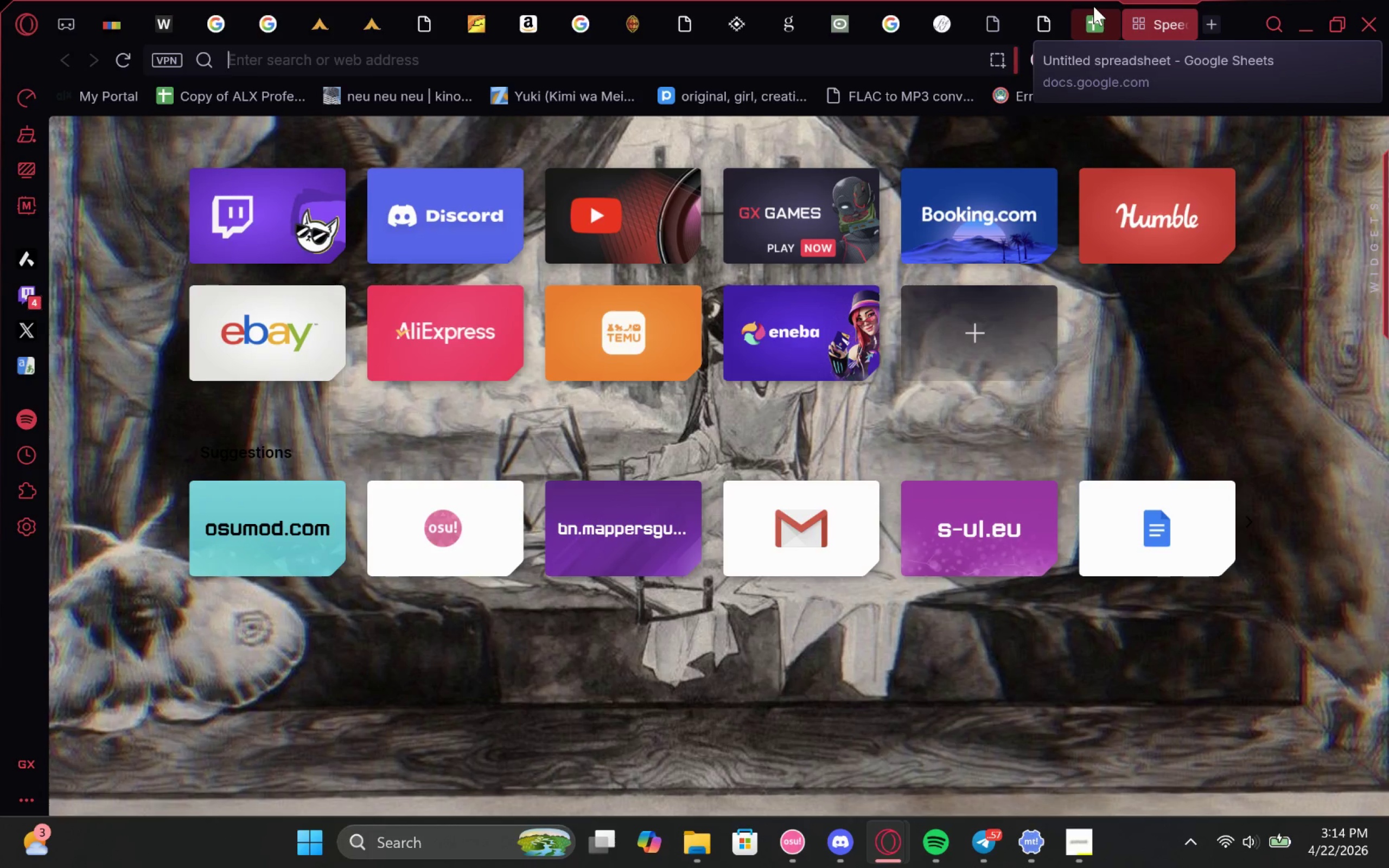 
scroll: coordinate [1093, 6], scroll_direction: down, amount: 2.0
 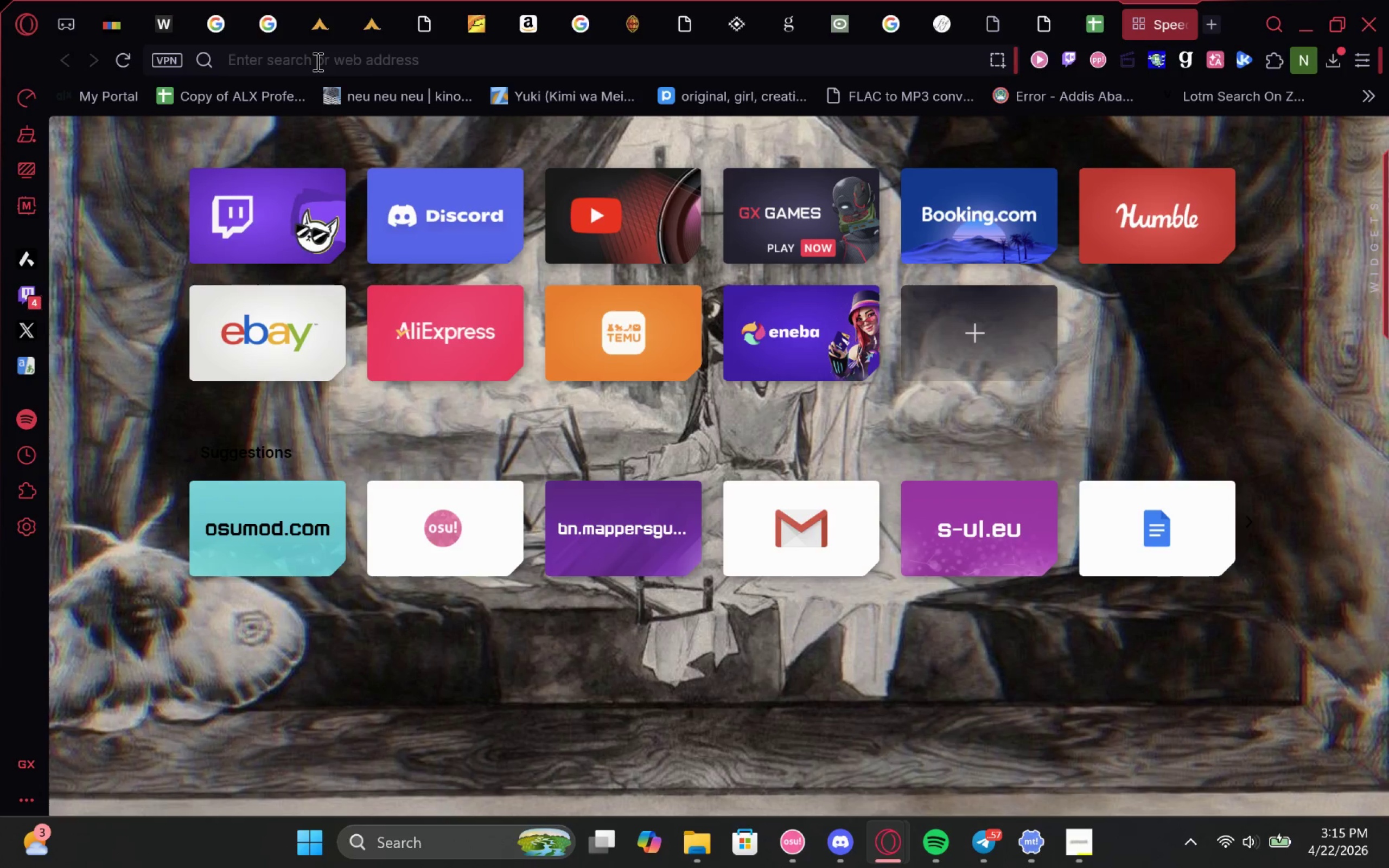 
wait(6.61)
 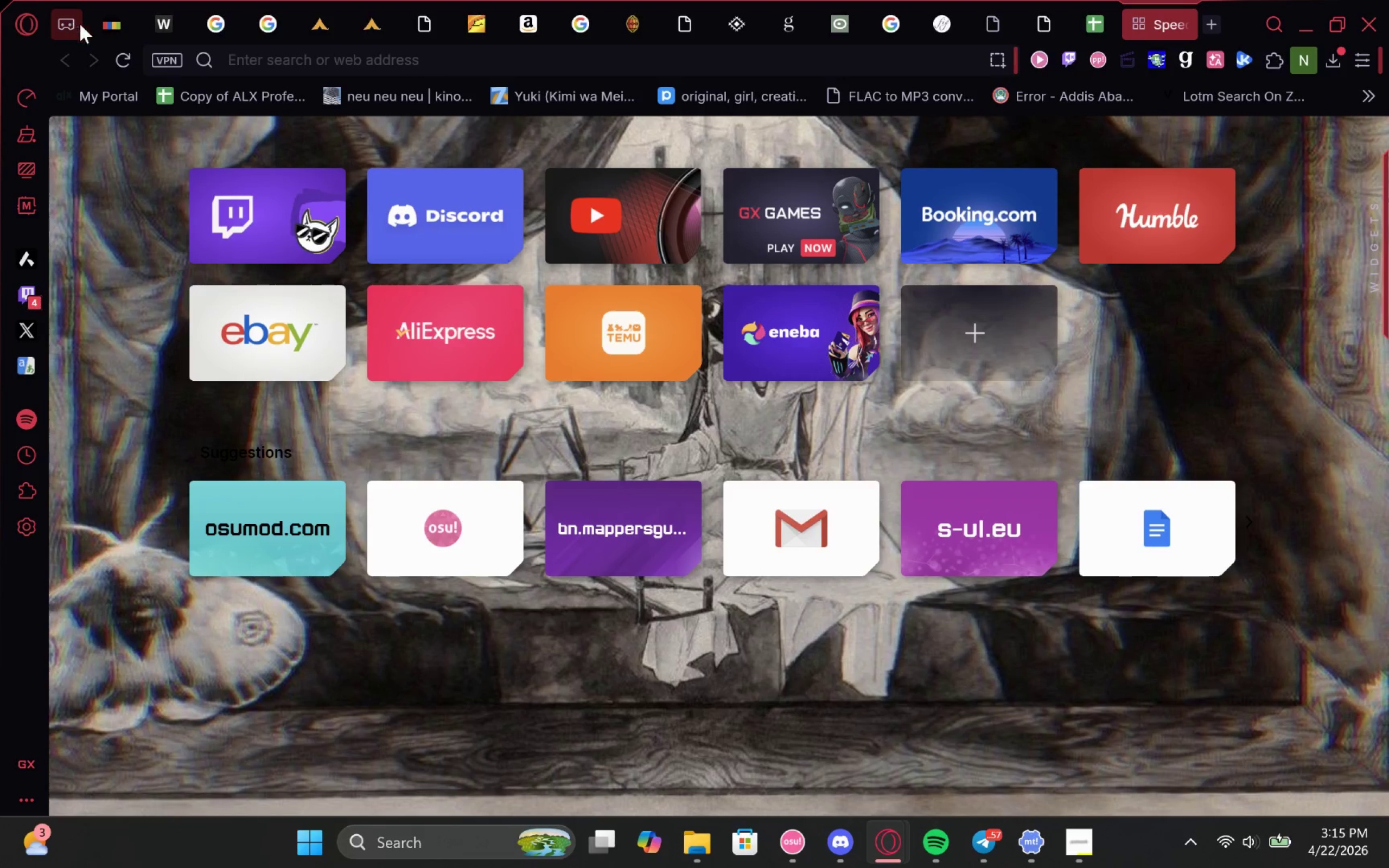 
mouse_move([815, 487])
 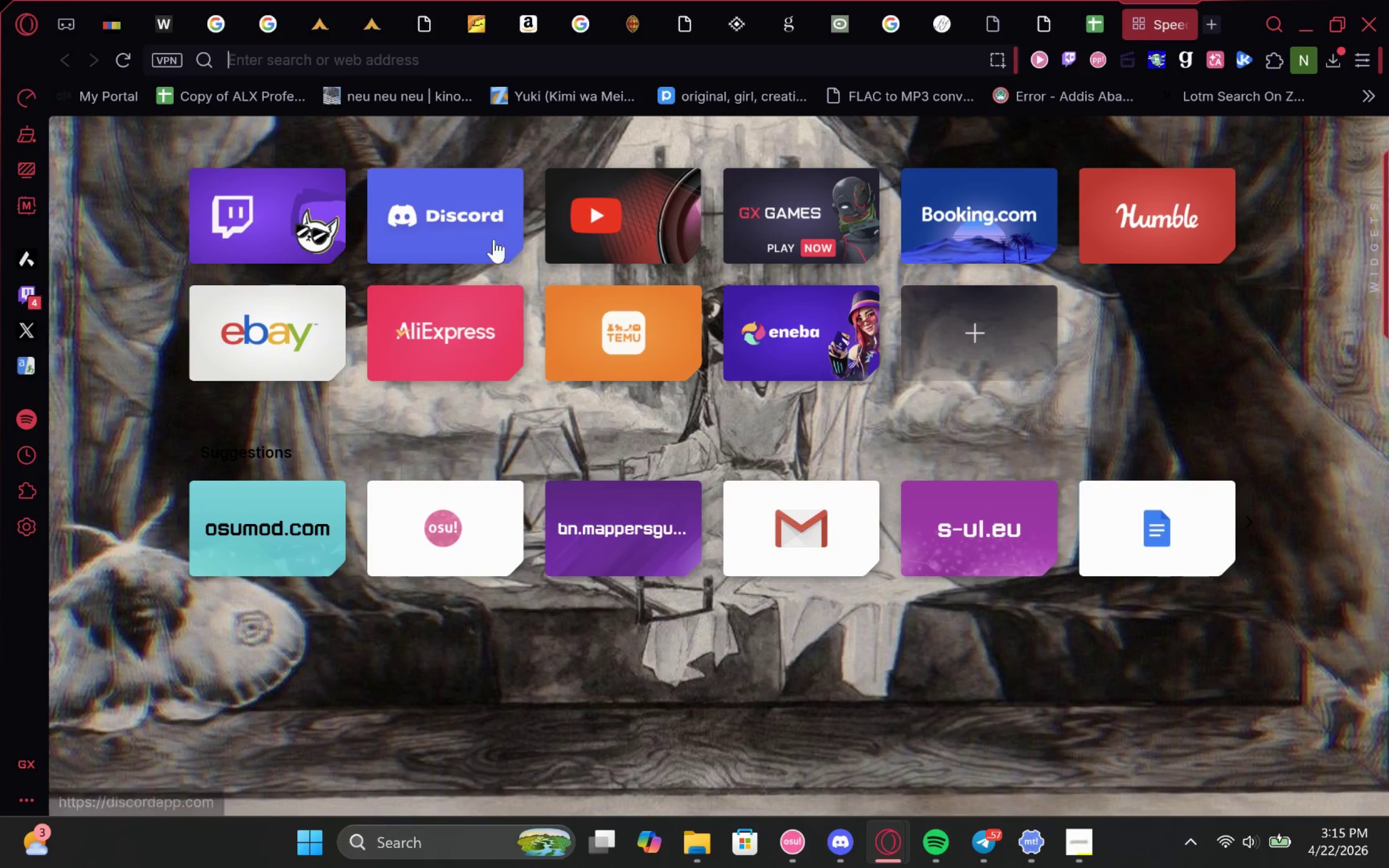 
mouse_move([414, 83])
 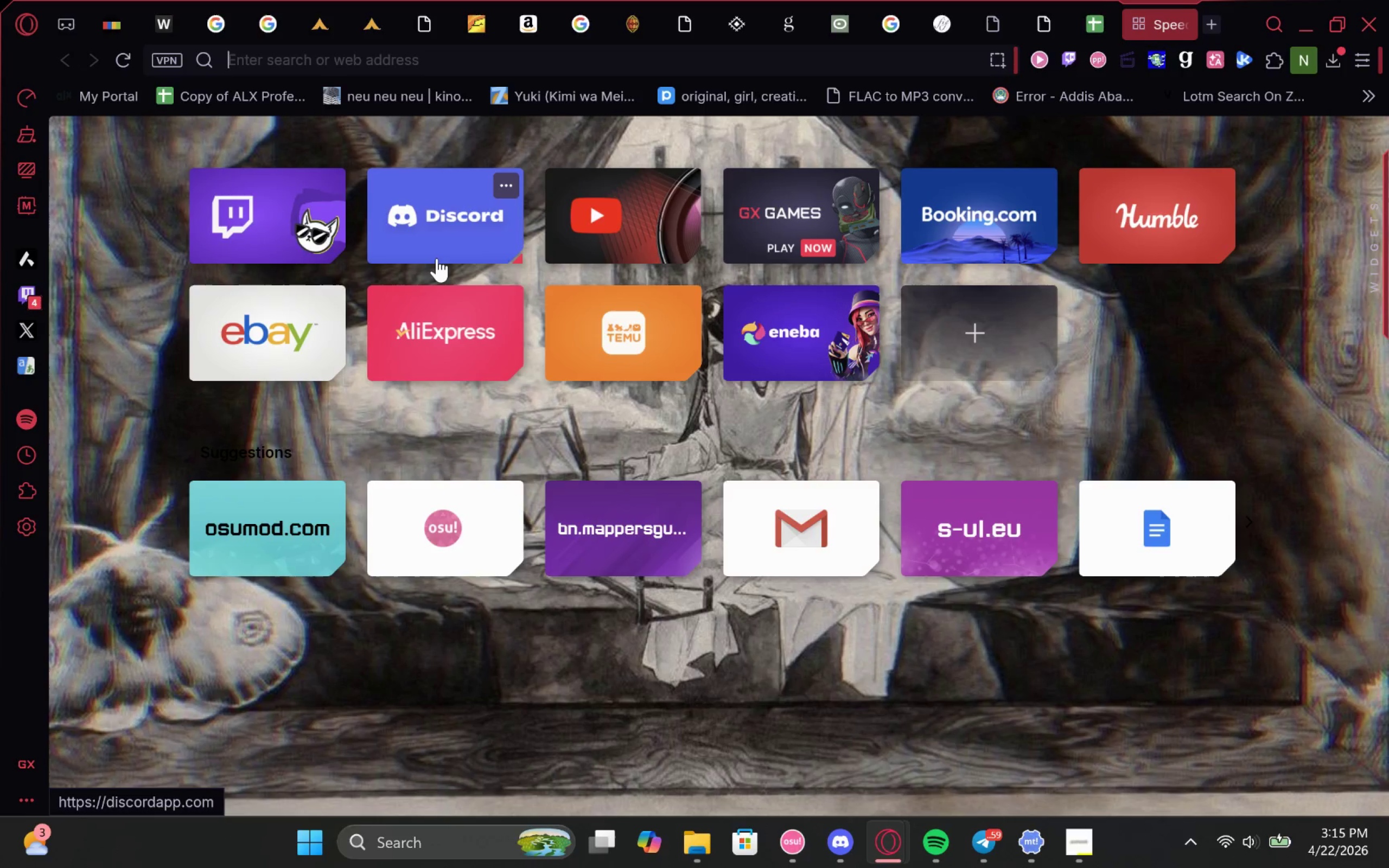 
wait(12.47)
 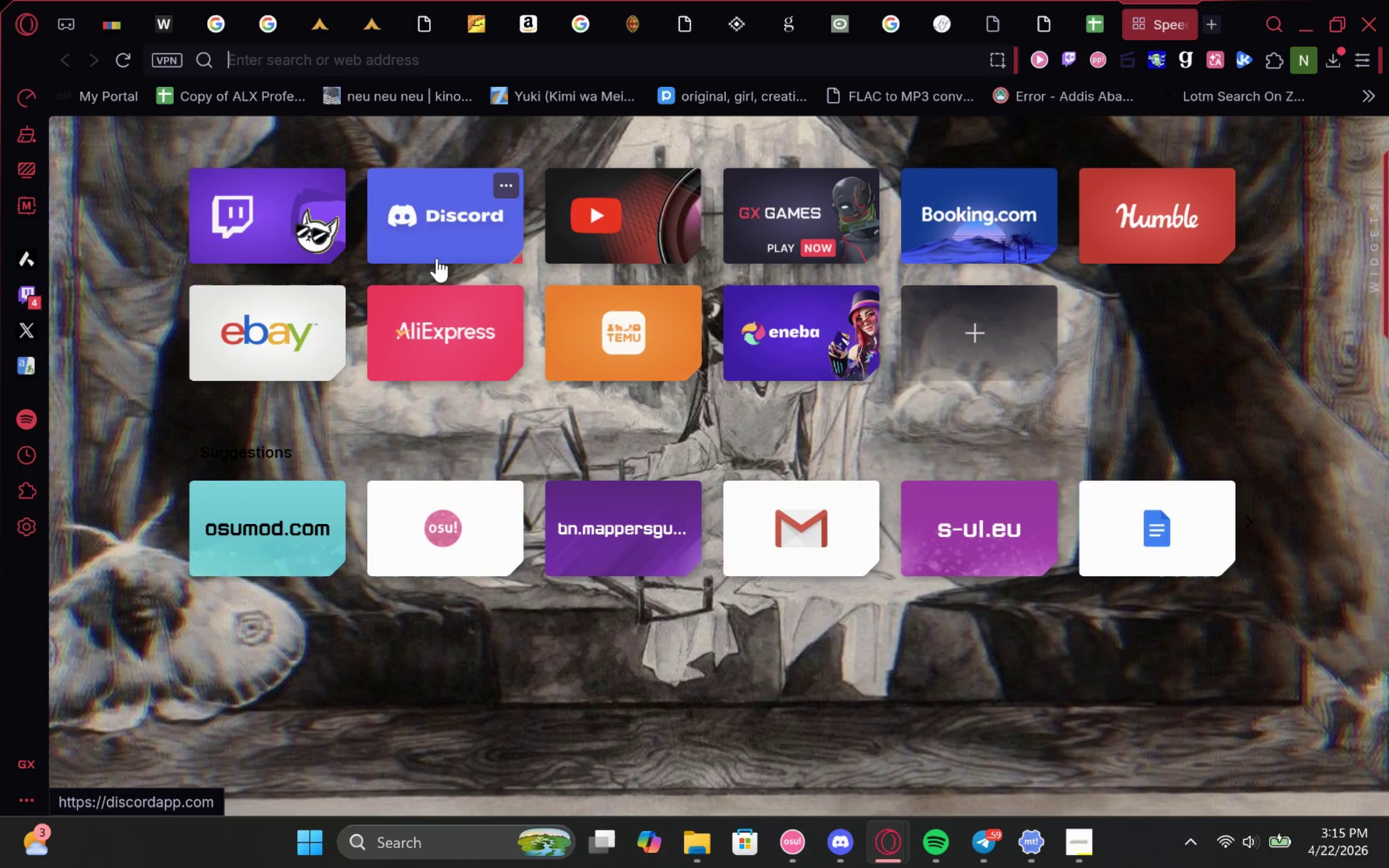 
type(stock cottounsplashed)
 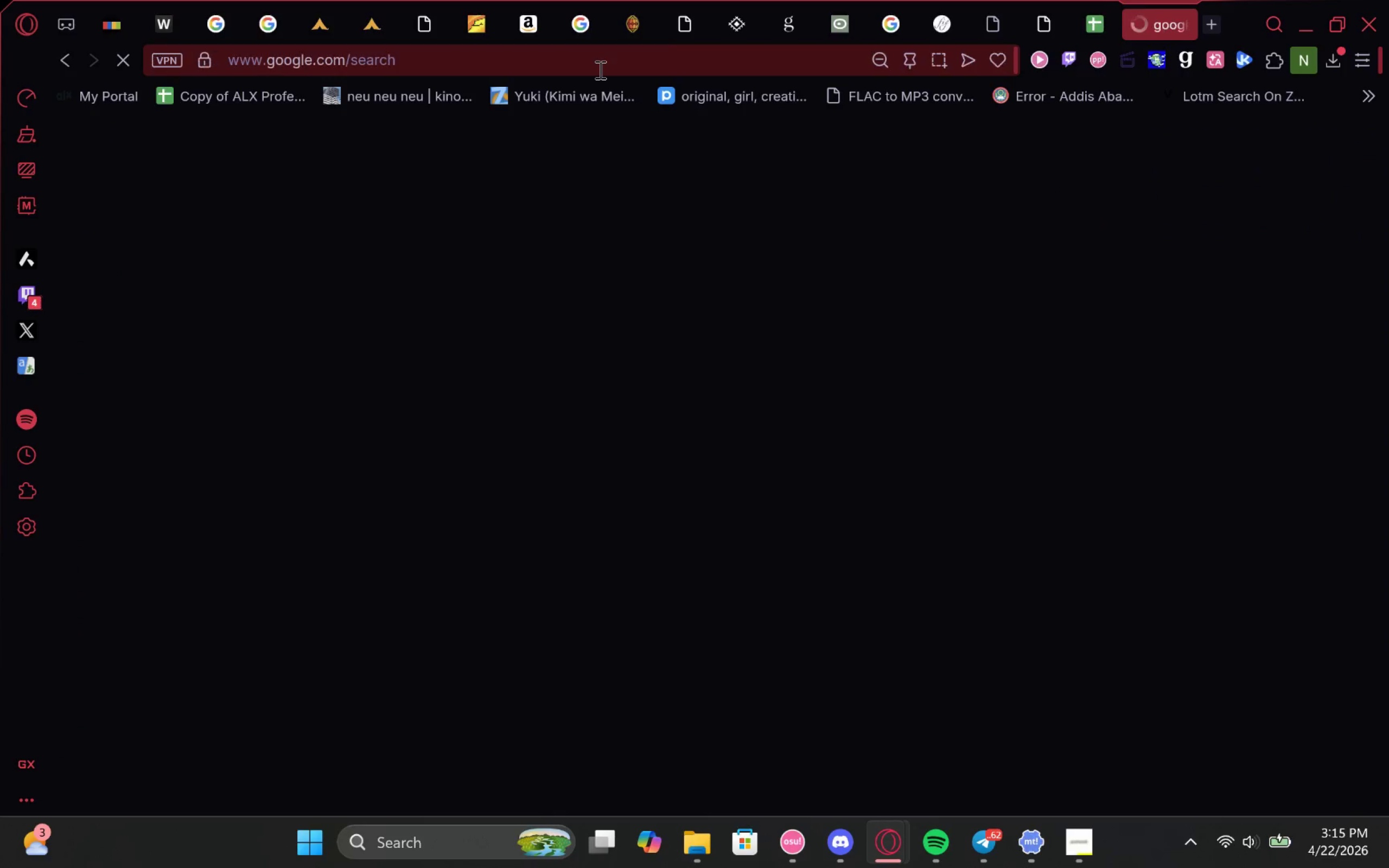 
hold_key(key=Backspace, duration=1.08)
 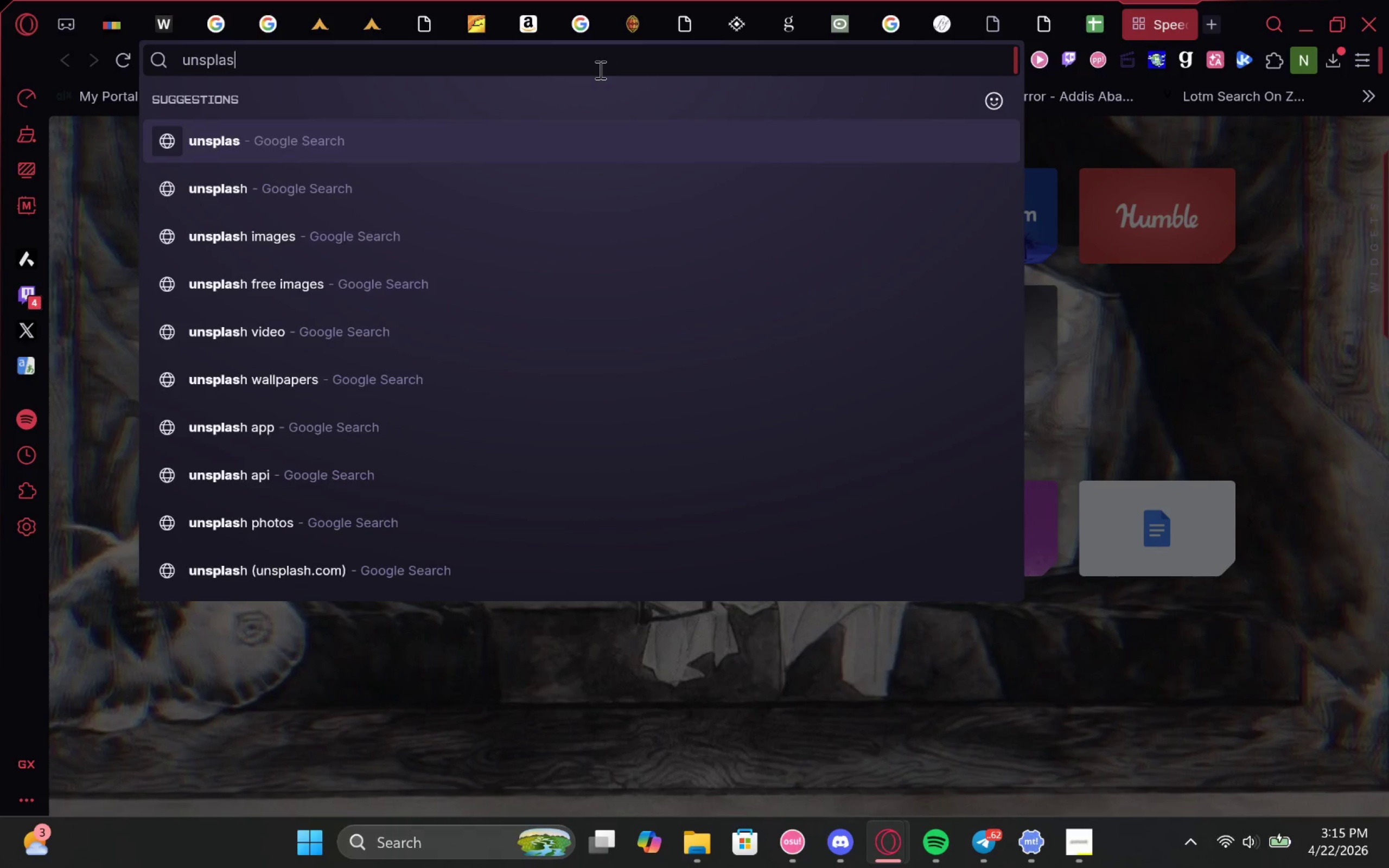 
key(Enter)
 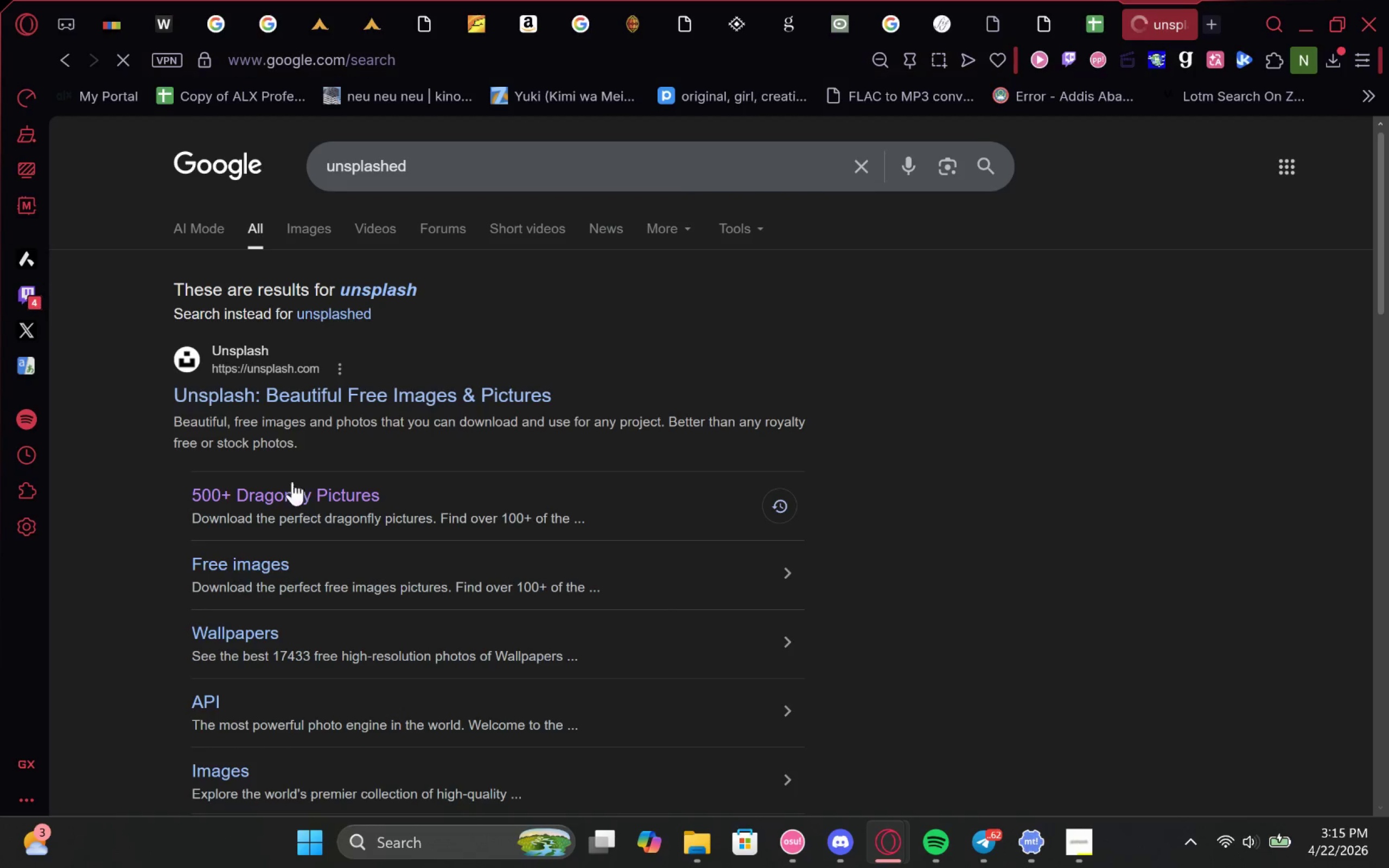 
left_click([337, 387])
 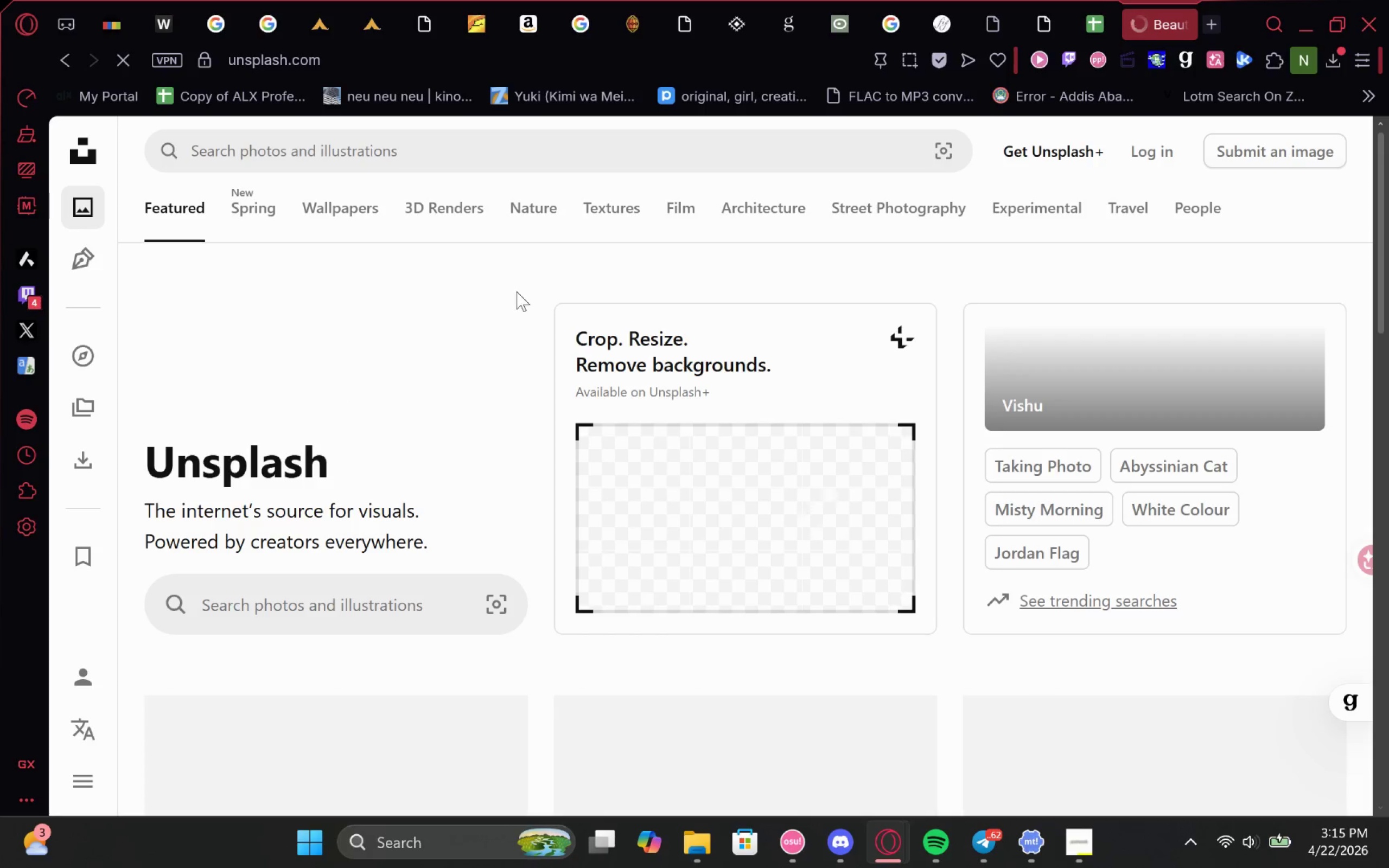 
left_click([782, 161])
 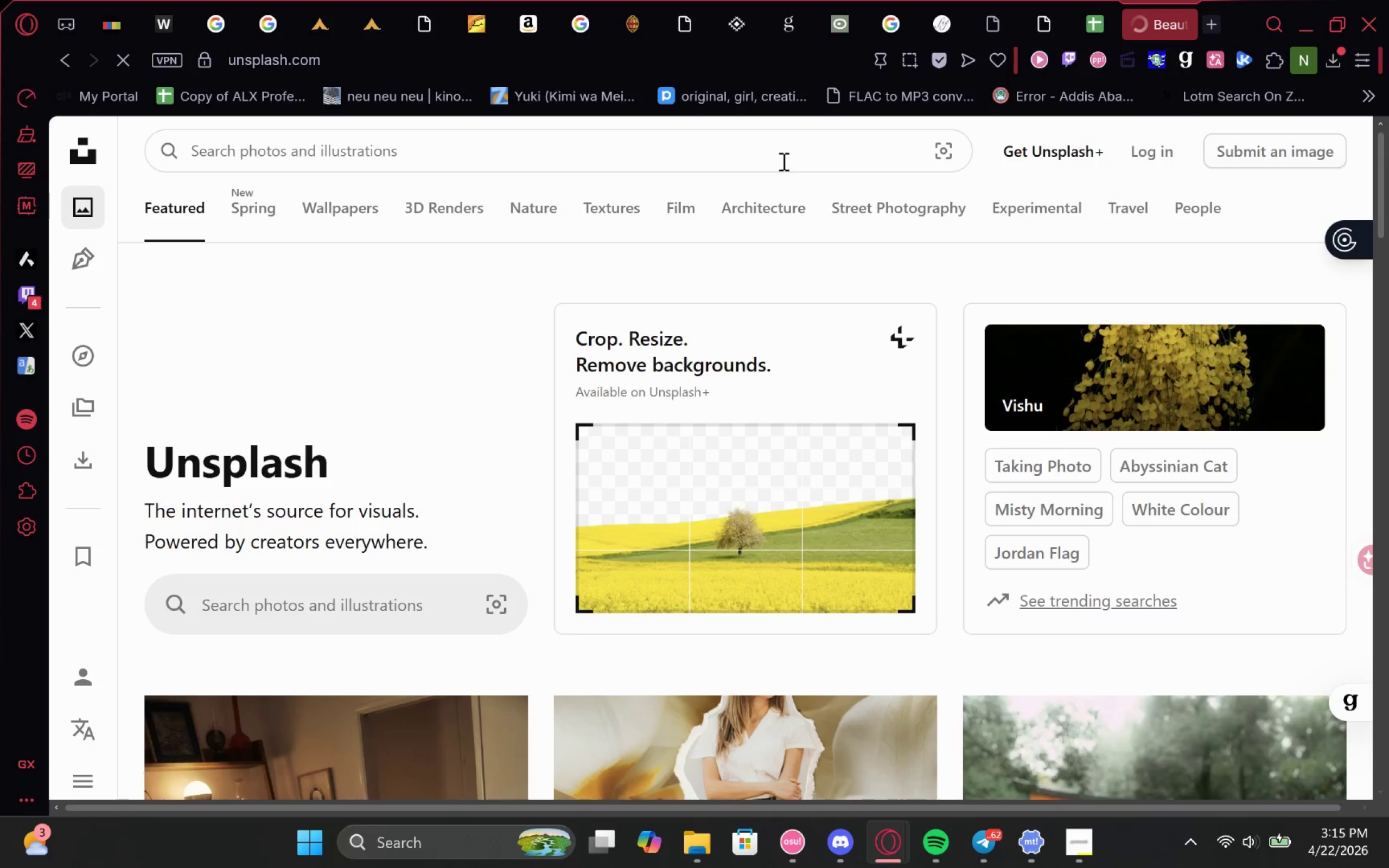 
type(Cotton Robe)
 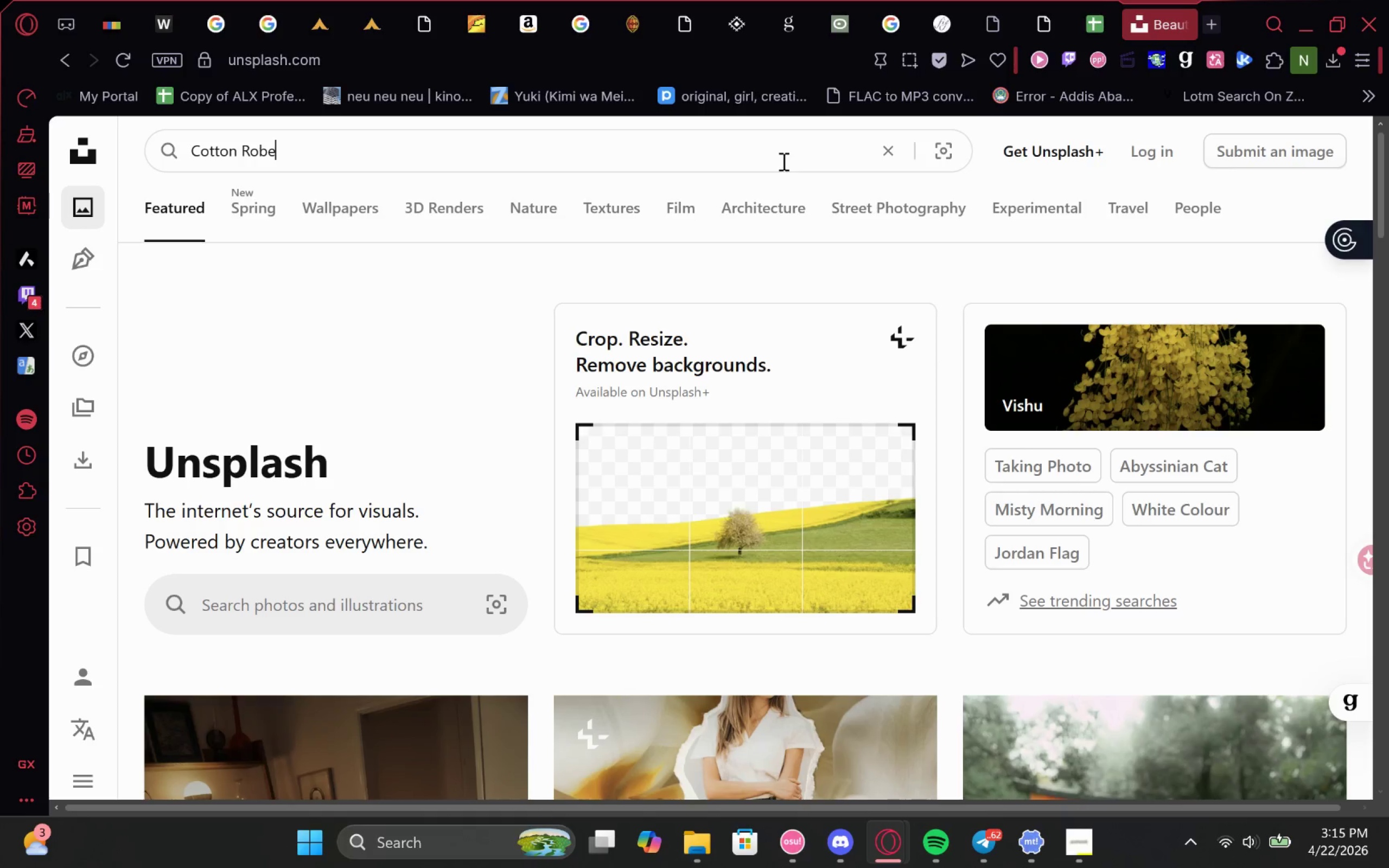 
key(Enter)
 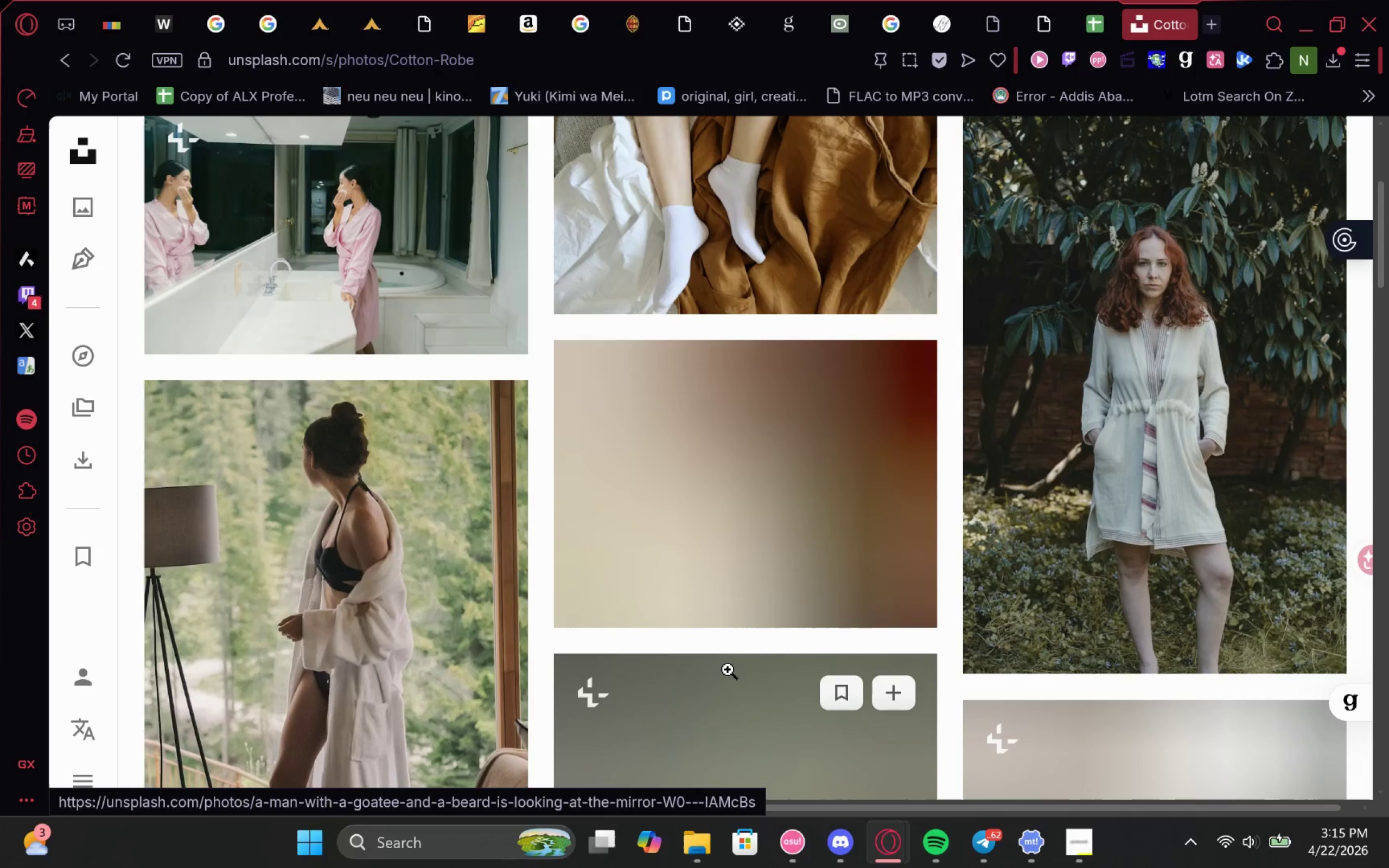 
wait(9.41)
 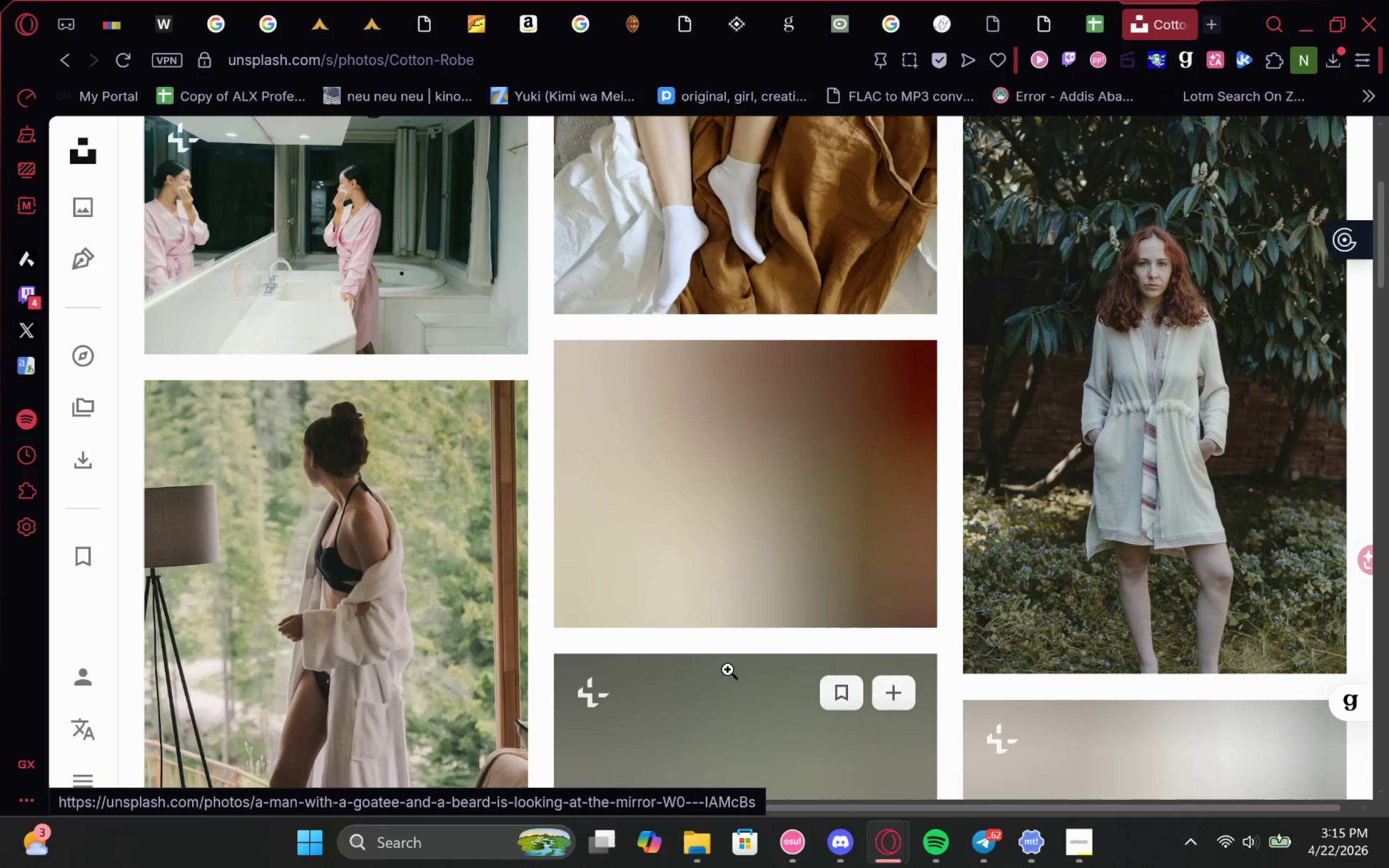 
left_click([483, 719])
 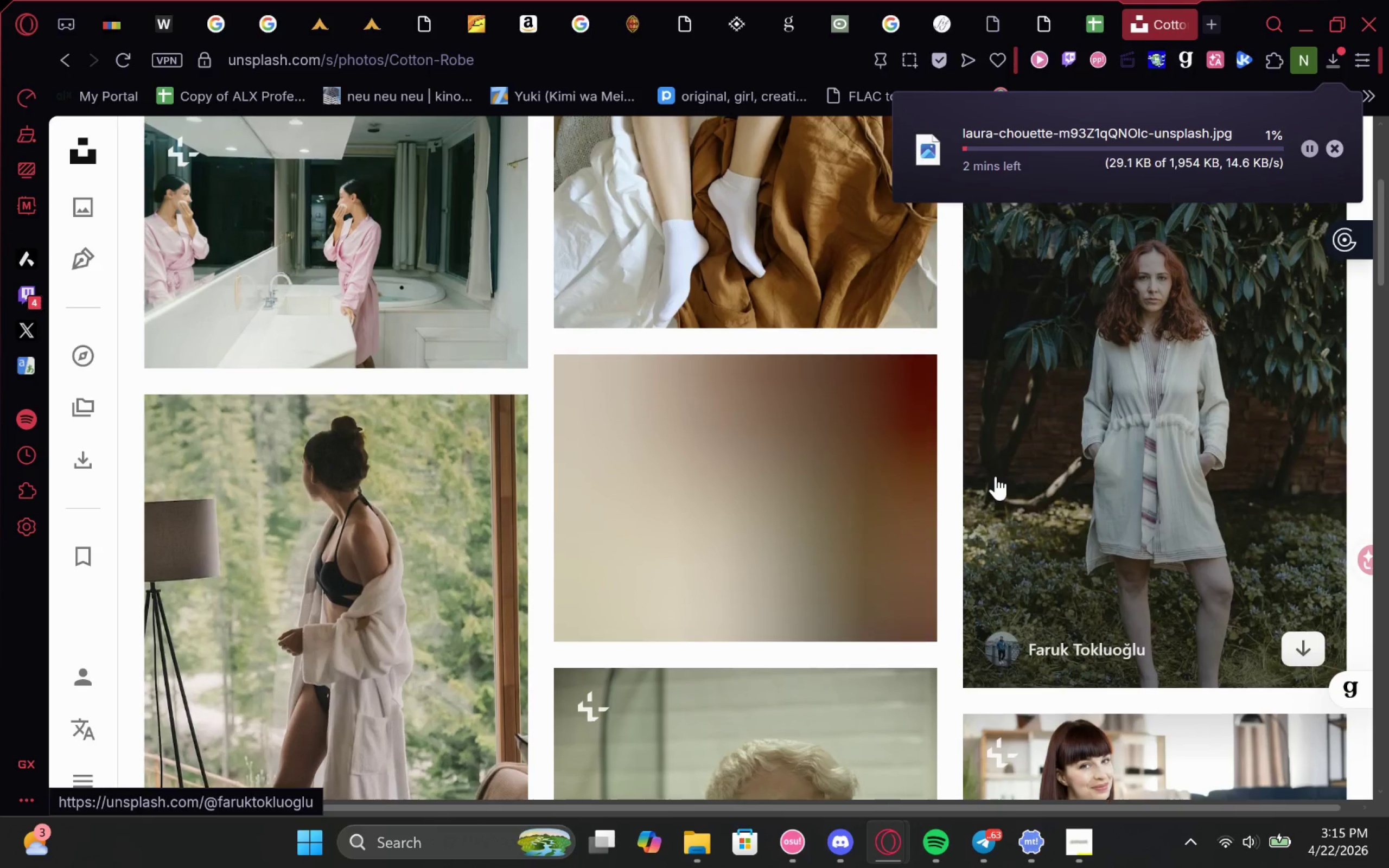 
mouse_move([1278, 634])
 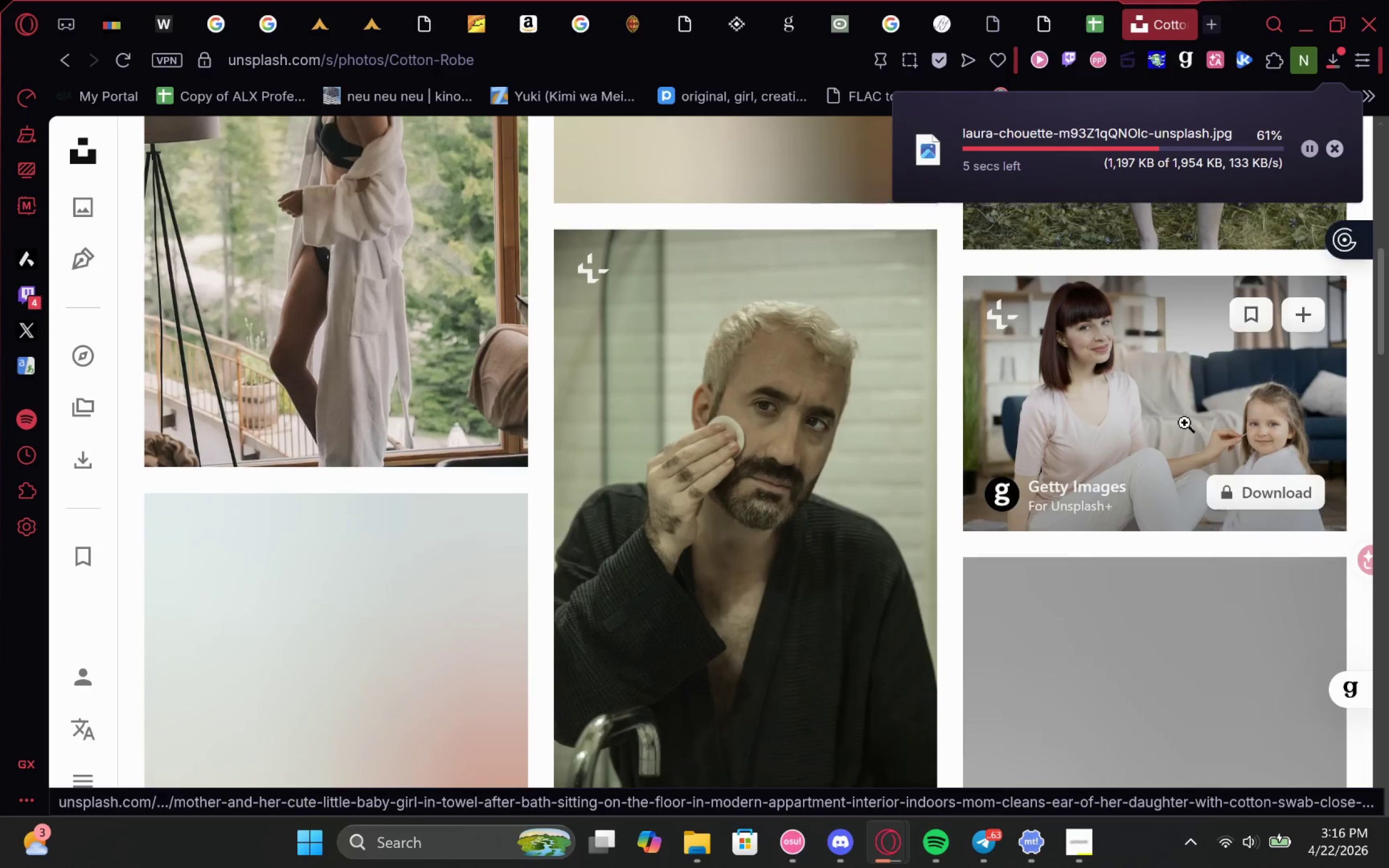 
wait(6.41)
 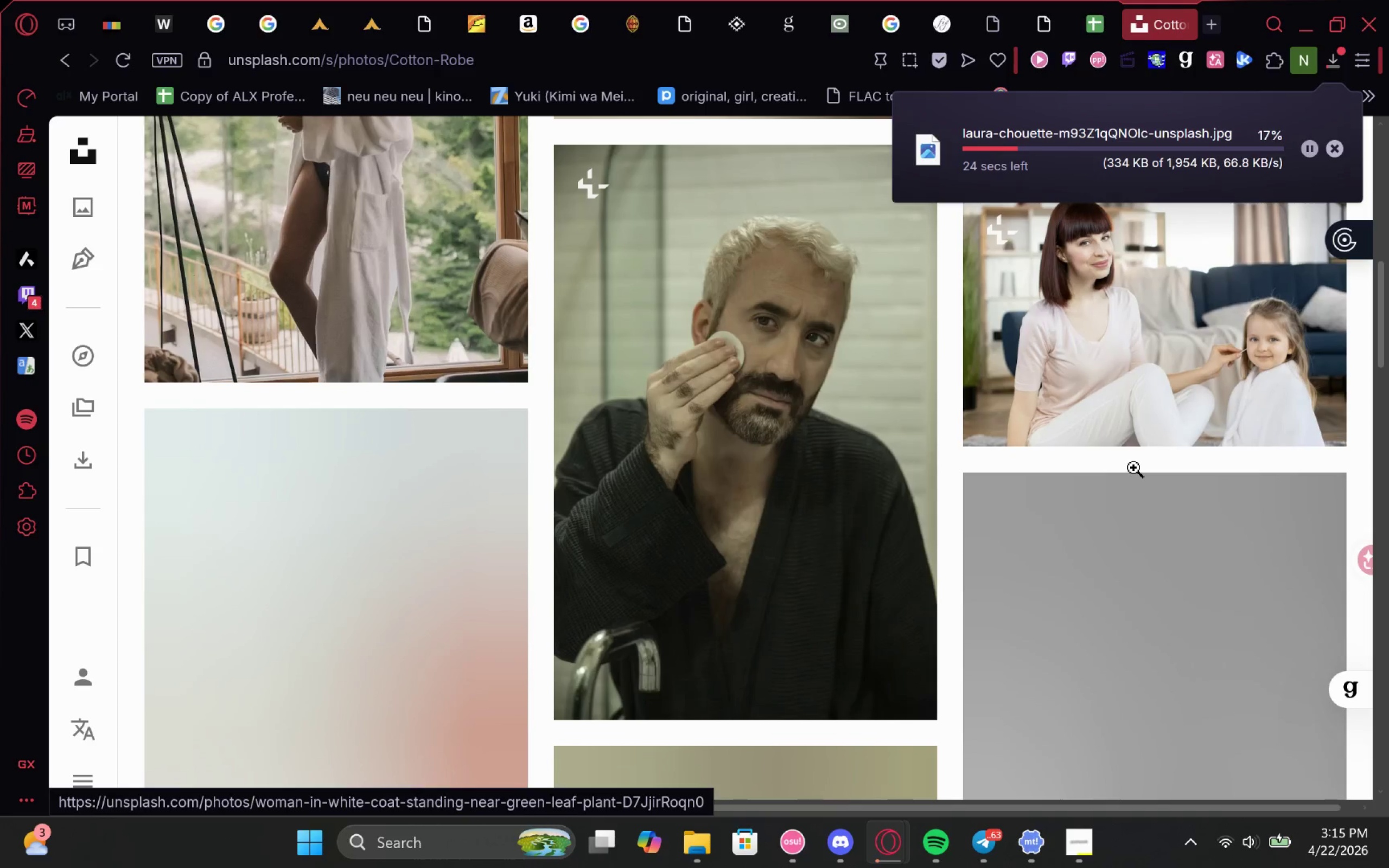 
left_click([1309, 565])
 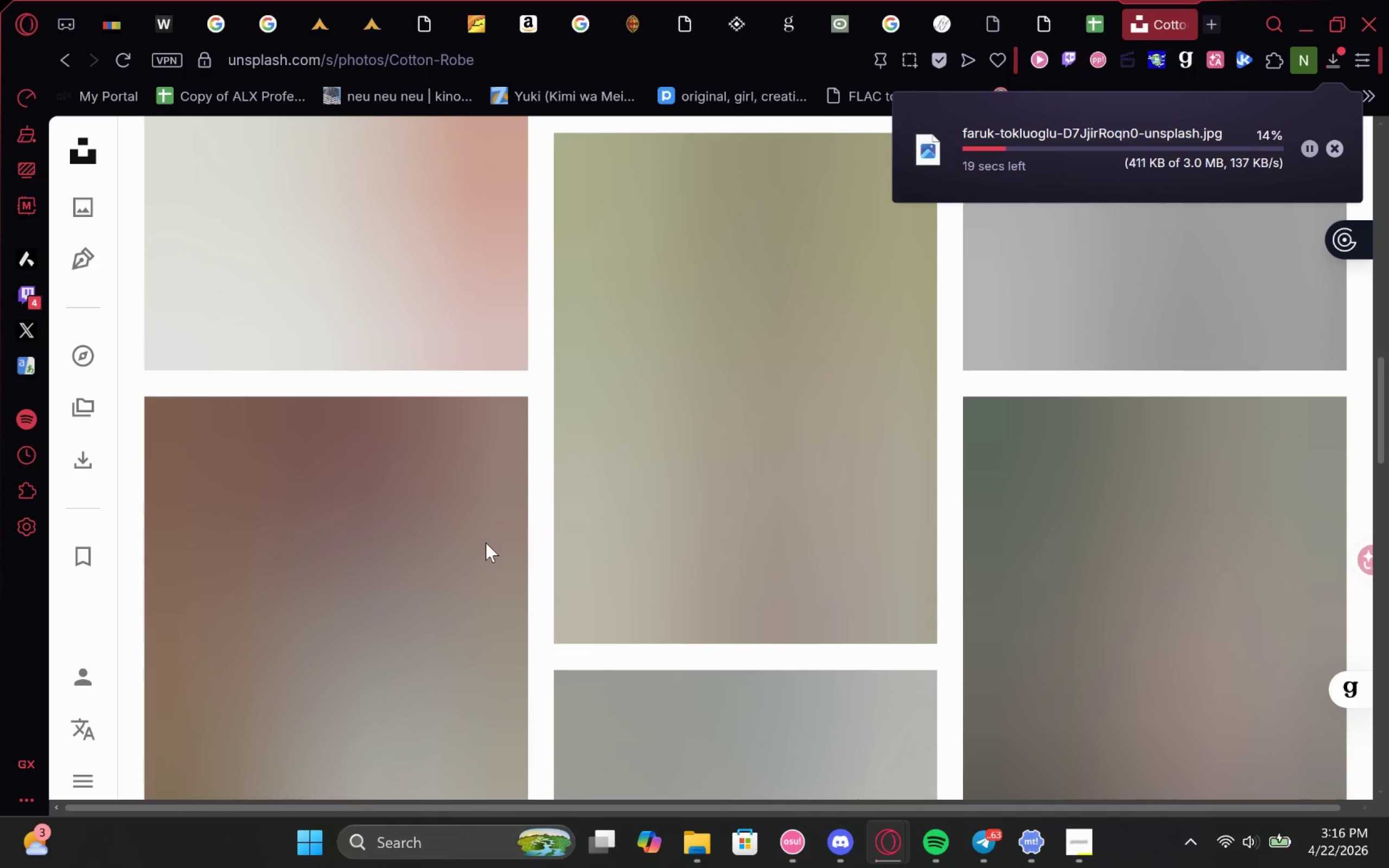 
wait(9.17)
 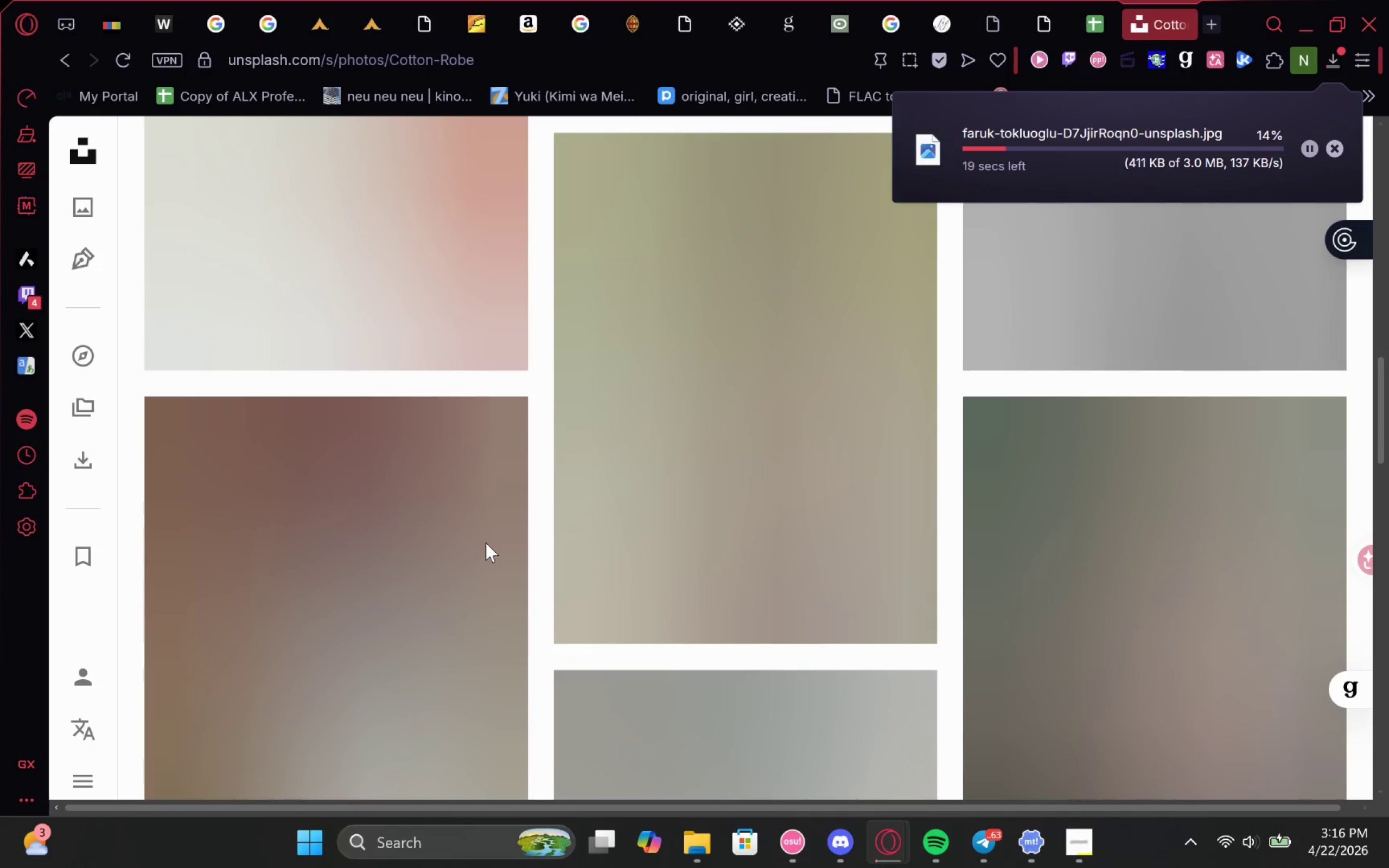 
left_click([420, 391])
 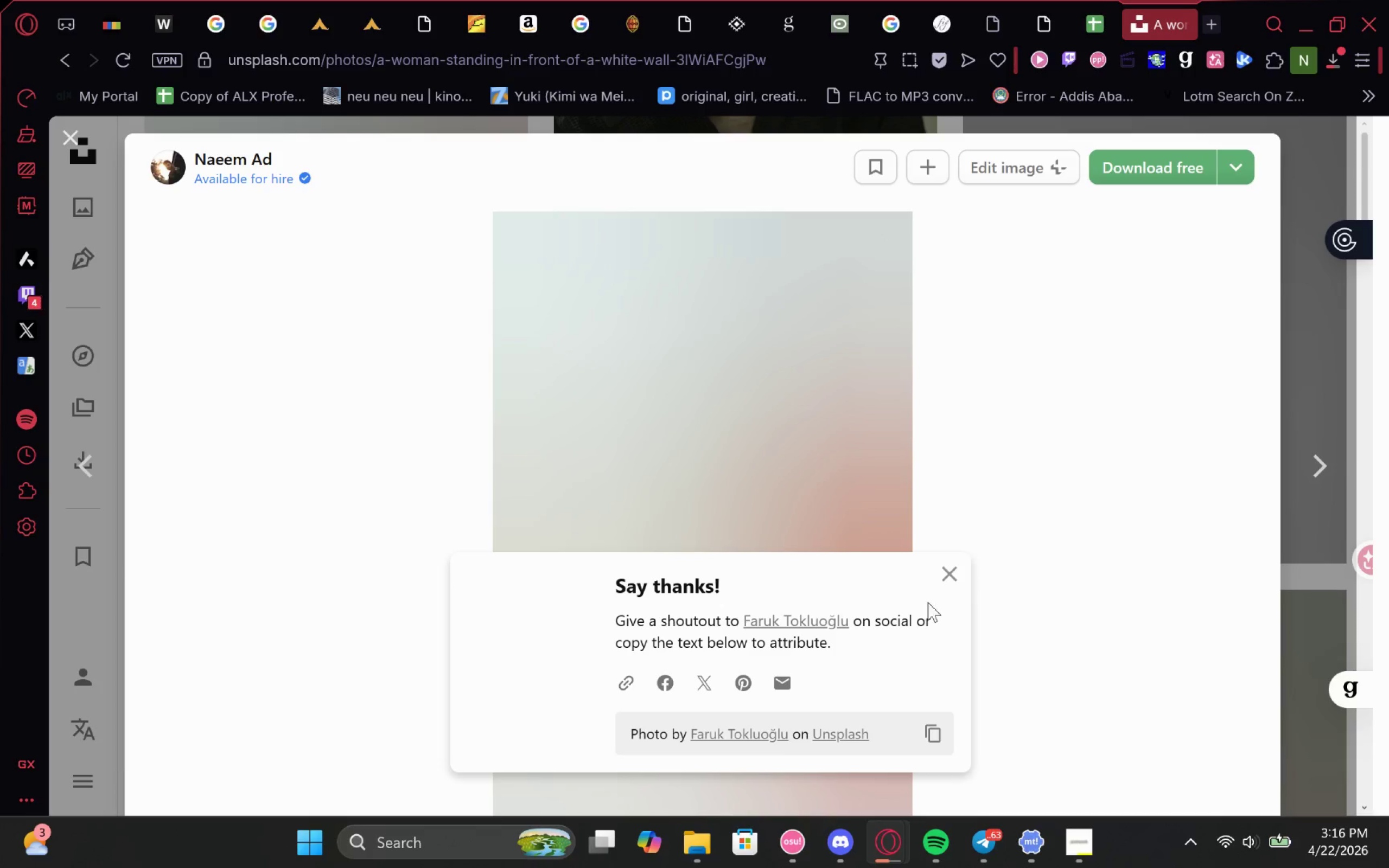 
left_click([953, 575])
 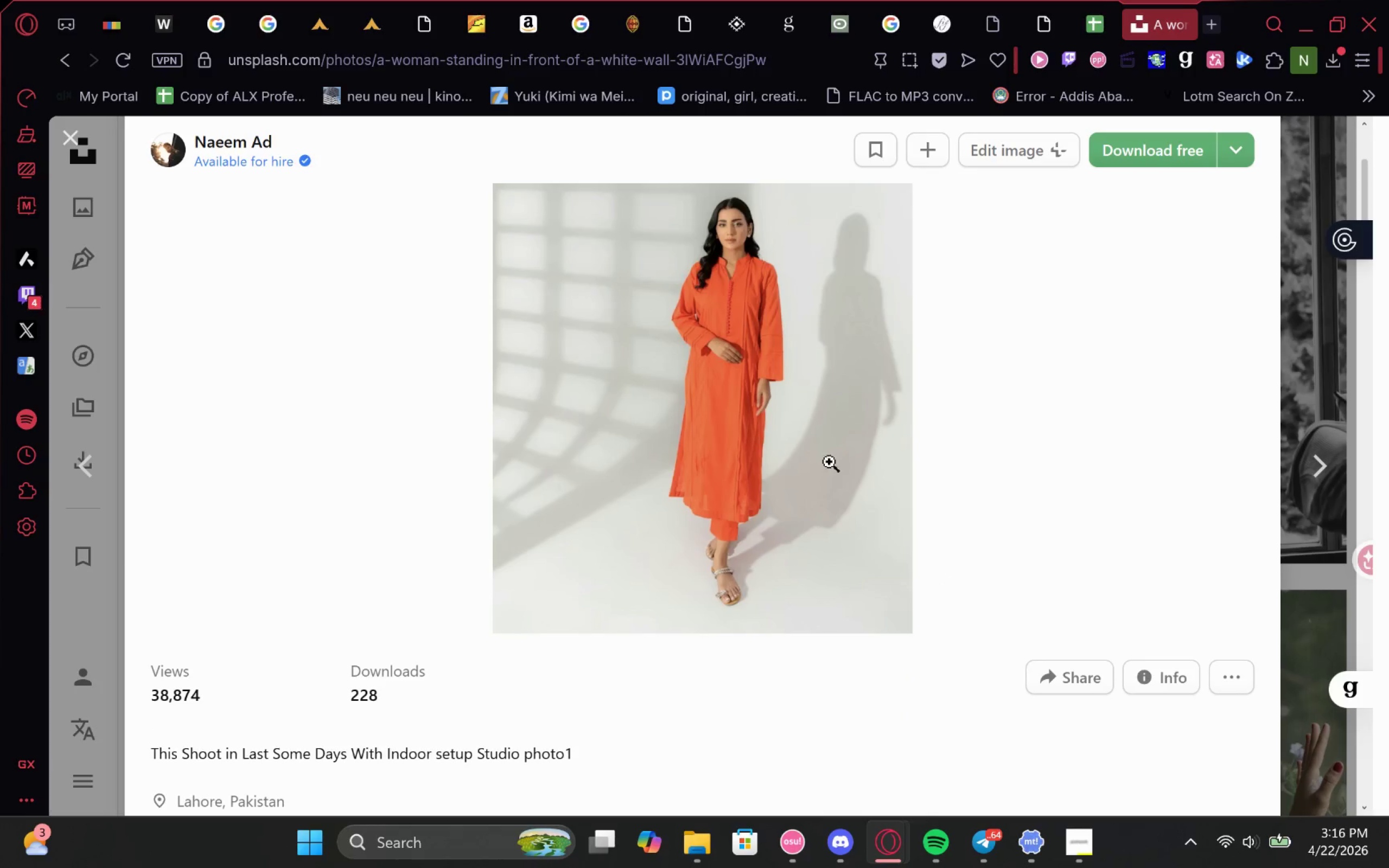 
left_click([1301, 403])
 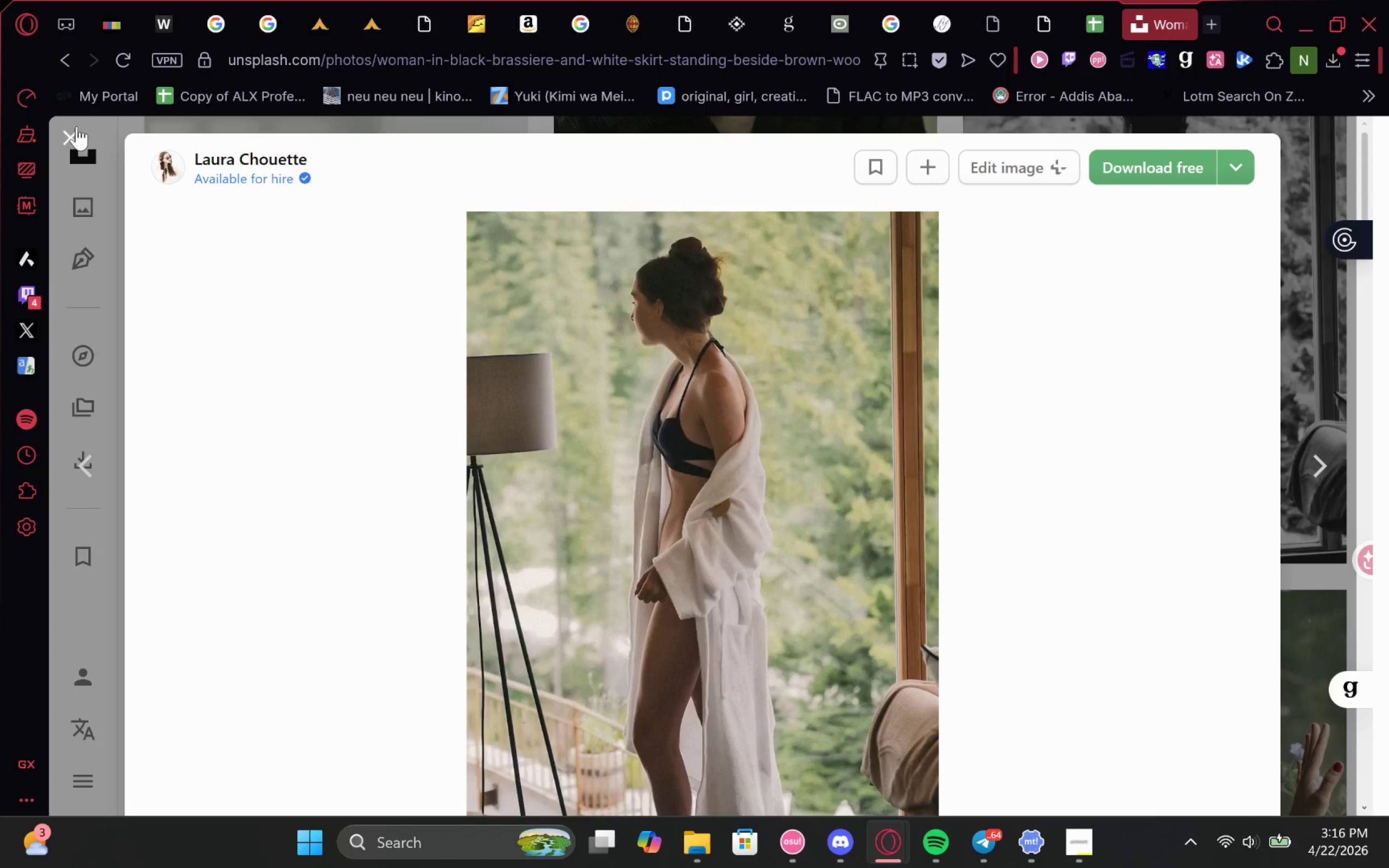 
left_click([76, 128])
 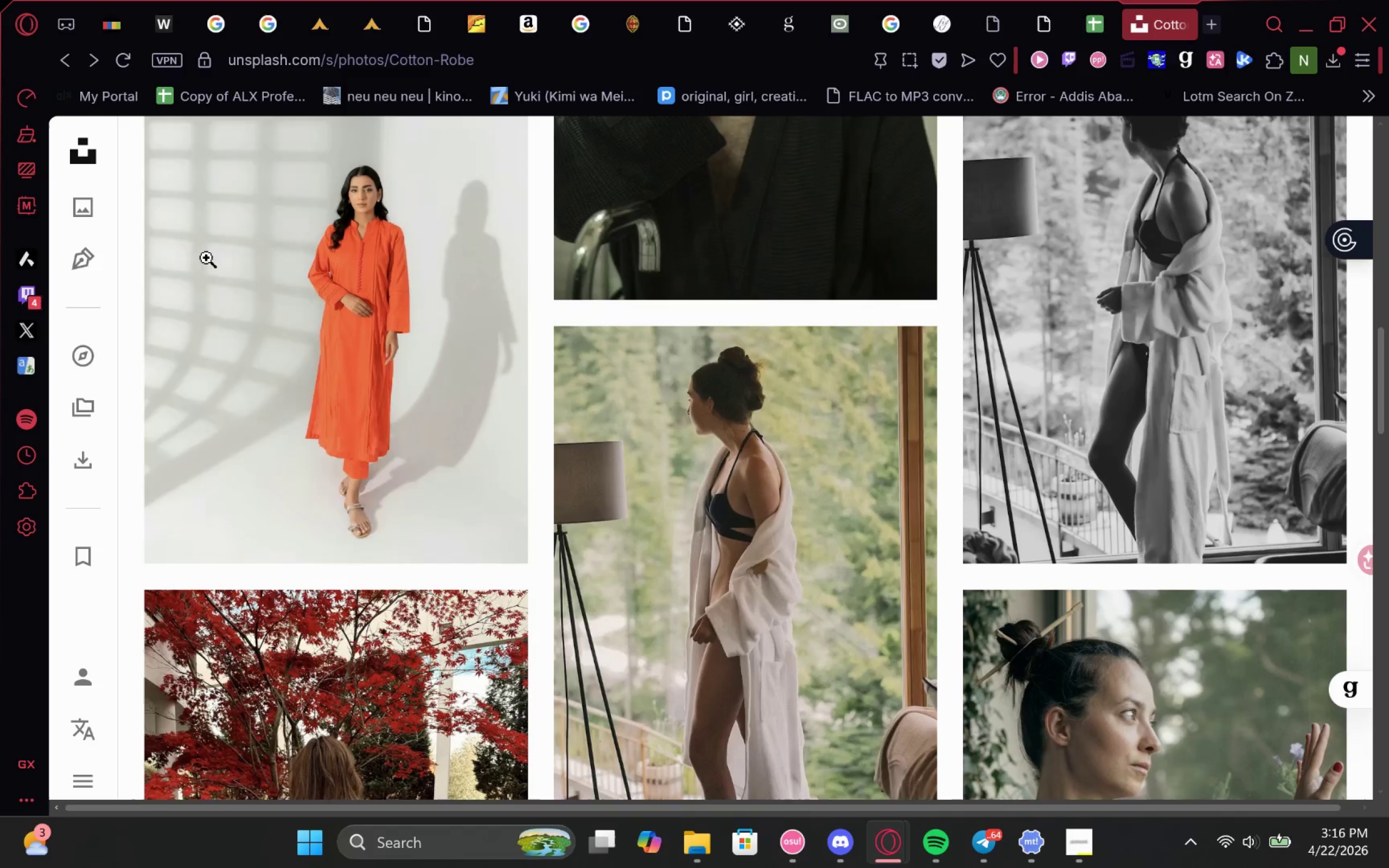 
mouse_move([598, 615])
 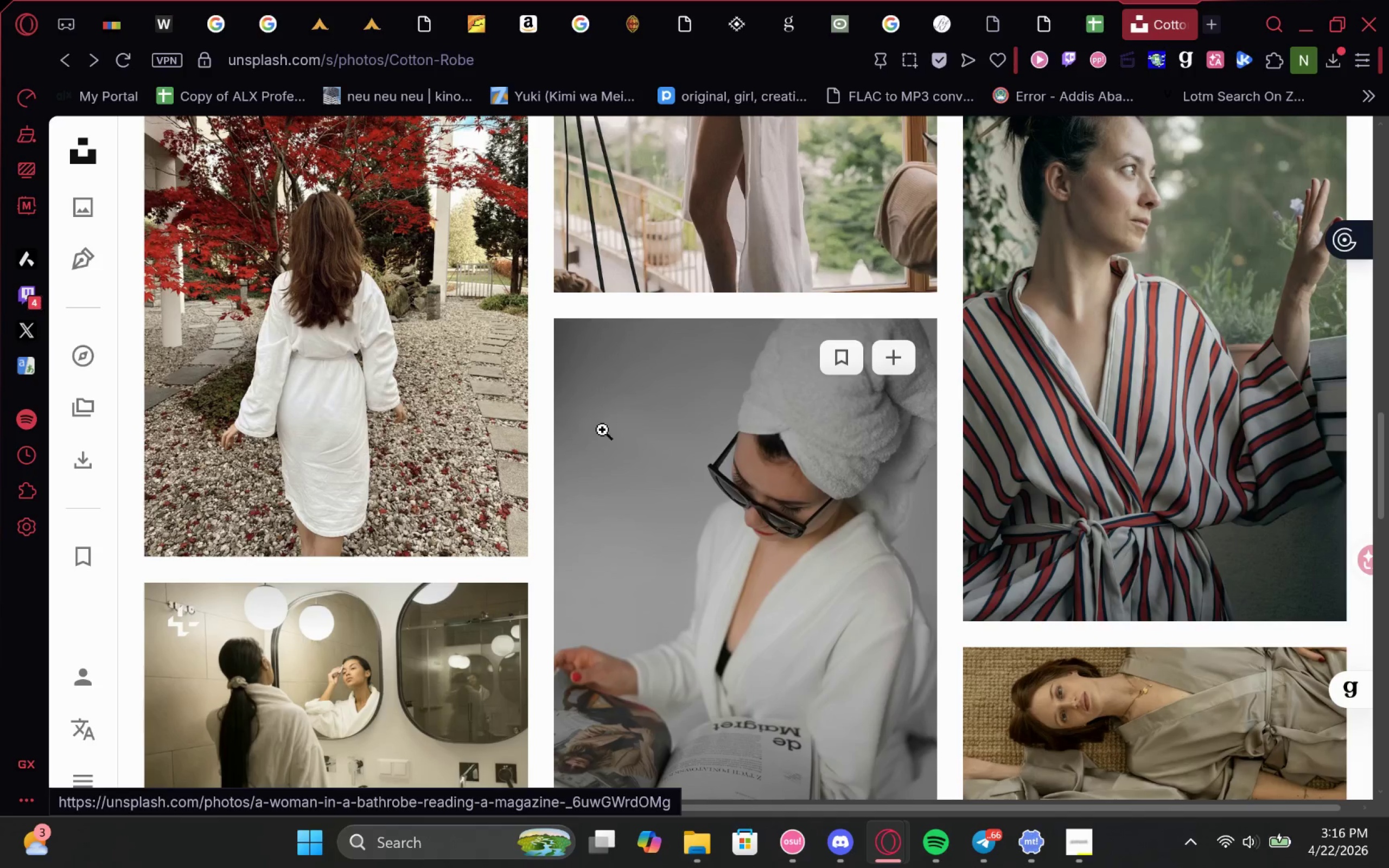 
left_click([479, 509])
 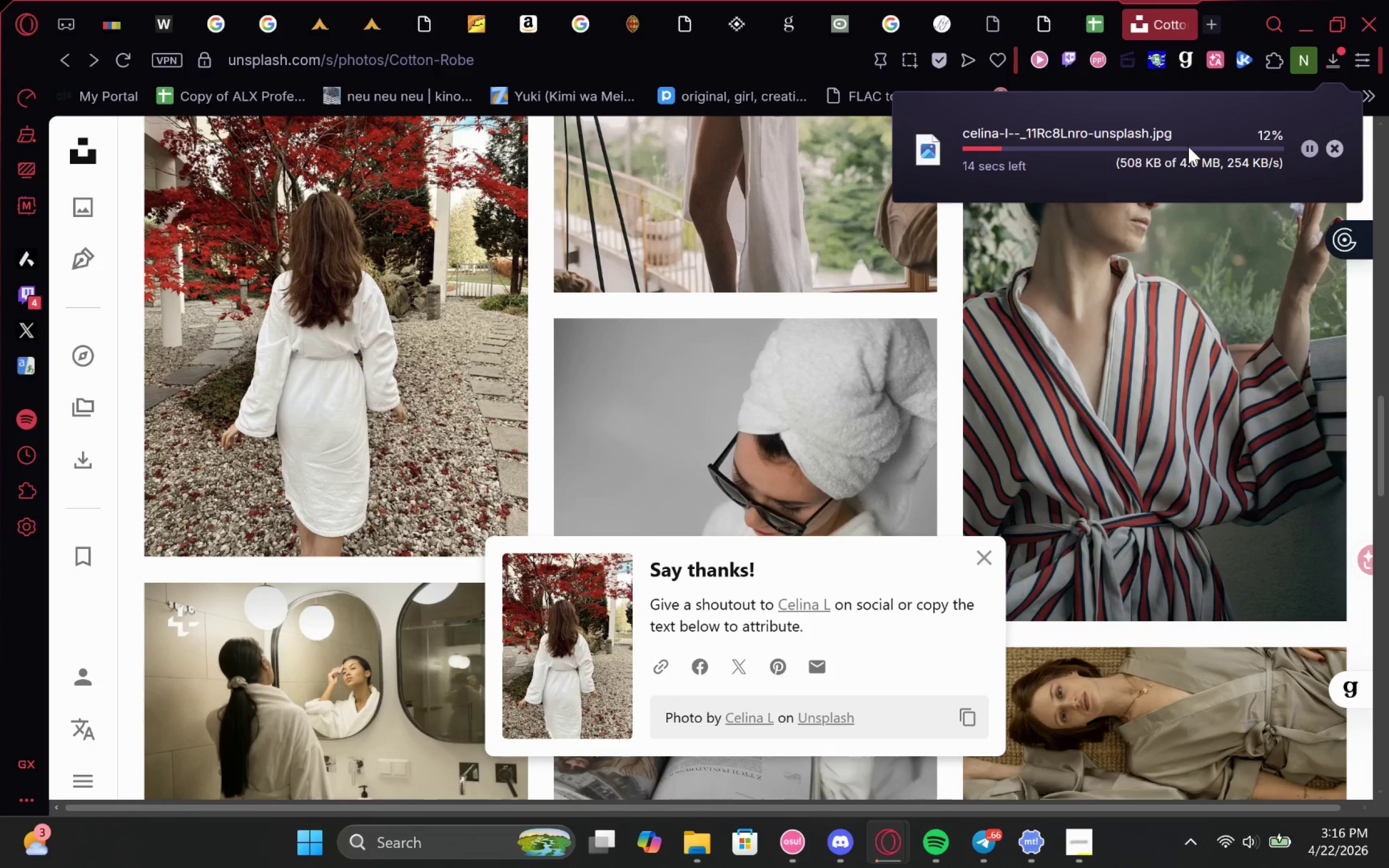 
left_click([104, 5])
 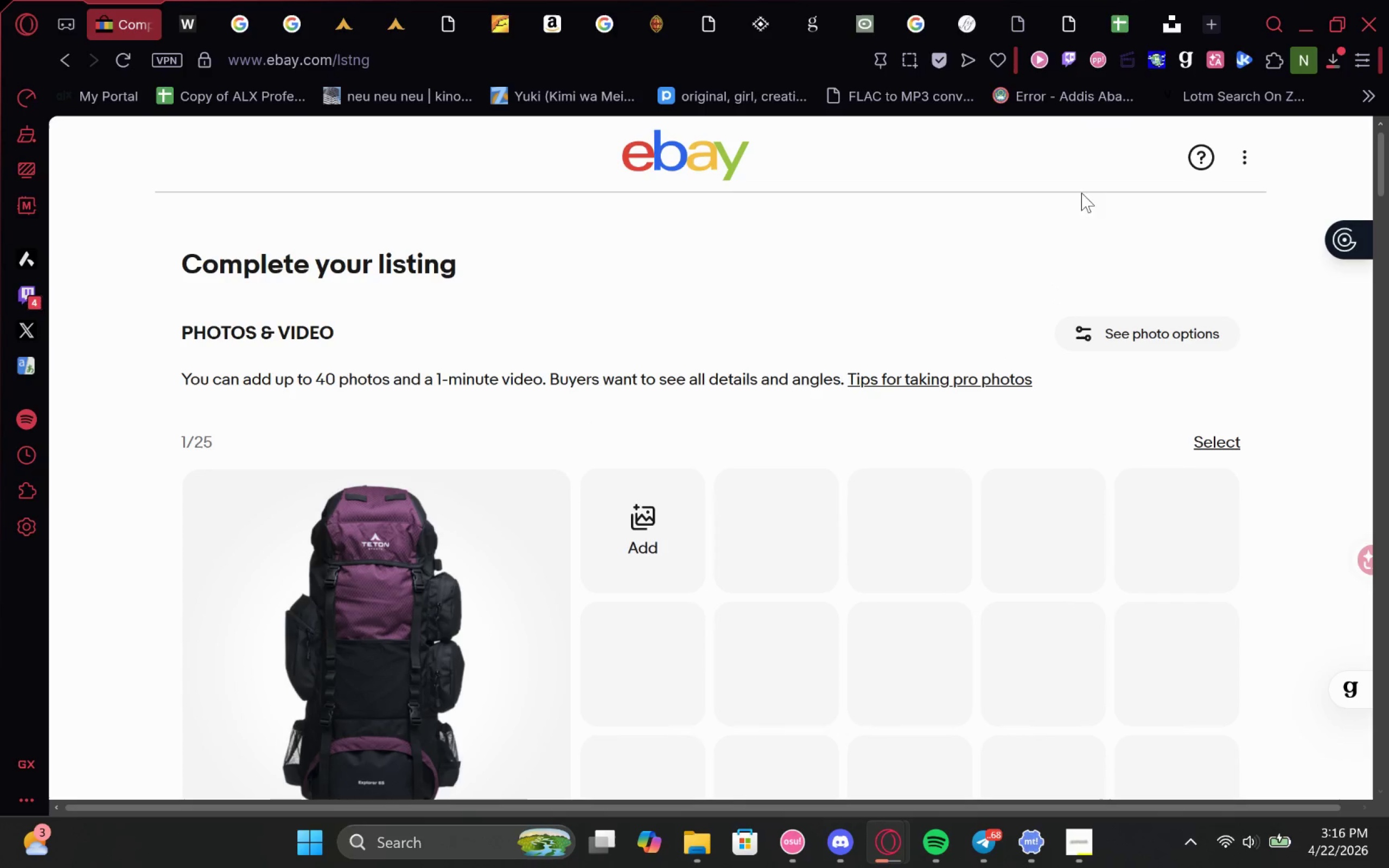 
left_click([1182, 1])
 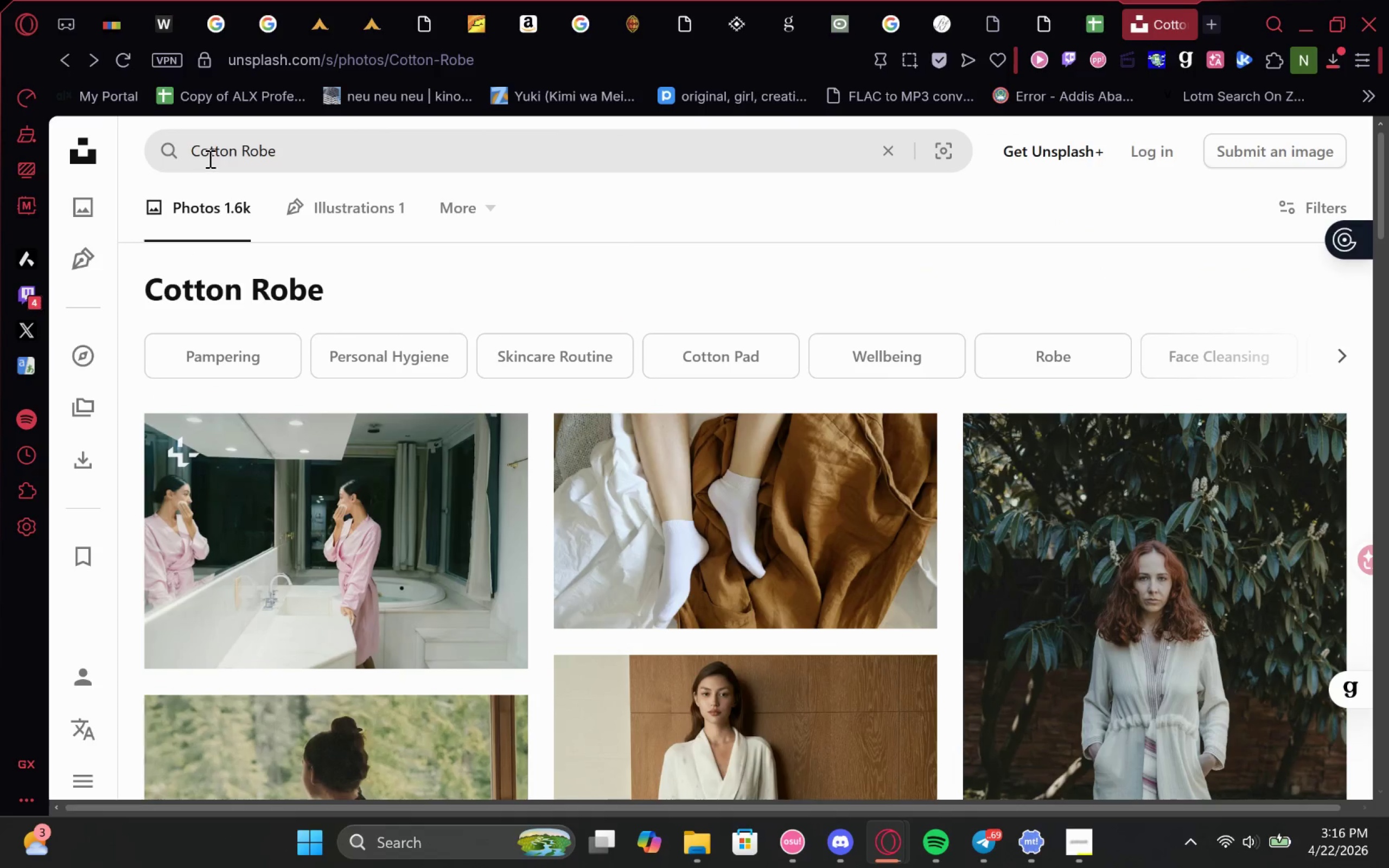 
left_click_drag(start_coordinate=[328, 152], to_coordinate=[0, 154])
 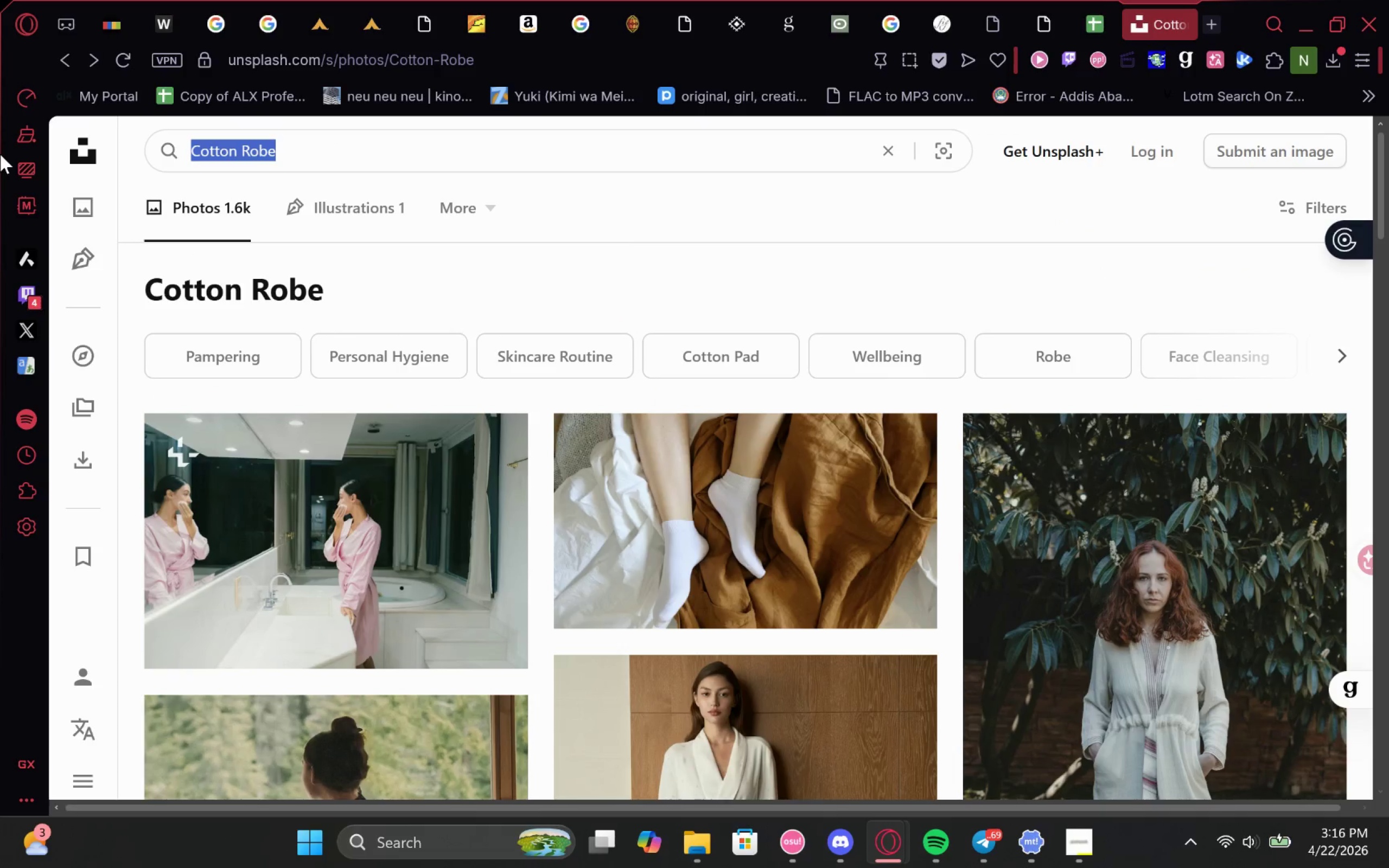 
type(hiking bag)
 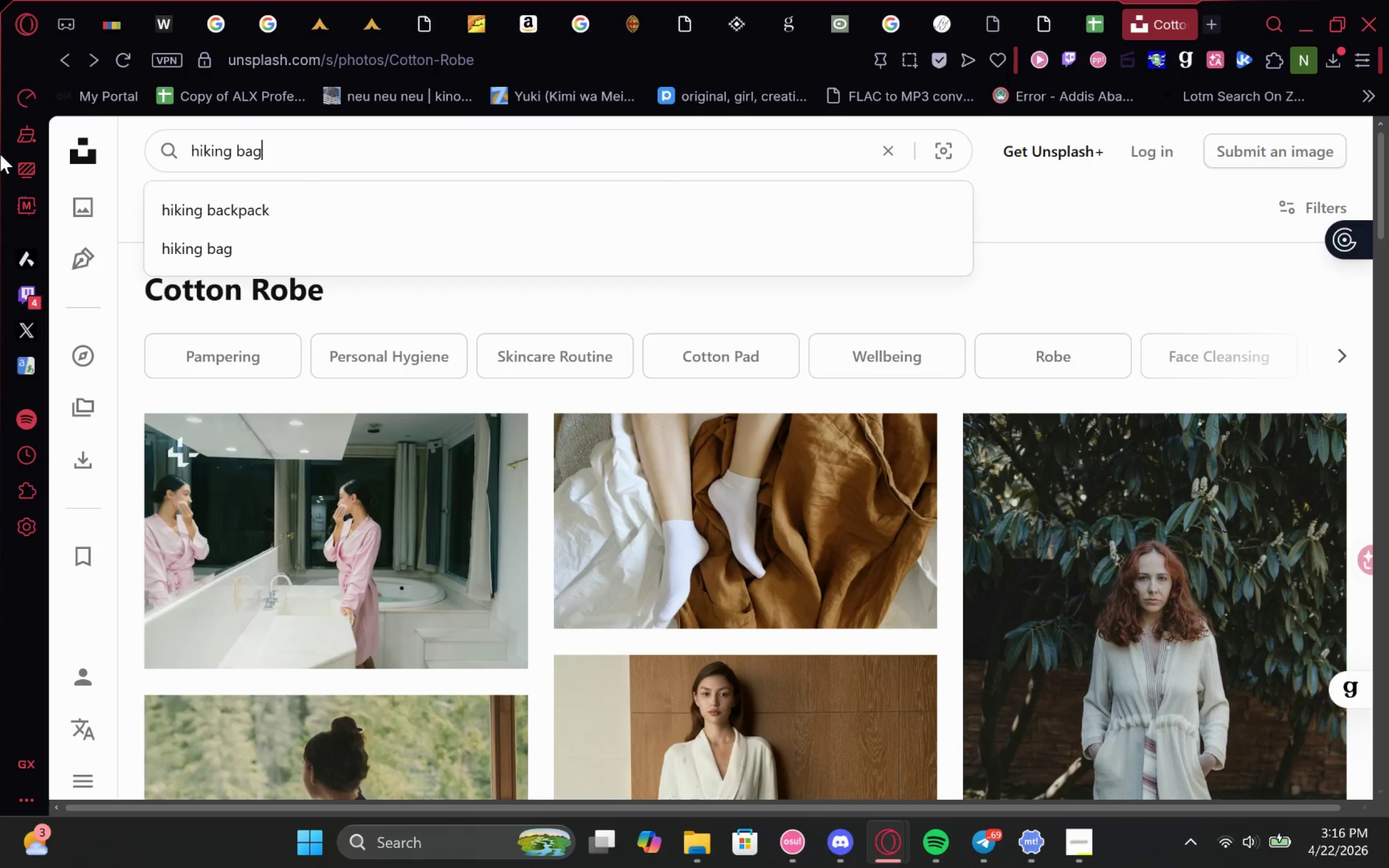 
key(Enter)
 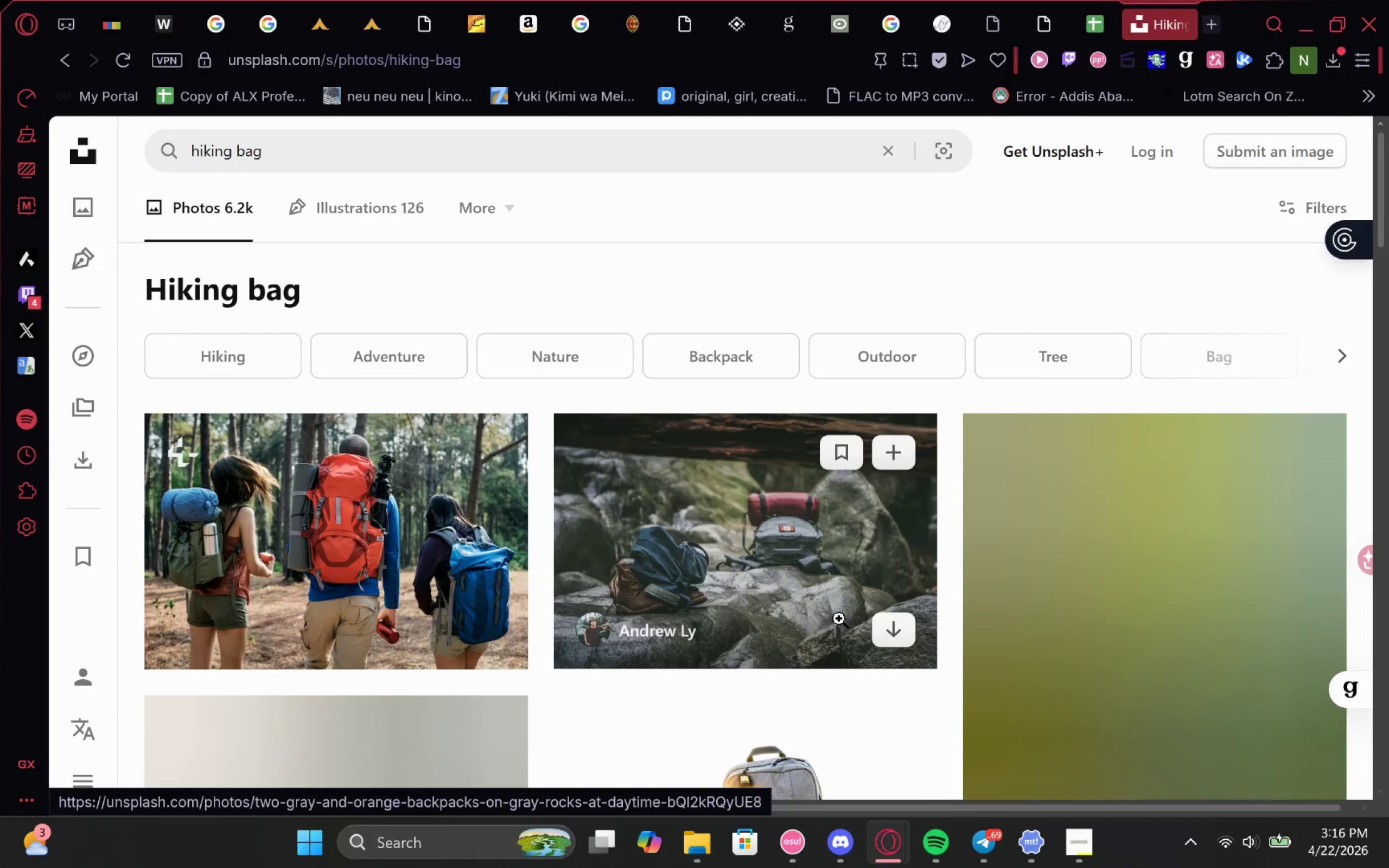 
wait(5.23)
 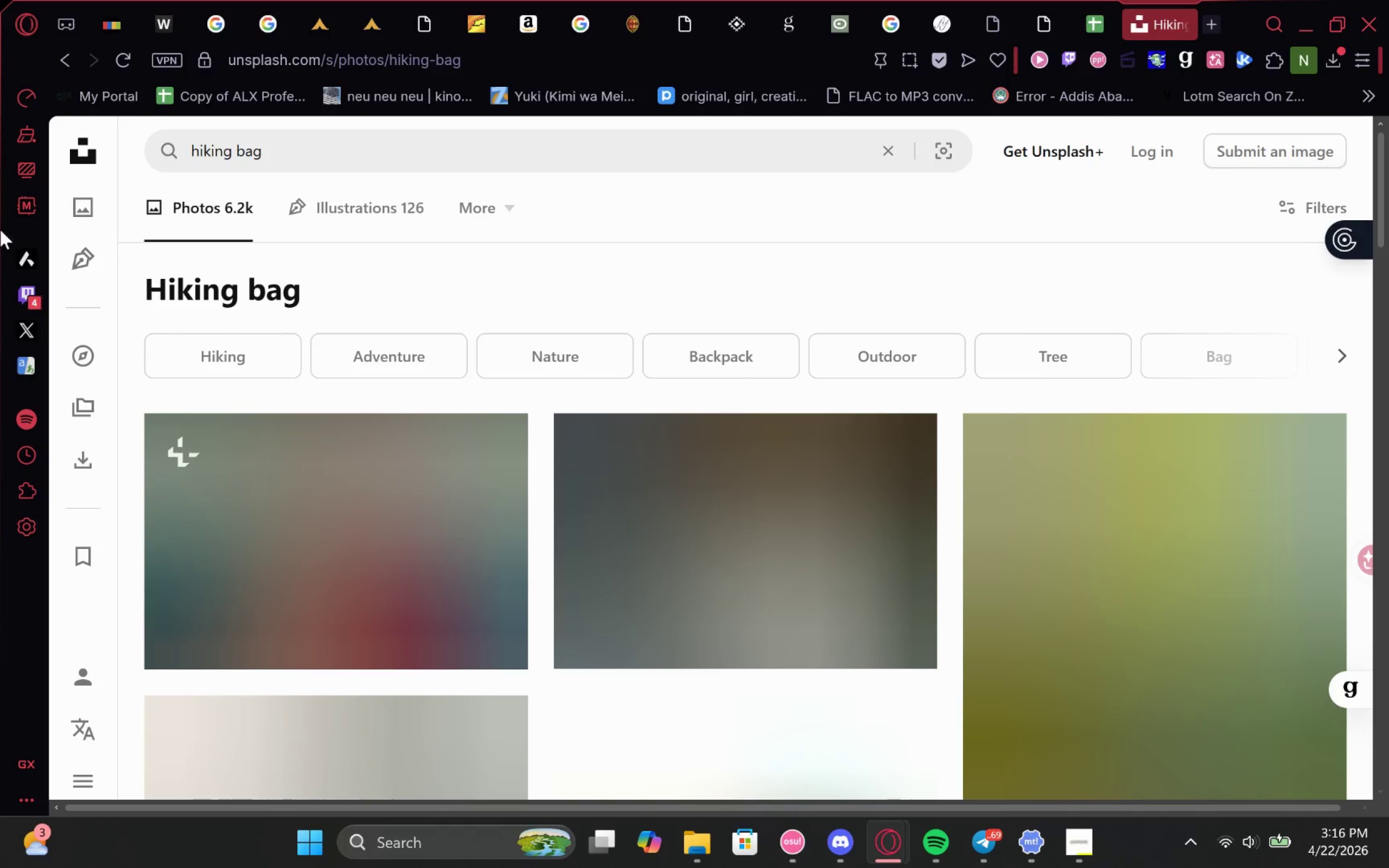 
left_click([891, 551])
 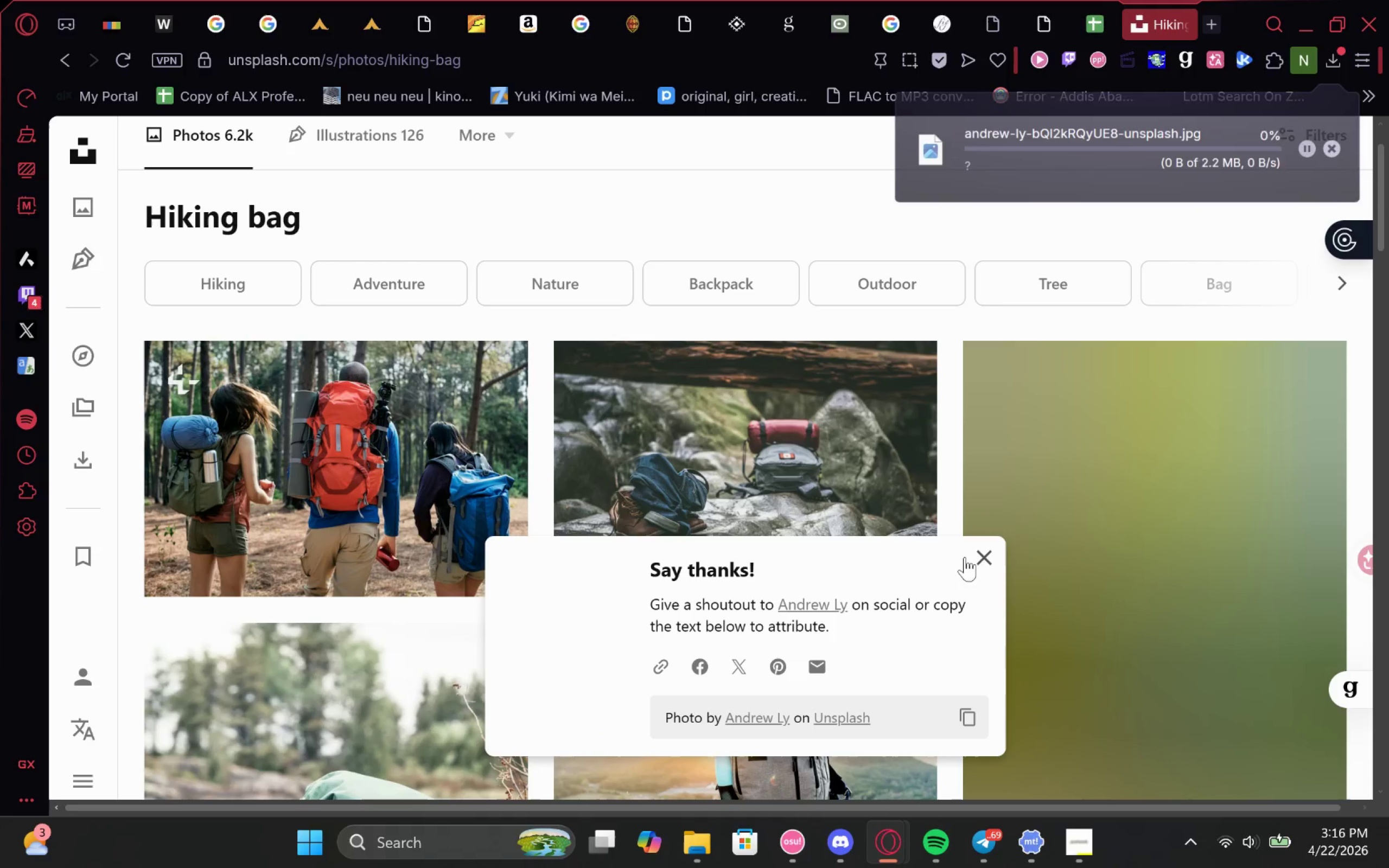 
left_click([982, 557])
 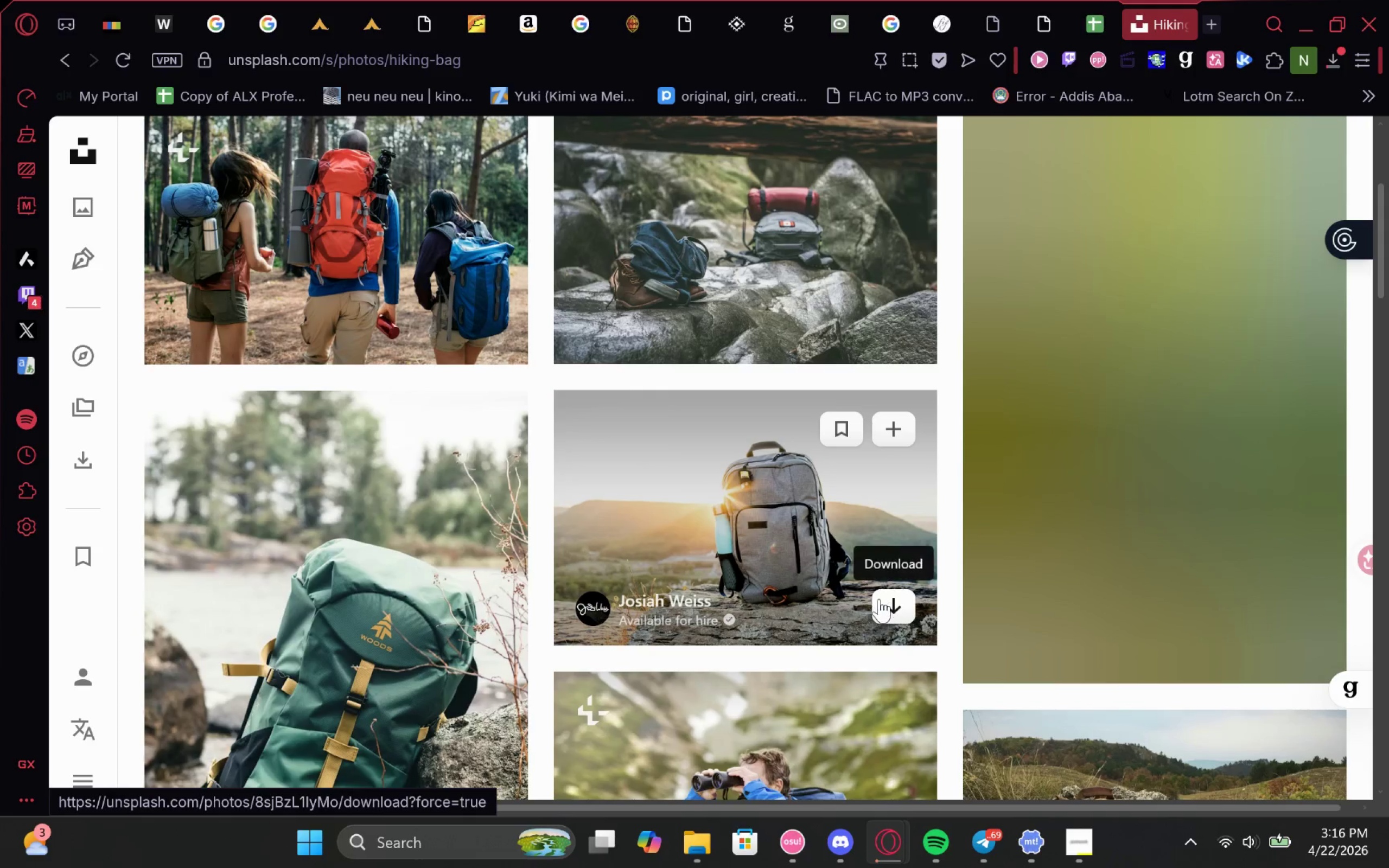 
left_click([879, 599])
 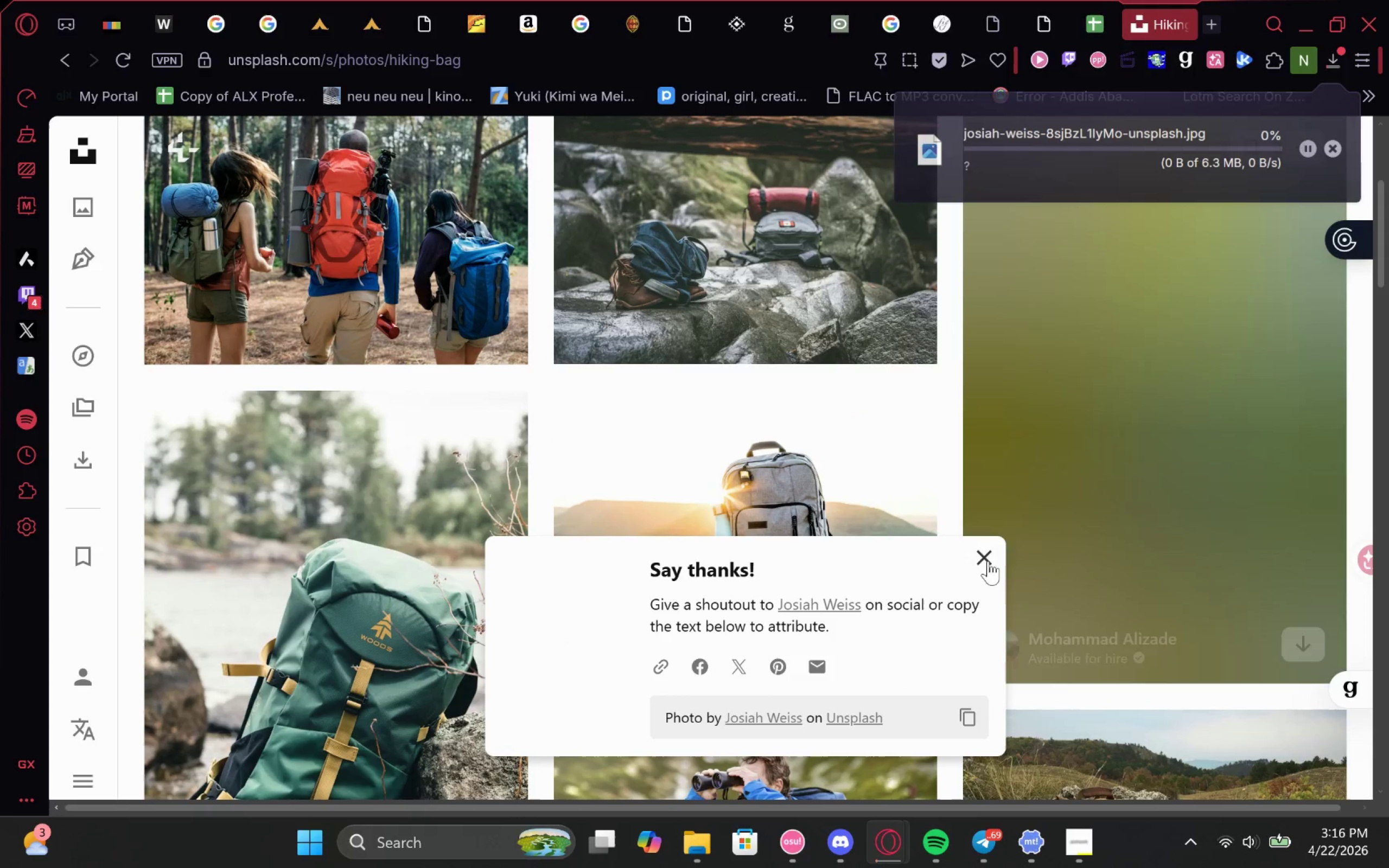 
left_click([982, 559])
 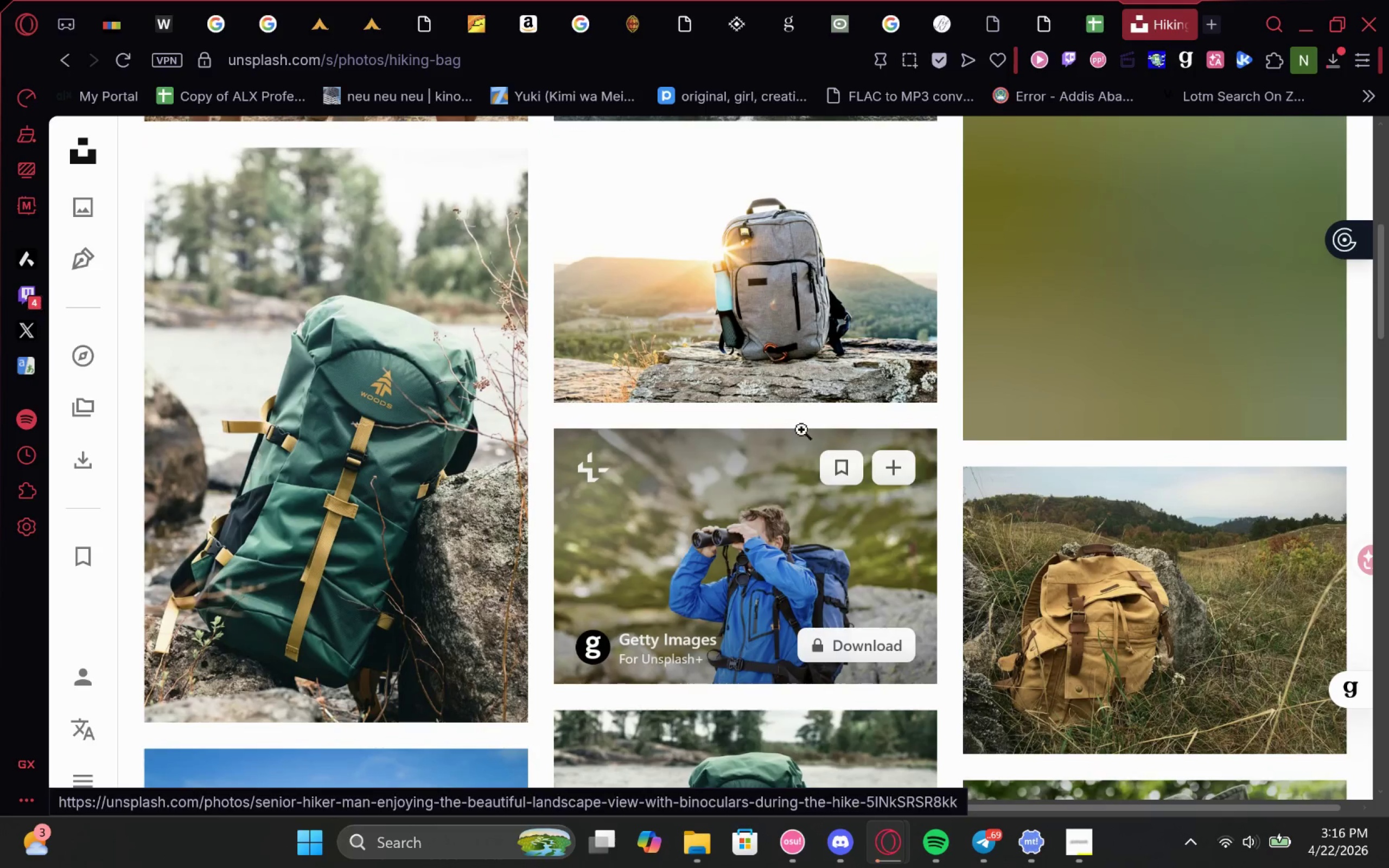 
mouse_move([878, 482])
 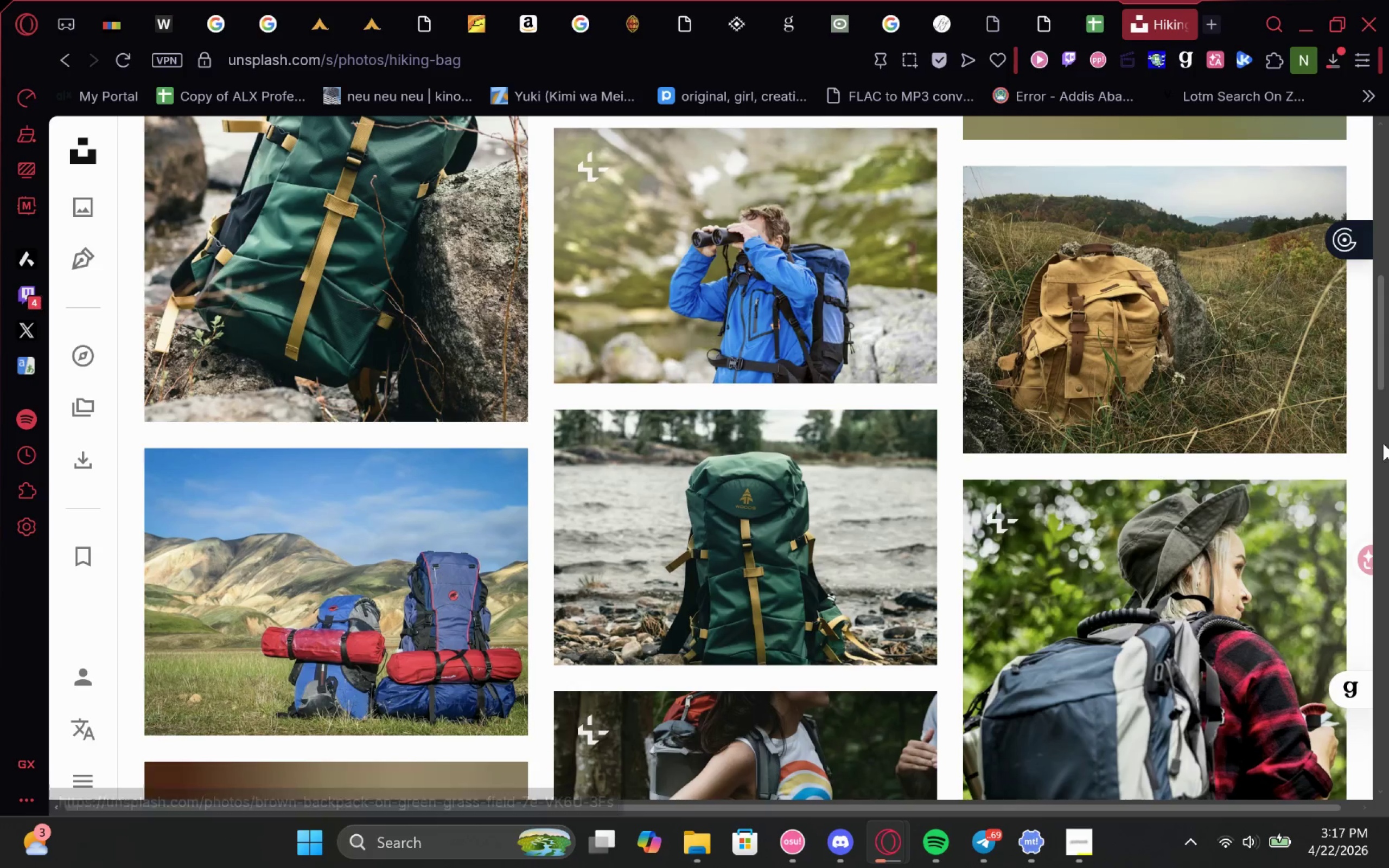 
wait(5.07)
 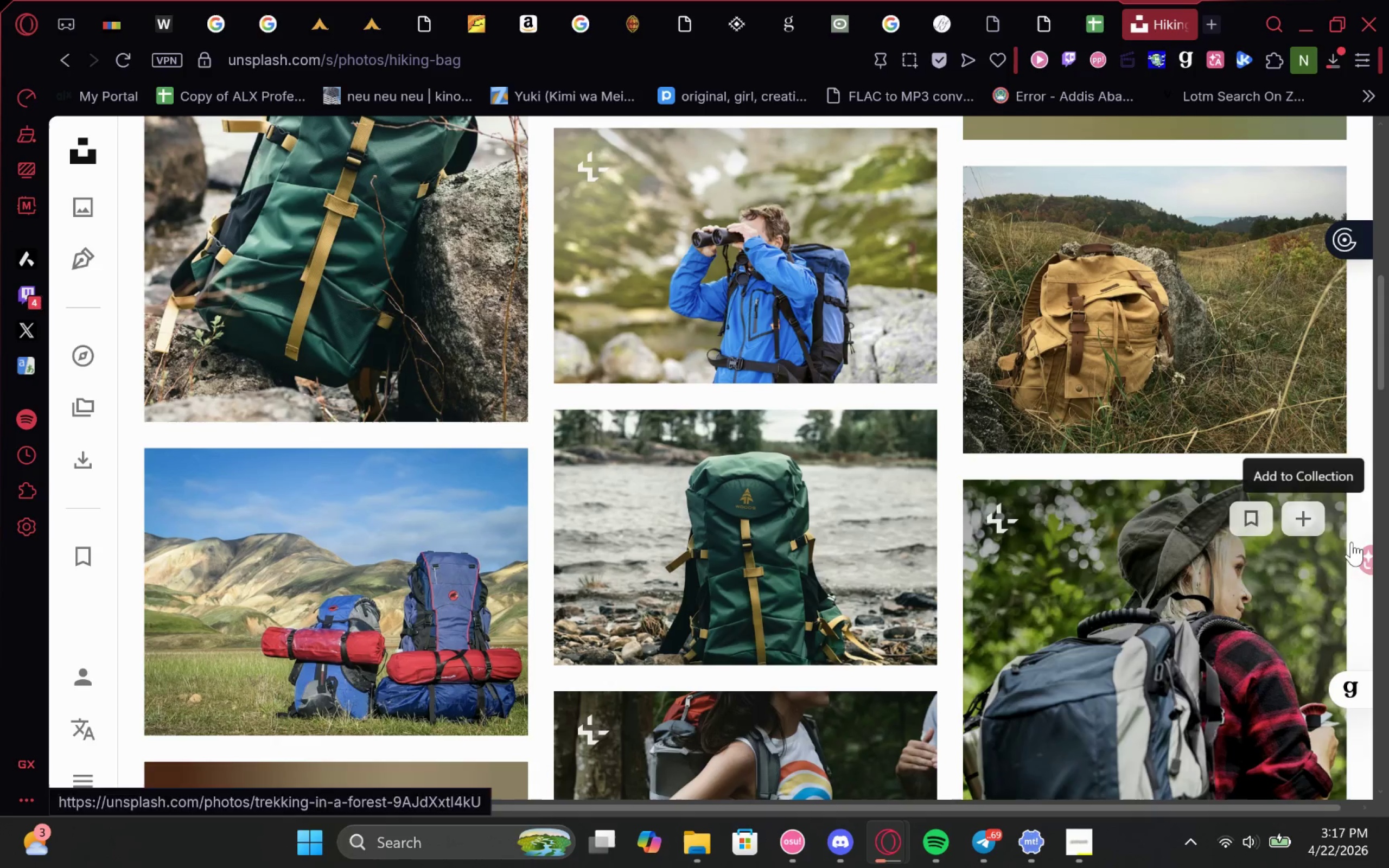 
left_click([1309, 415])
 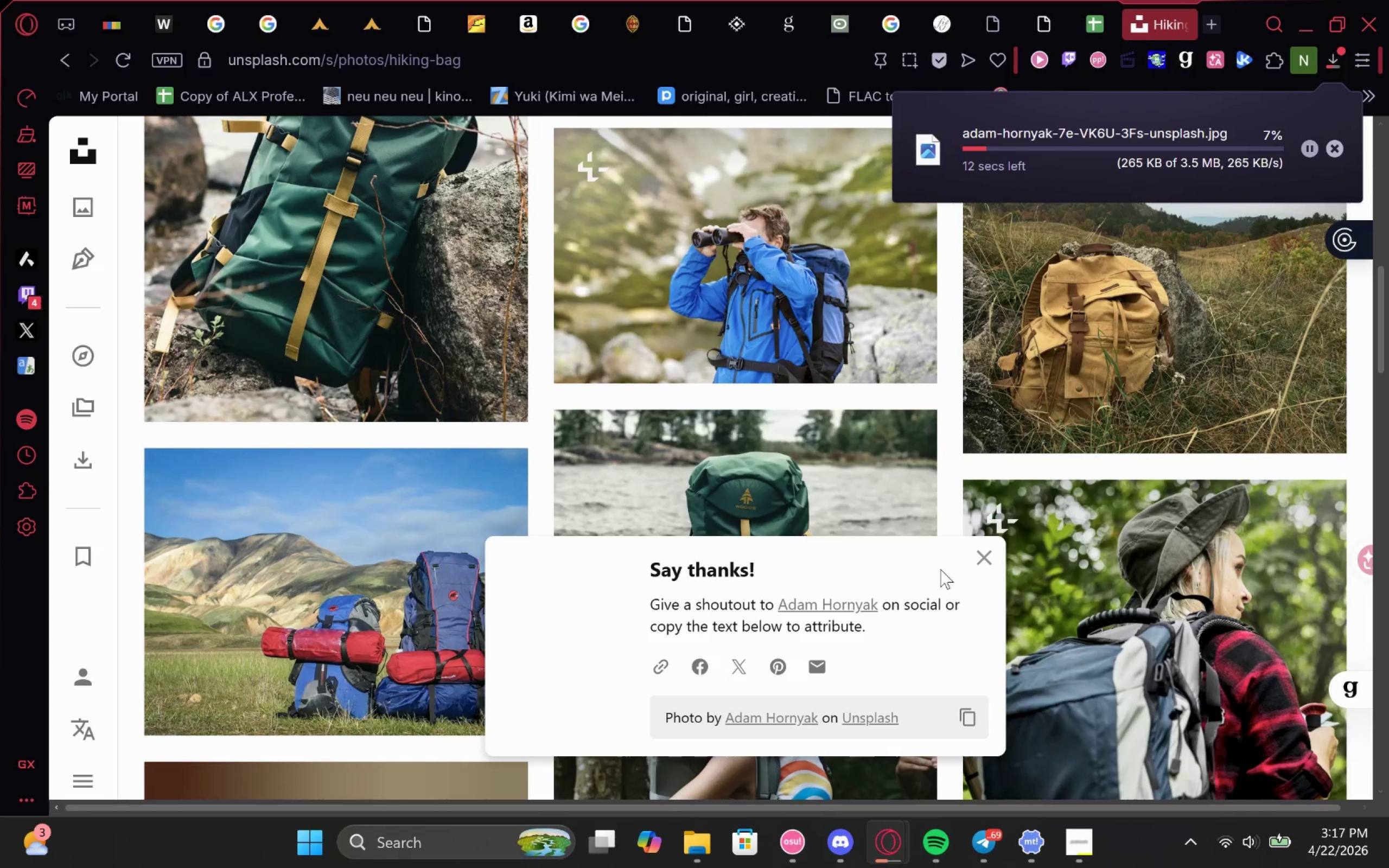 
left_click([984, 559])
 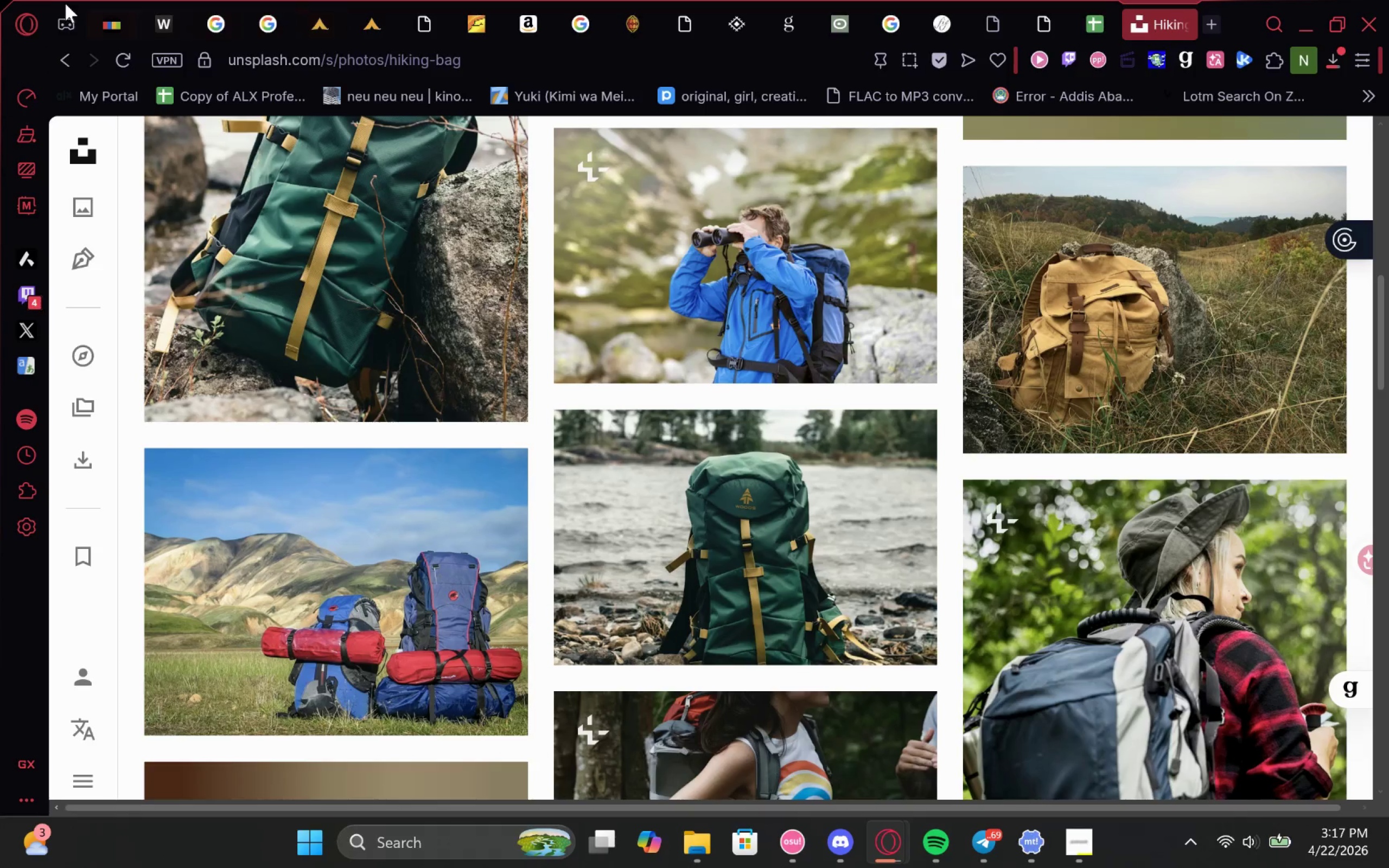 
left_click([100, 11])
 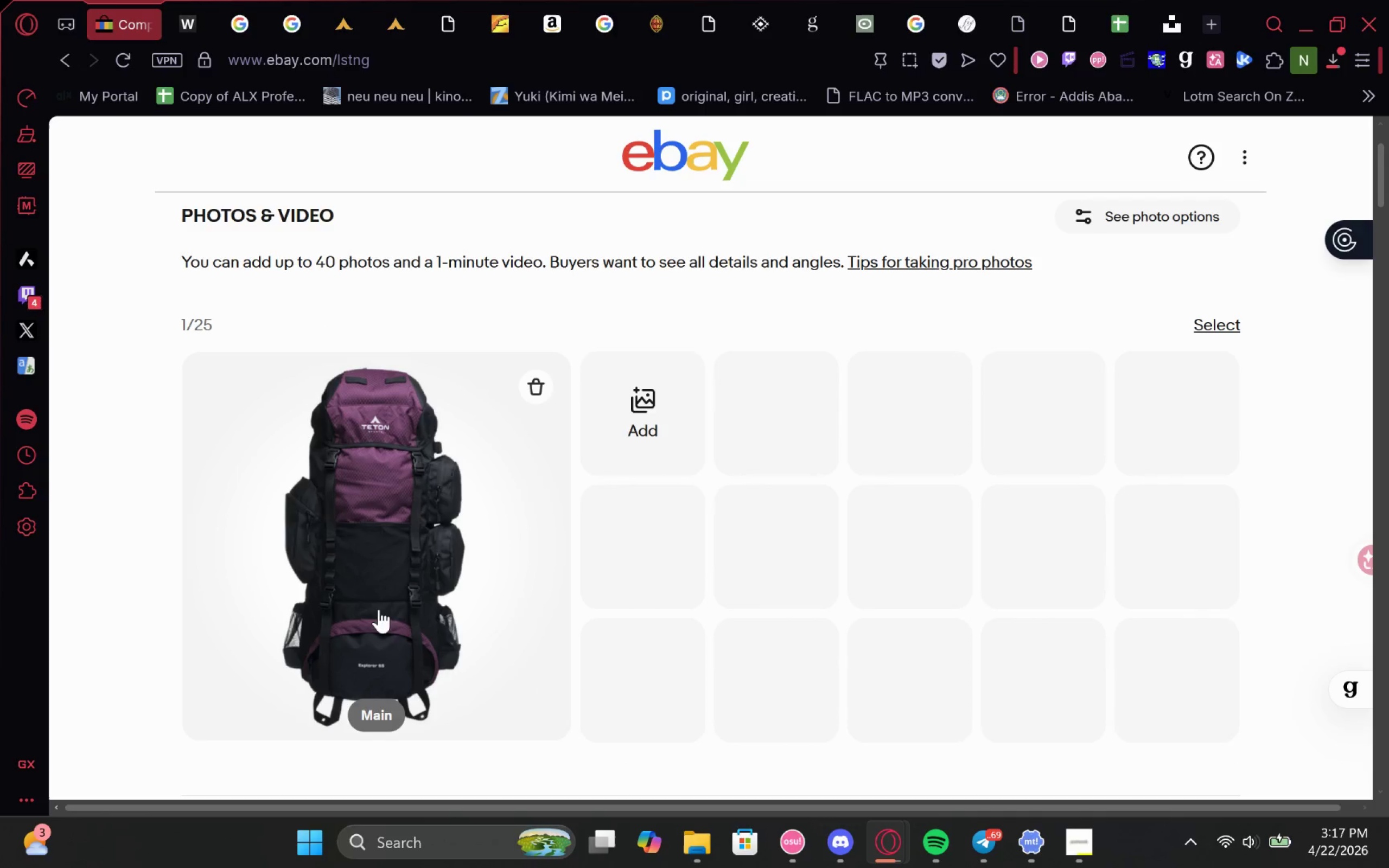 
left_click([397, 662])
 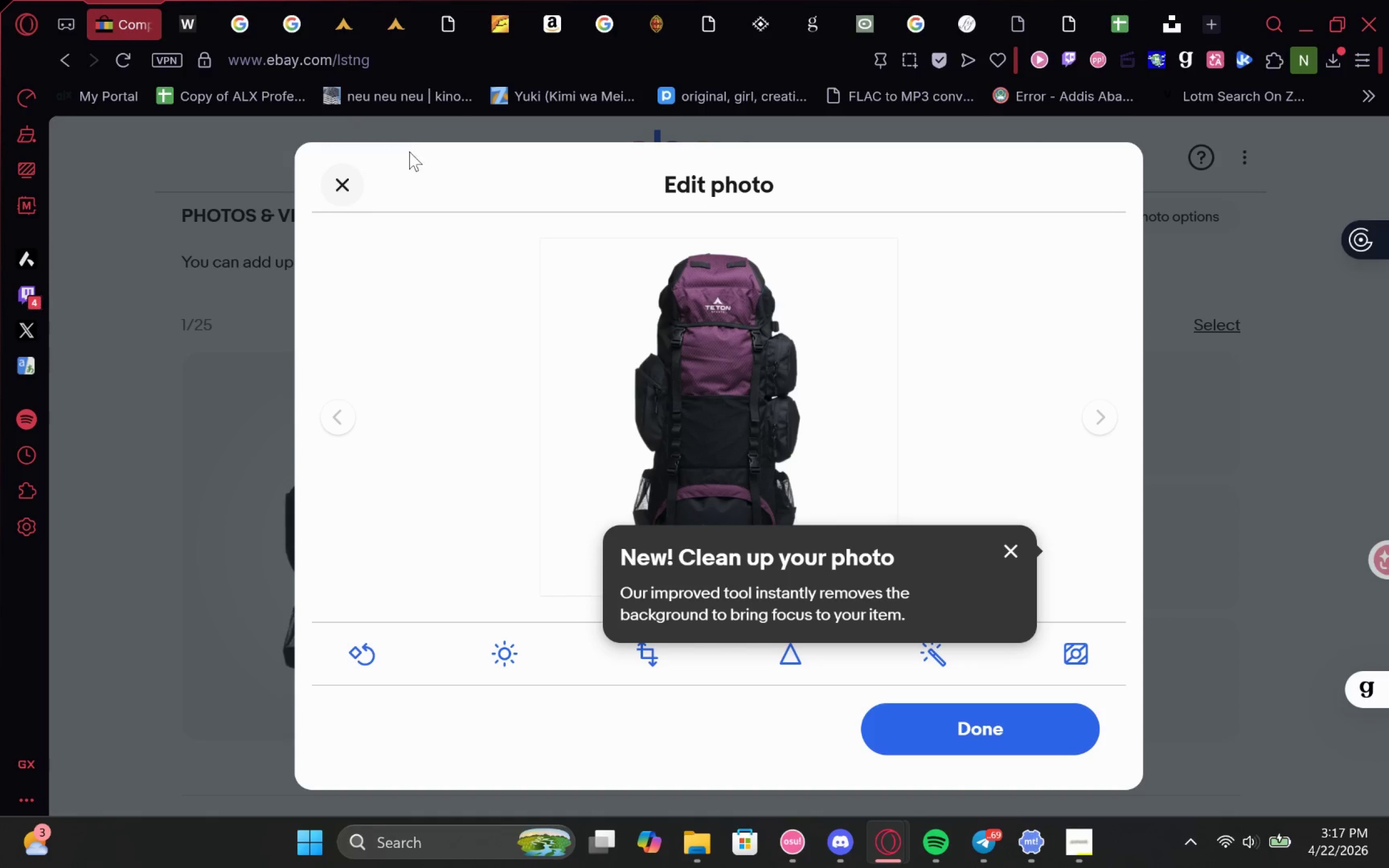 
left_click([340, 182])
 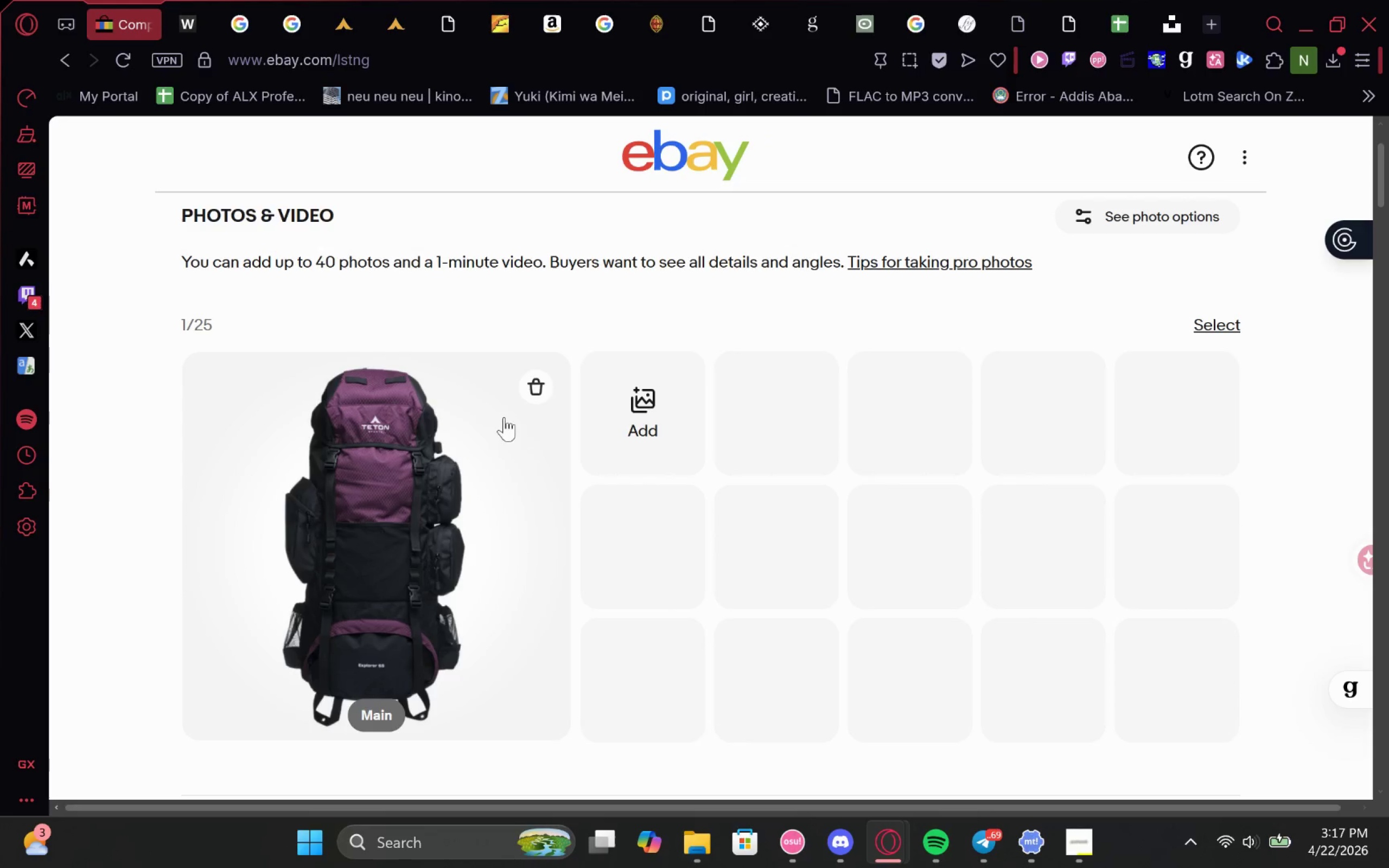 
left_click([541, 386])
 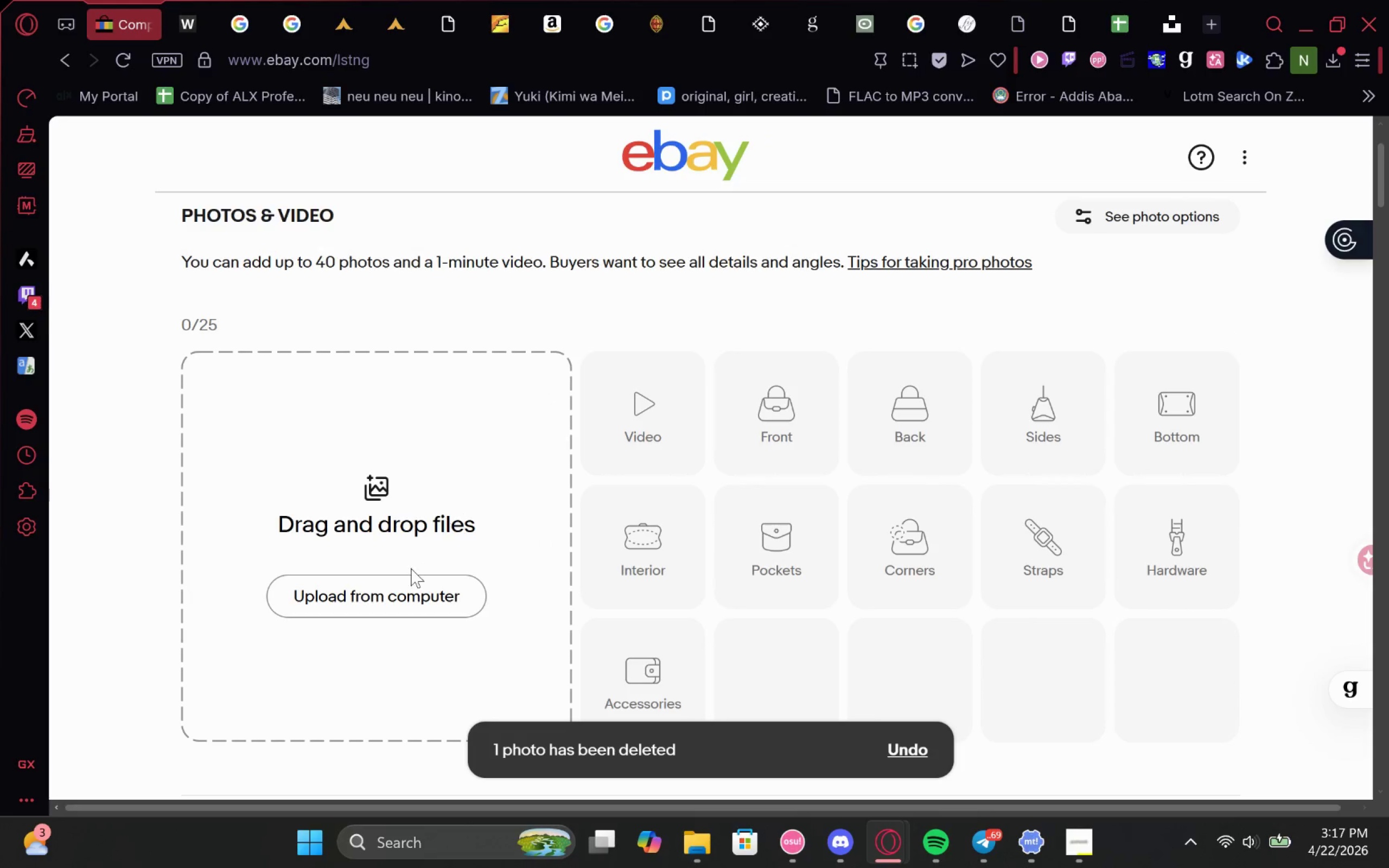 
left_click([397, 604])
 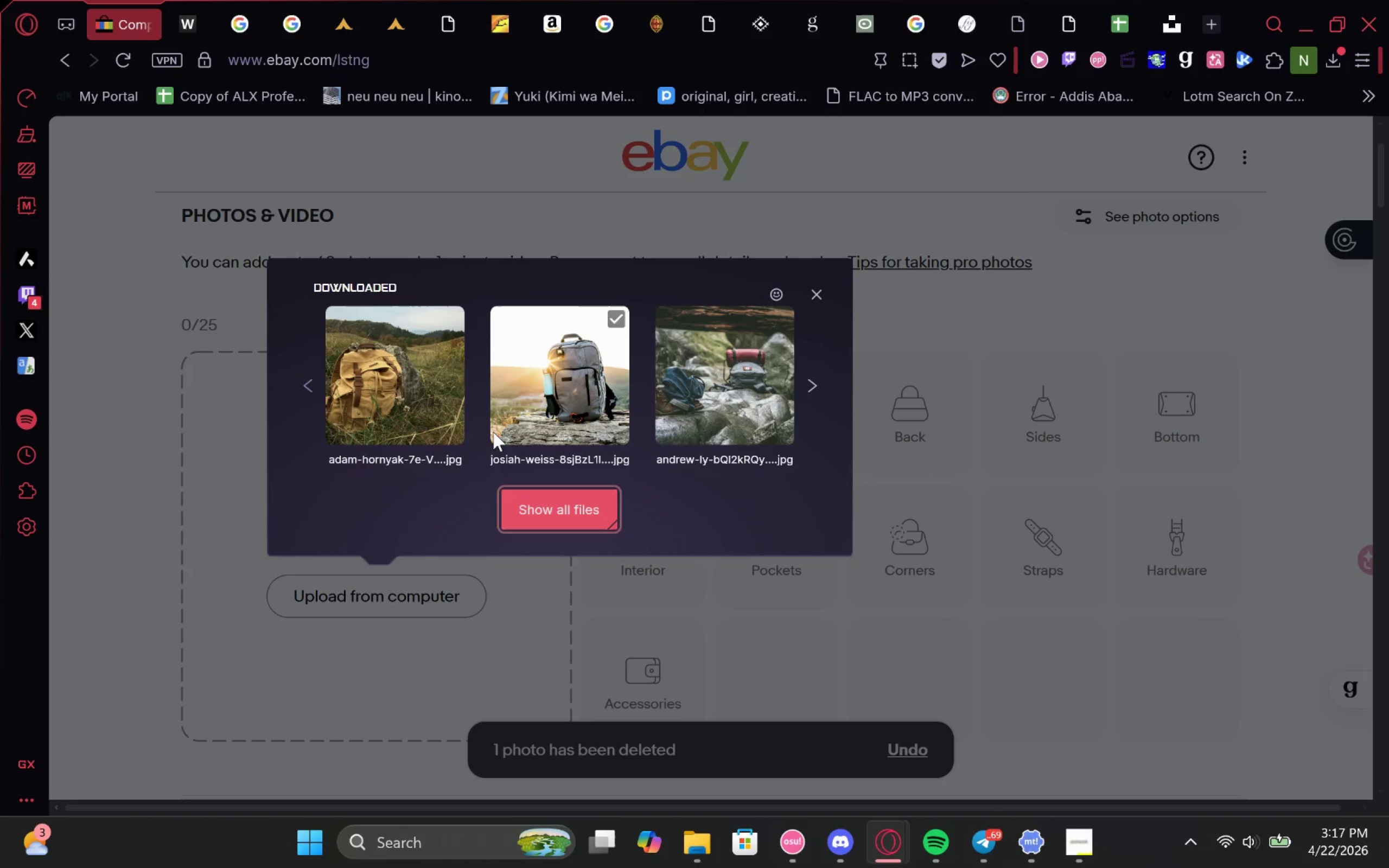 
wait(6.01)
 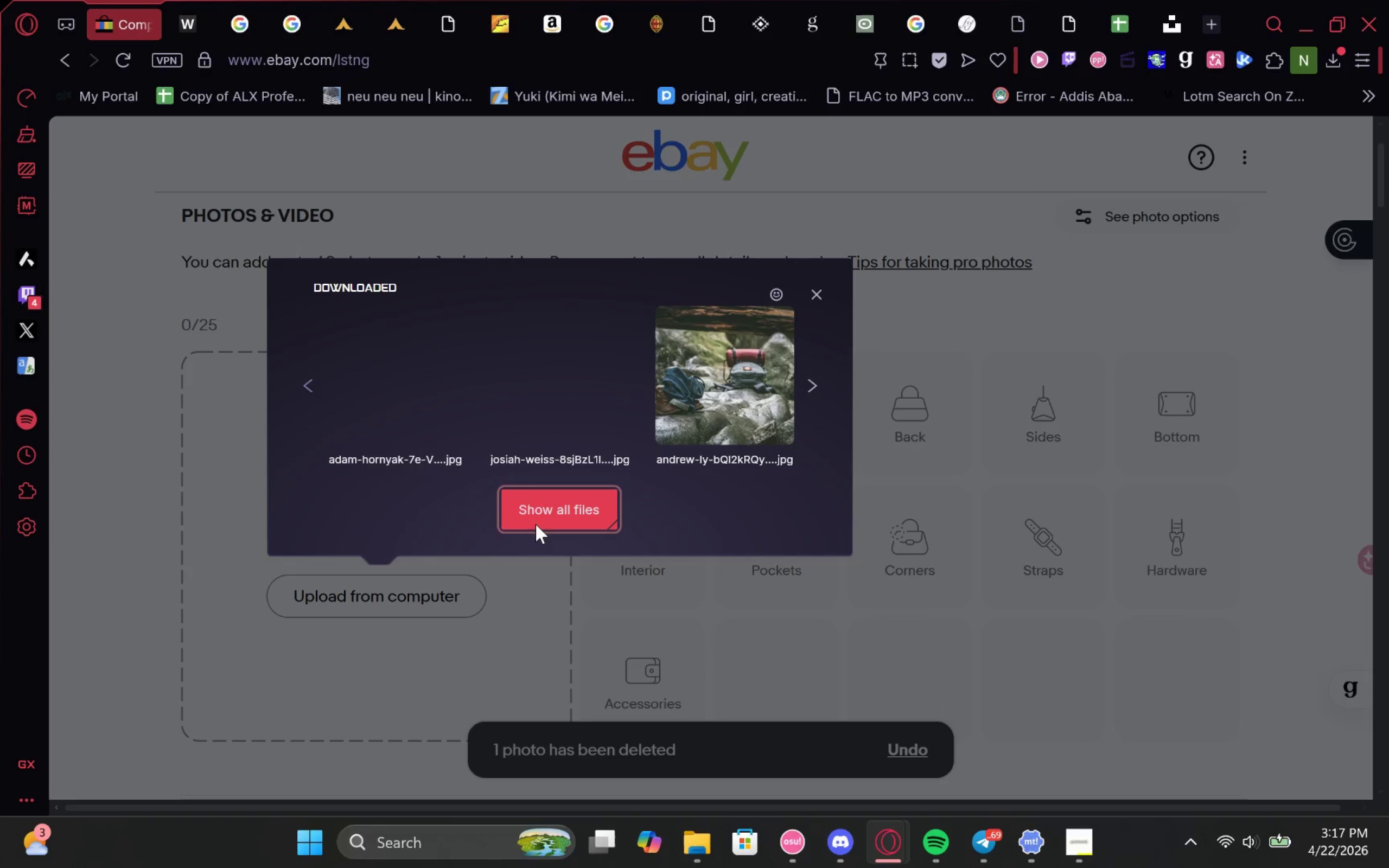 
left_click([447, 323])
 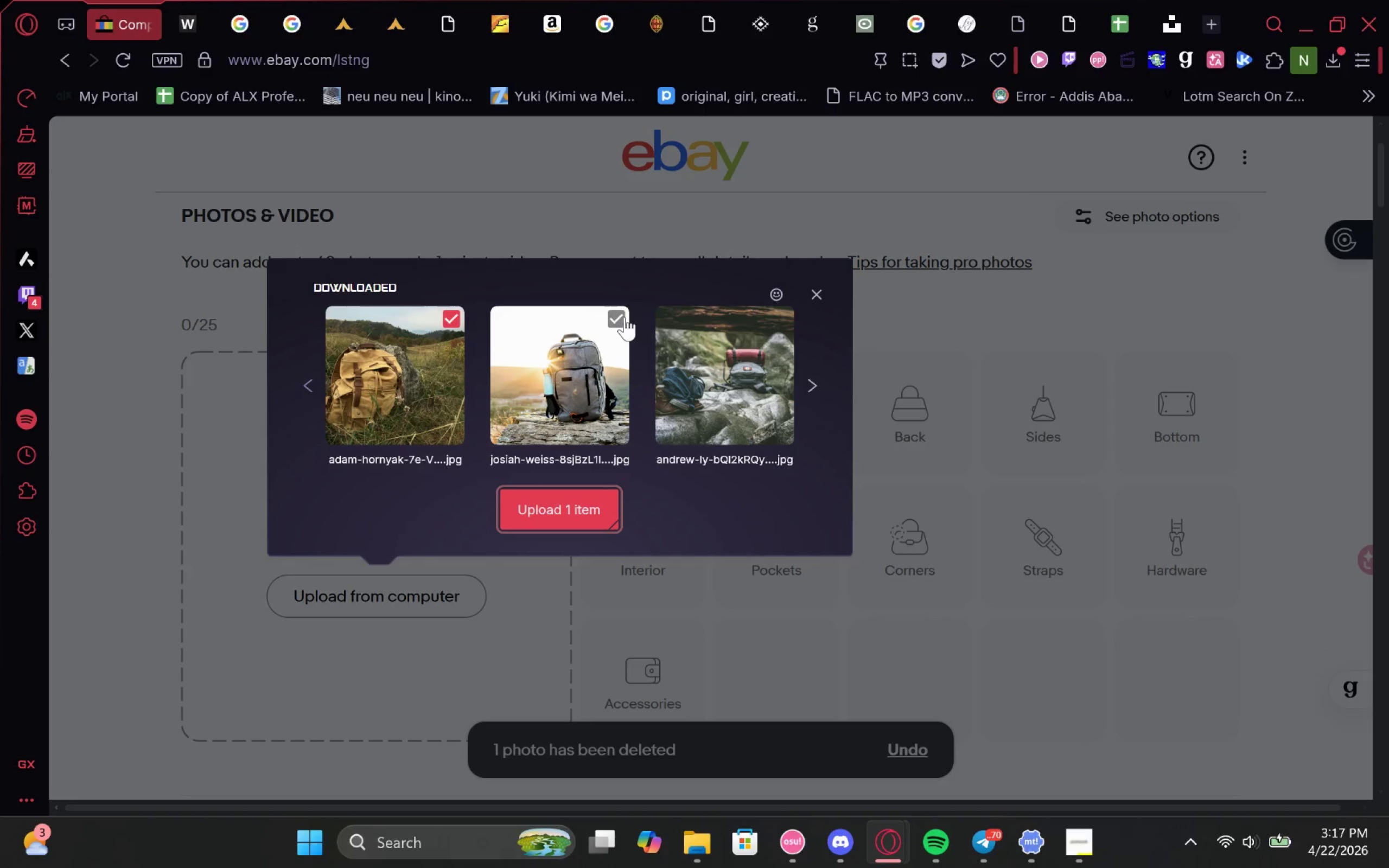 
left_click([619, 316])
 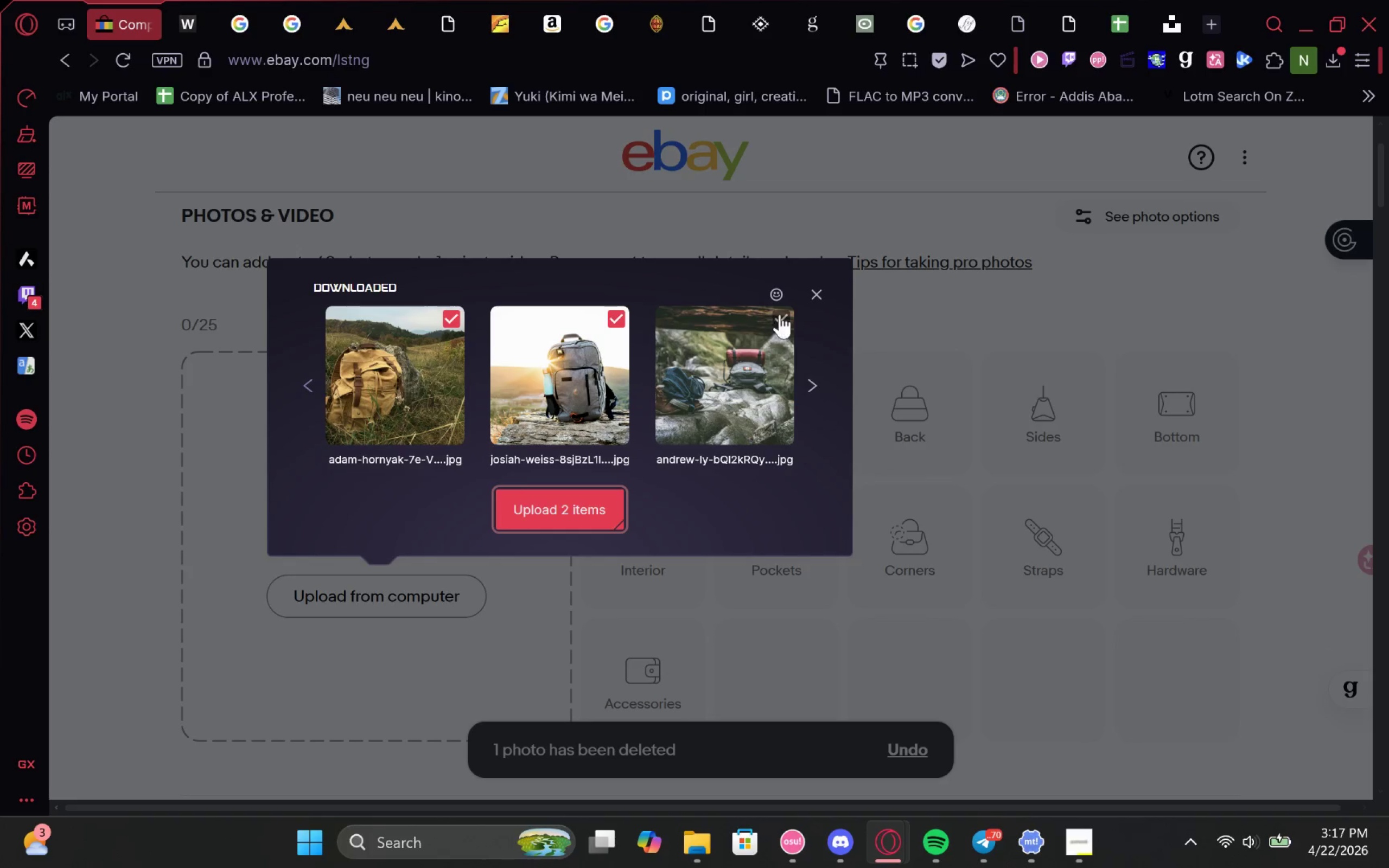 
left_click([786, 316])
 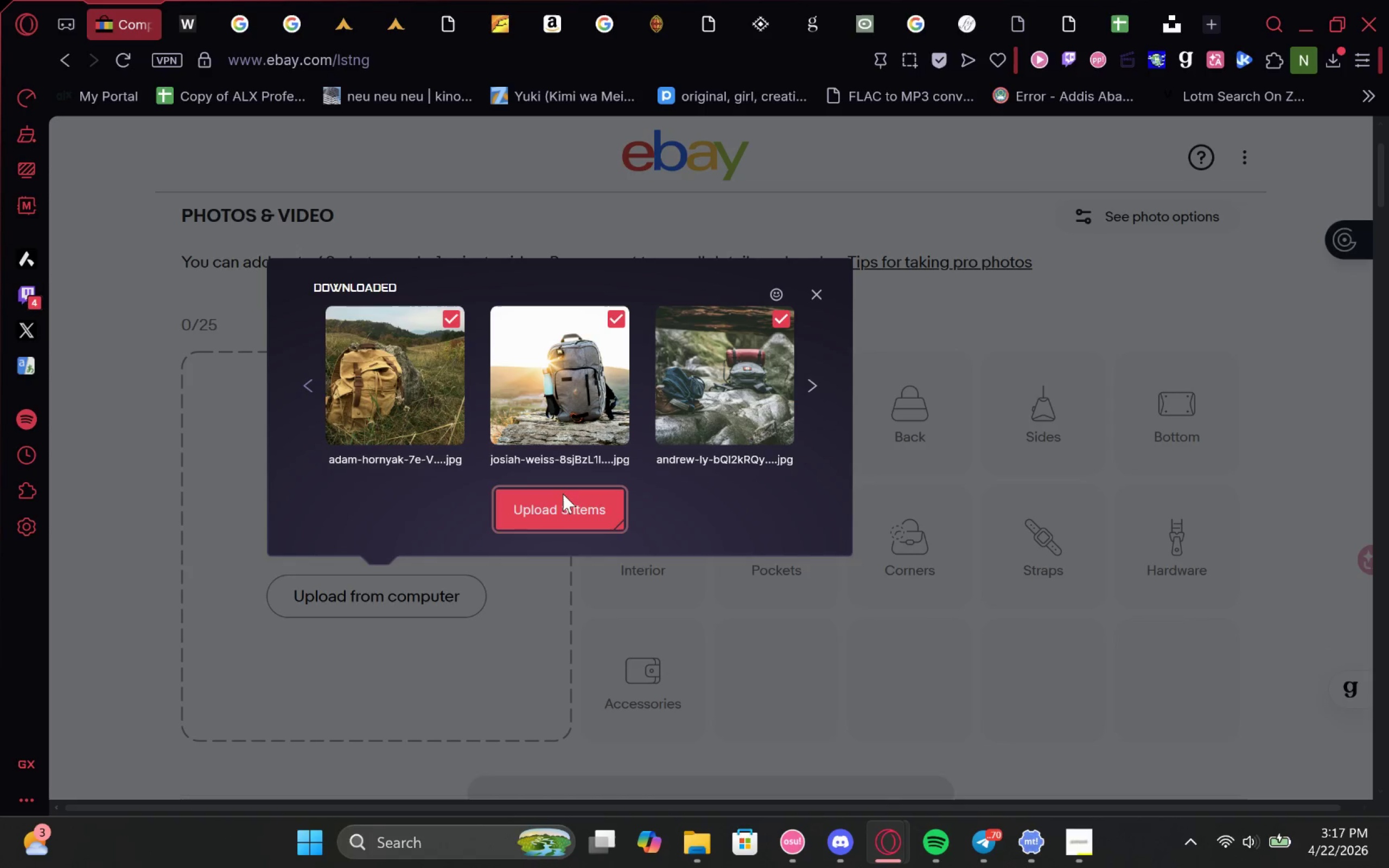 
left_click([561, 497])
 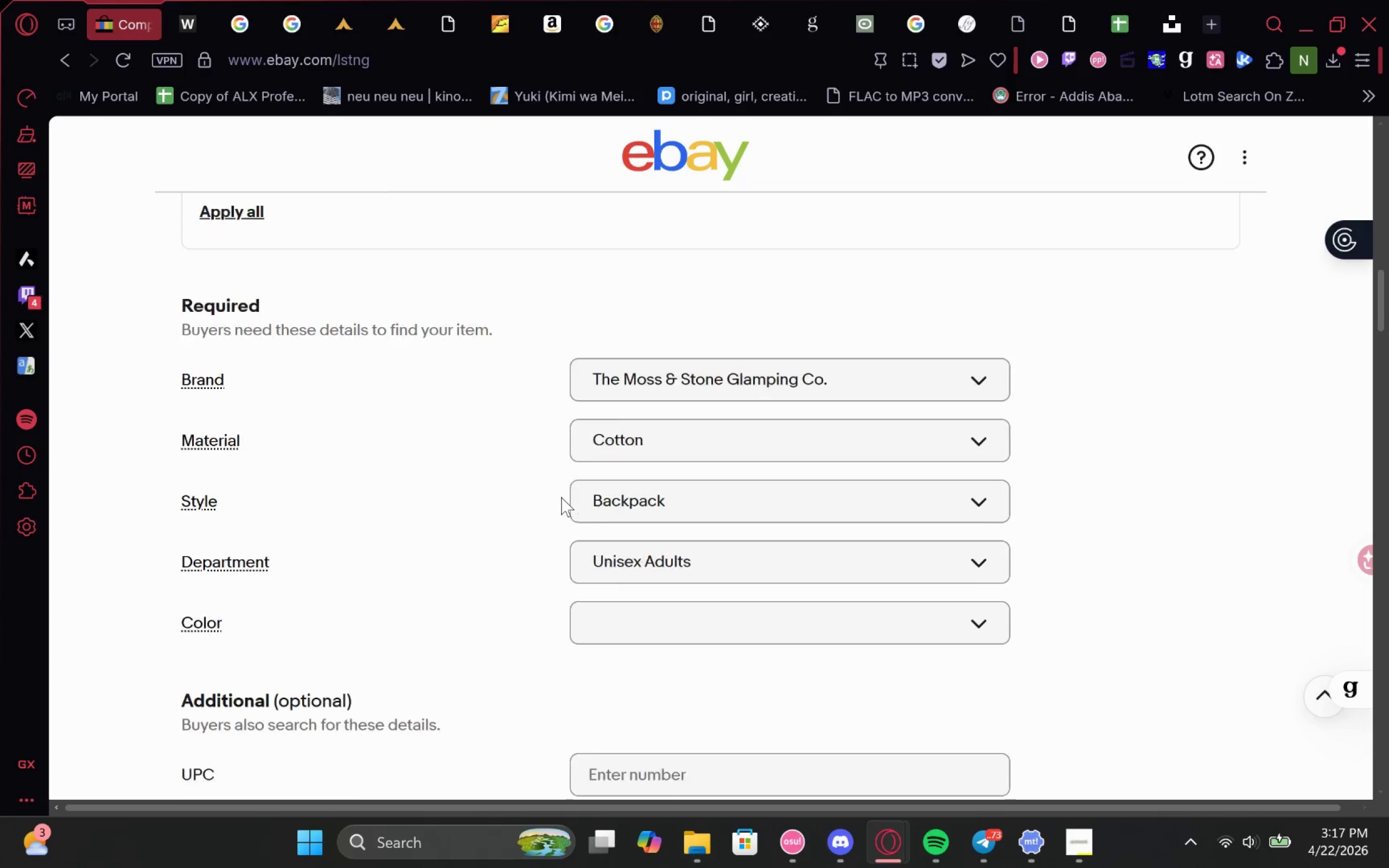 
wait(17.66)
 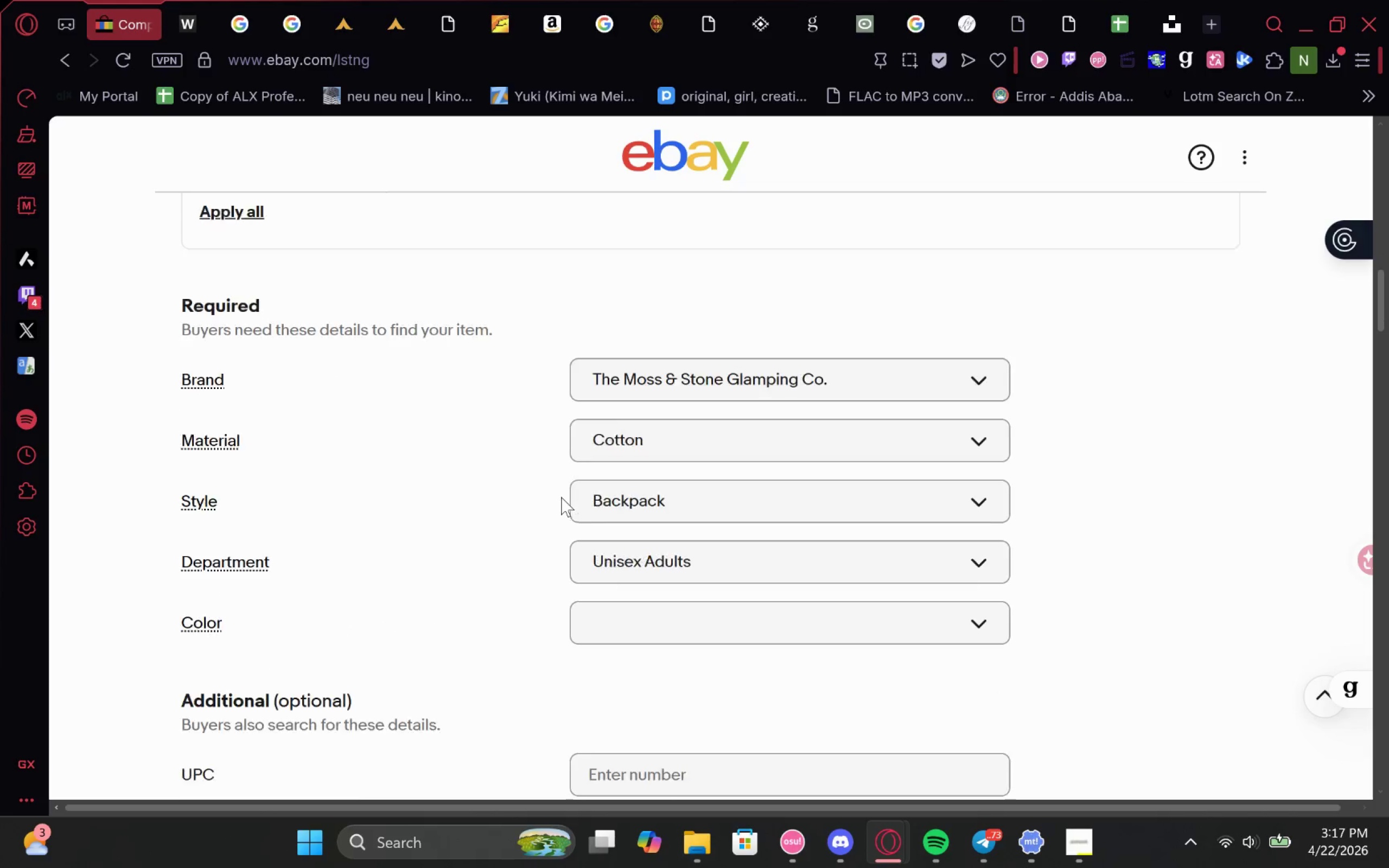 
left_click([670, 468])
 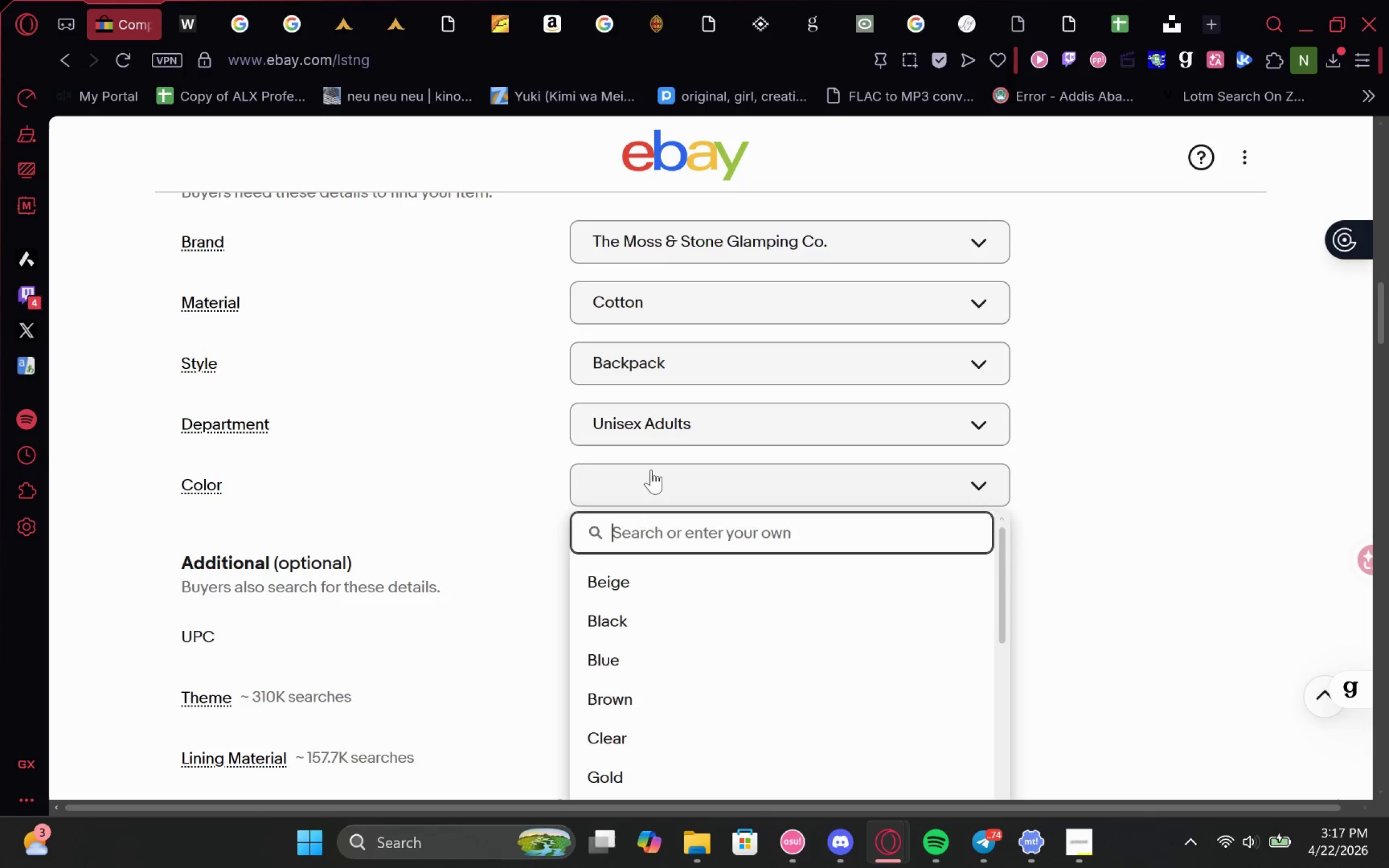 
mouse_move([556, 449])
 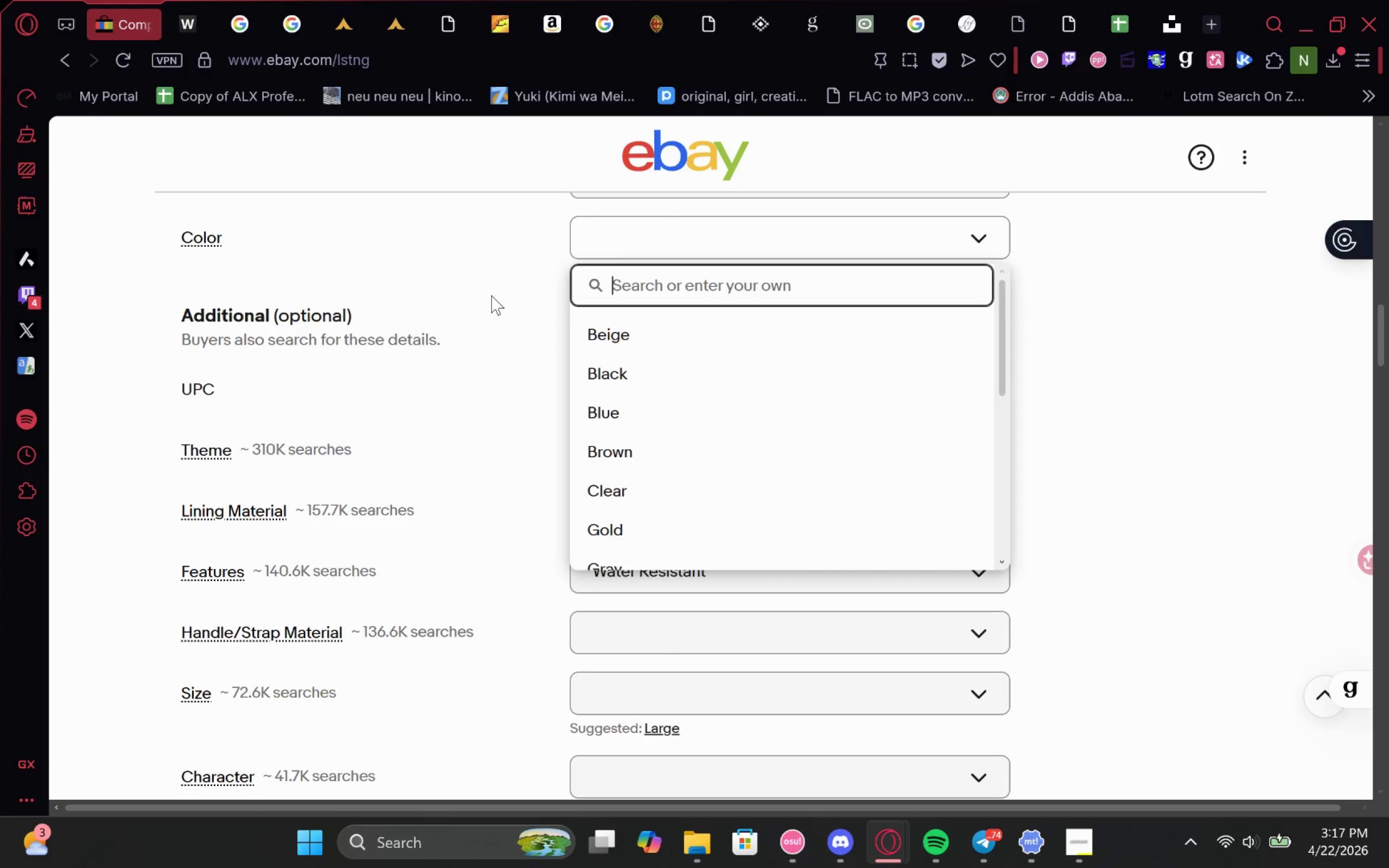 
left_click([491, 295])
 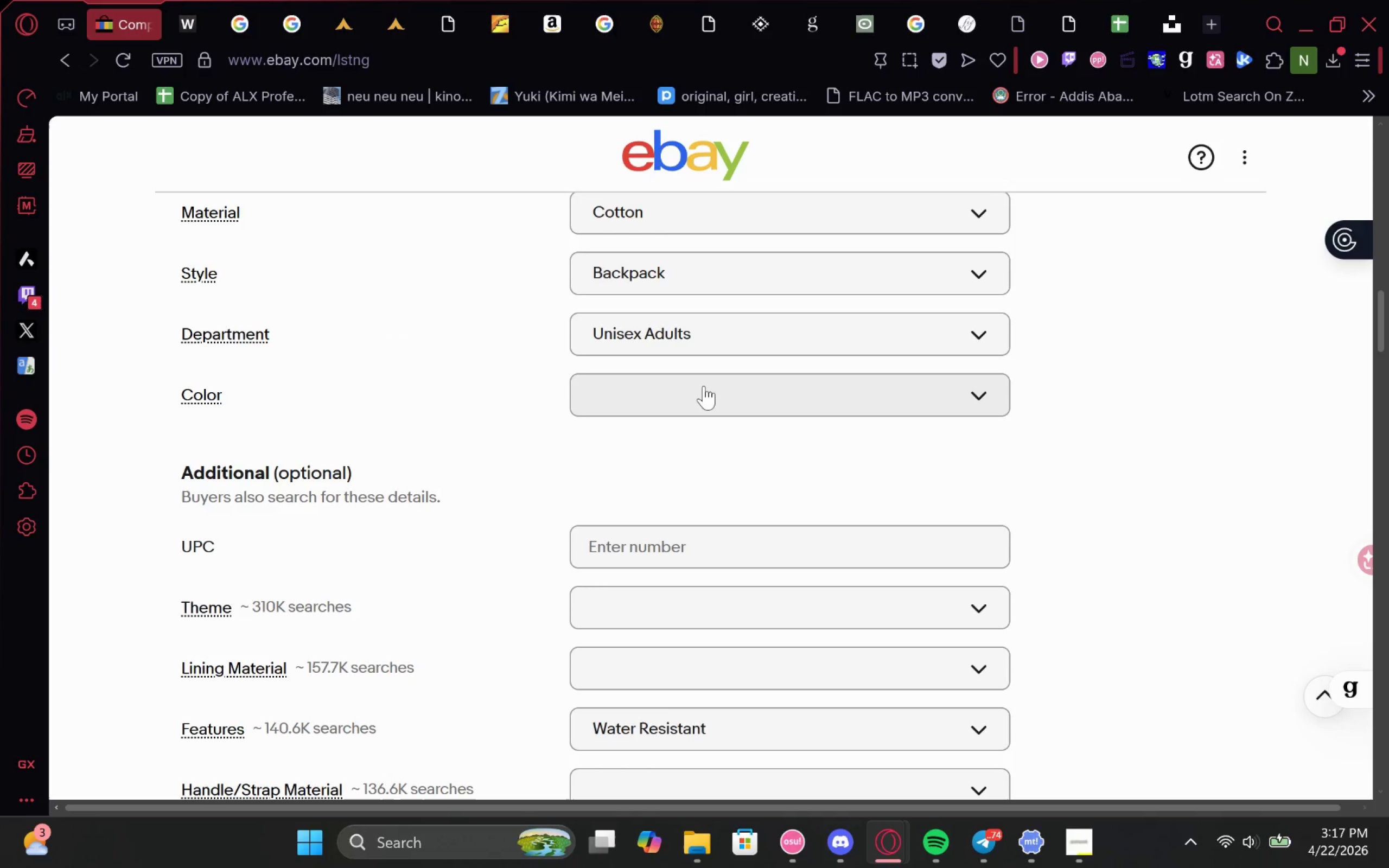 
left_click([704, 386])
 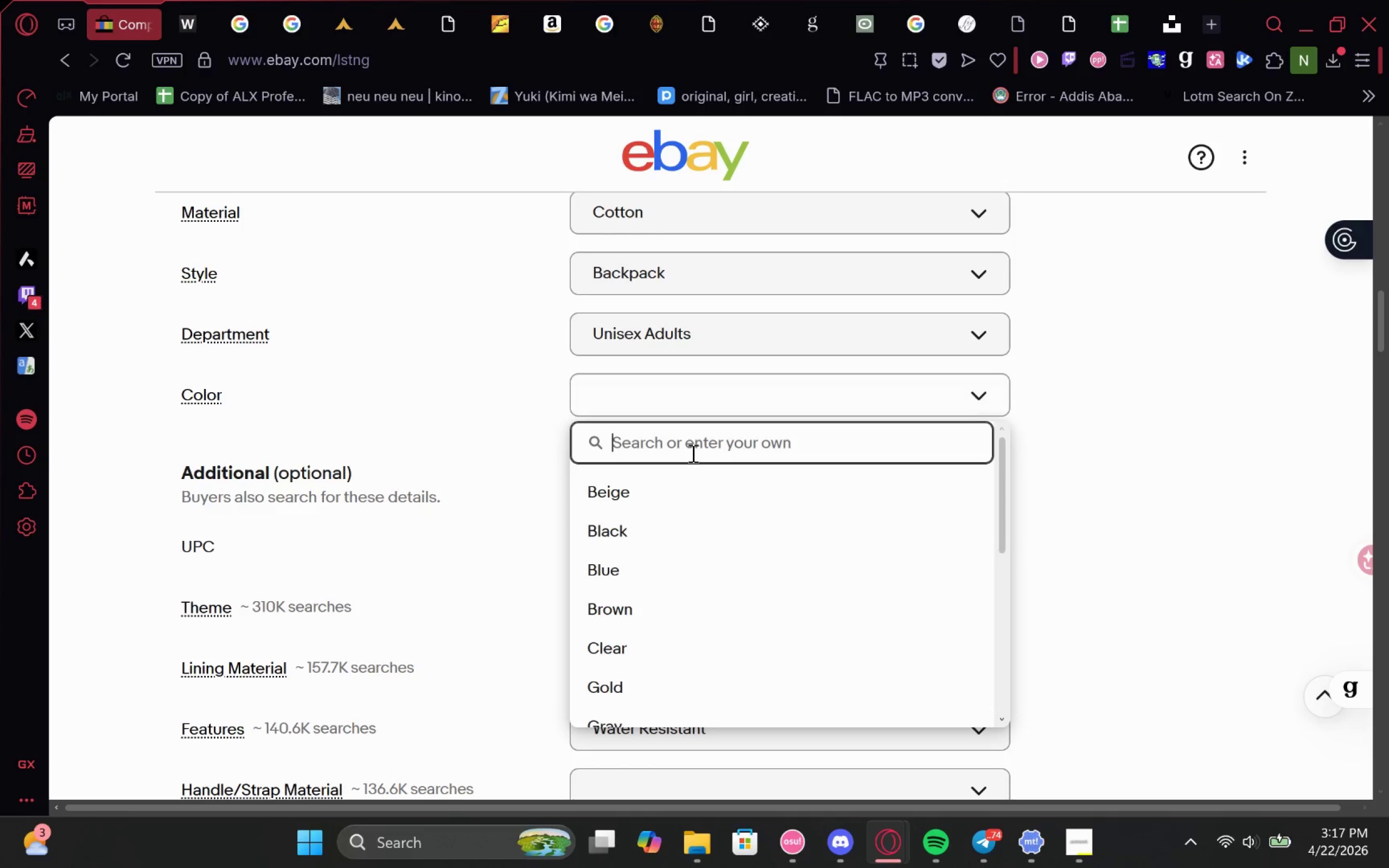 
left_click([682, 532])
 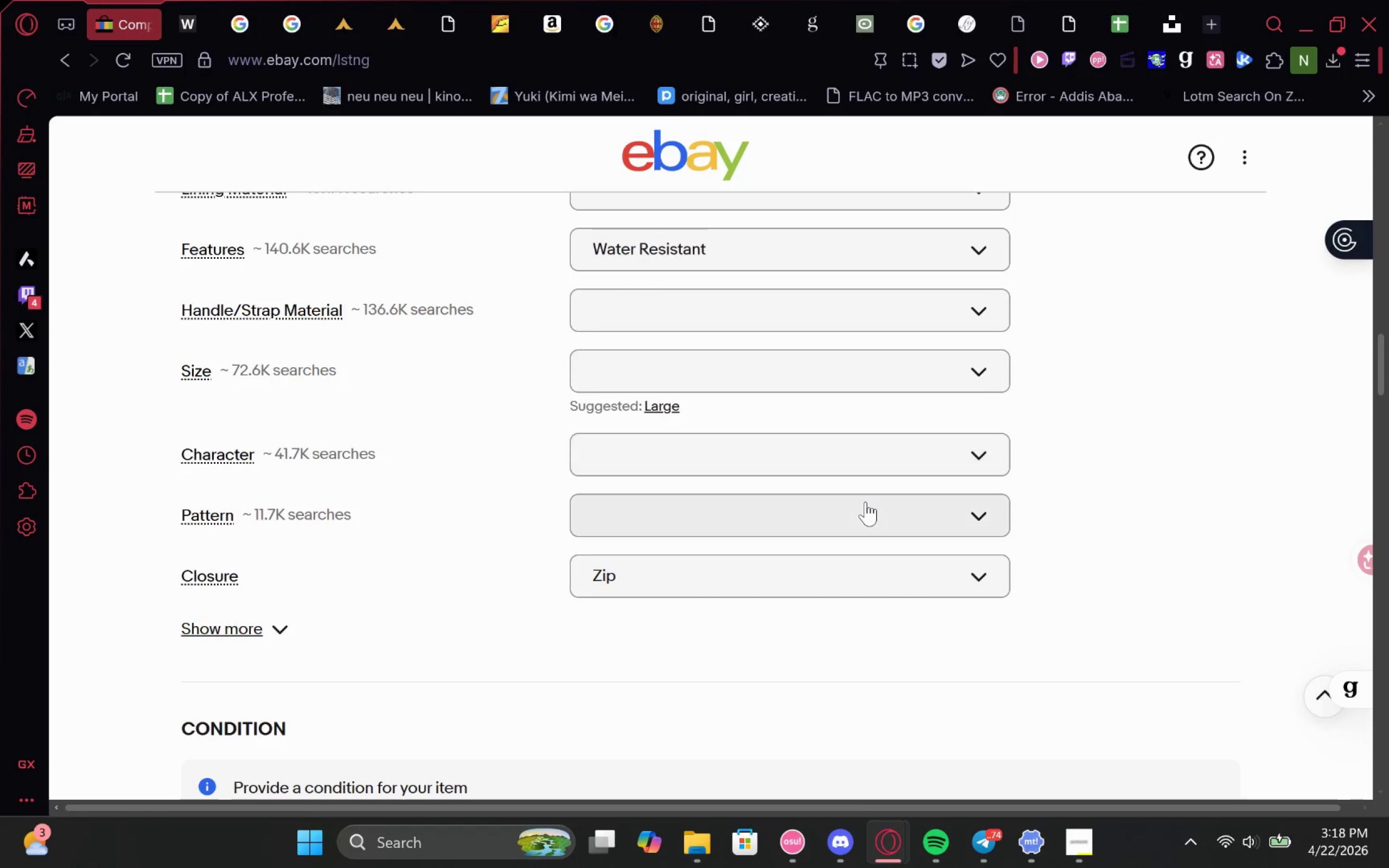 
wait(10.46)
 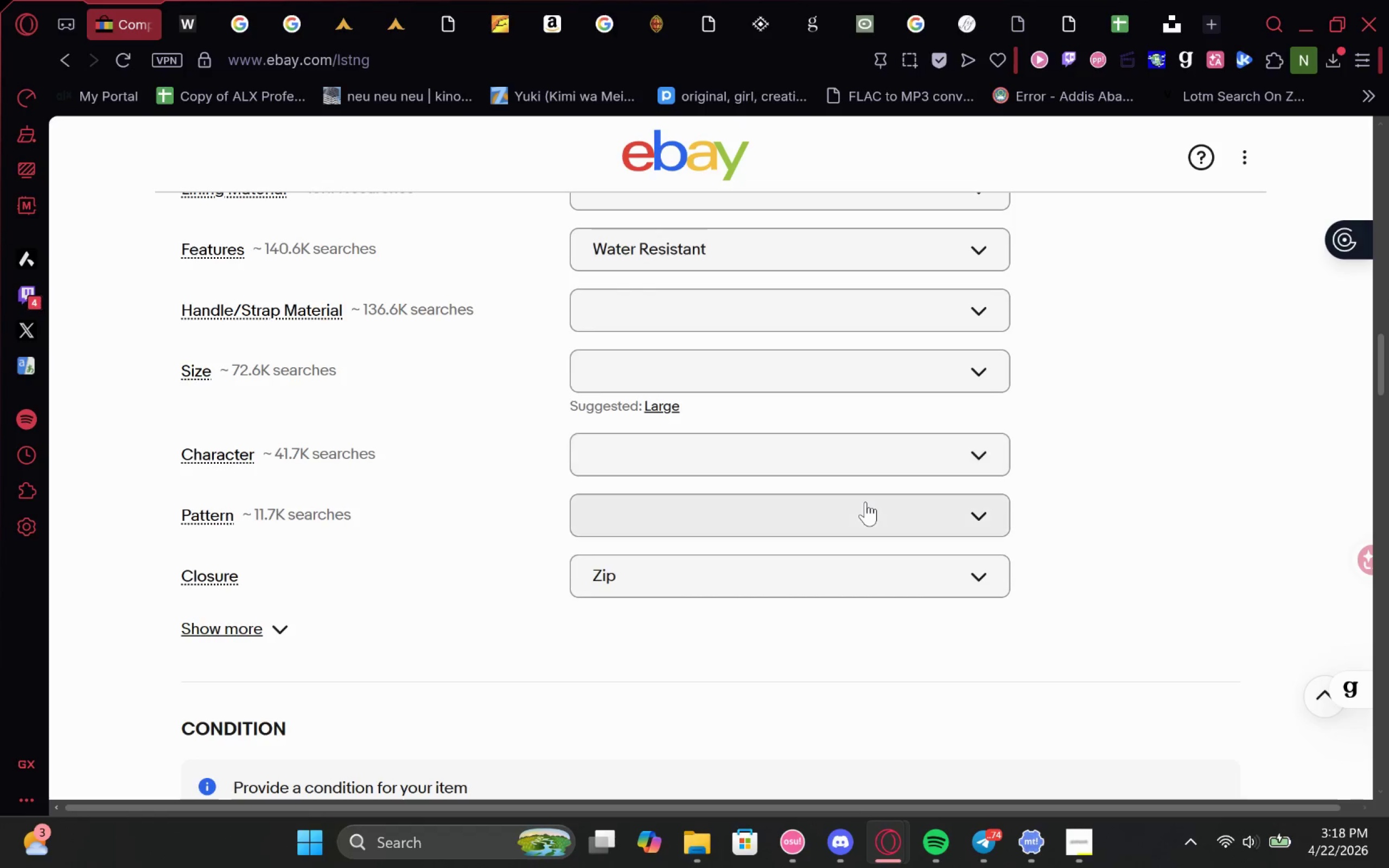 
mouse_move([764, 500])
 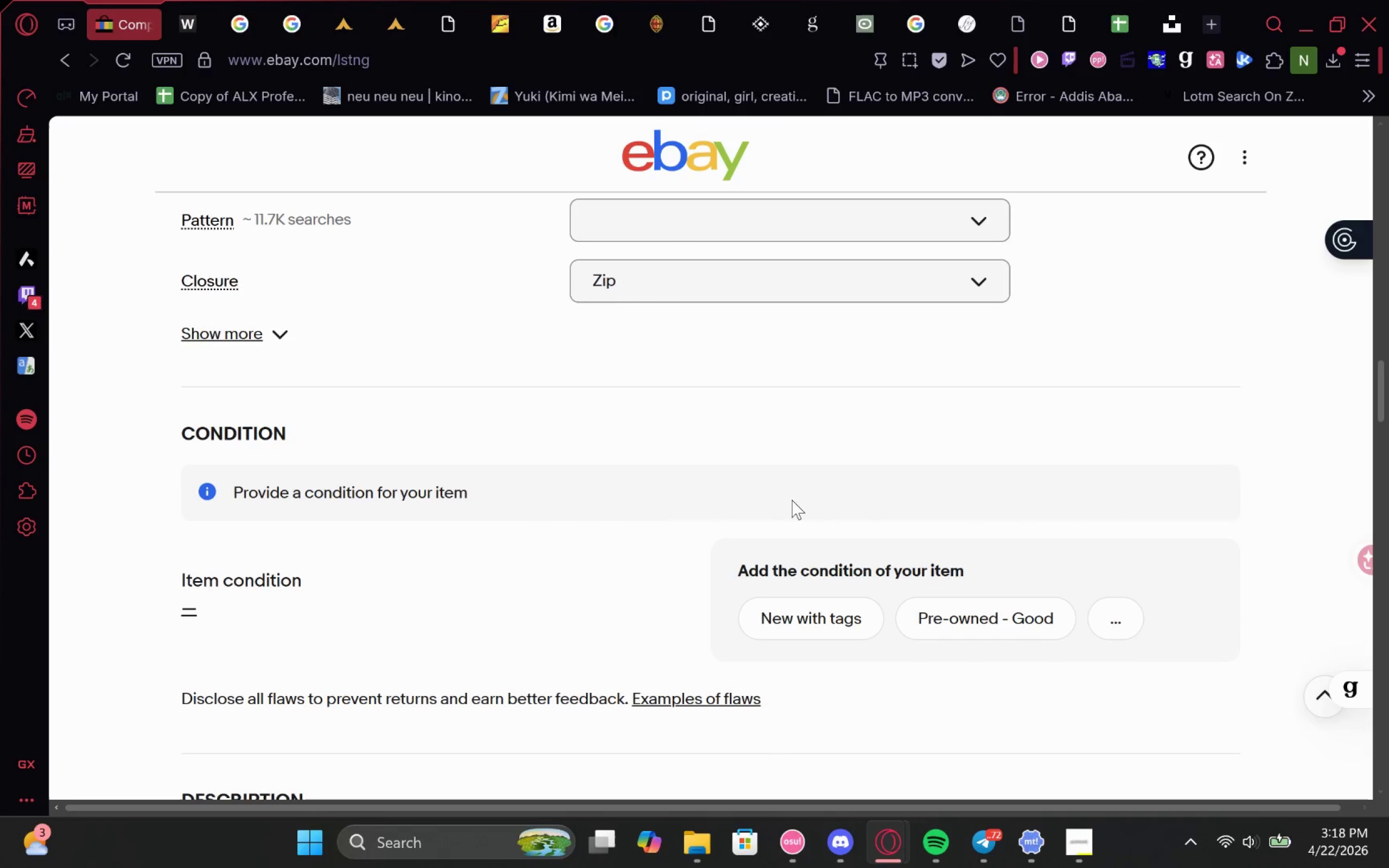 
wait(16.88)
 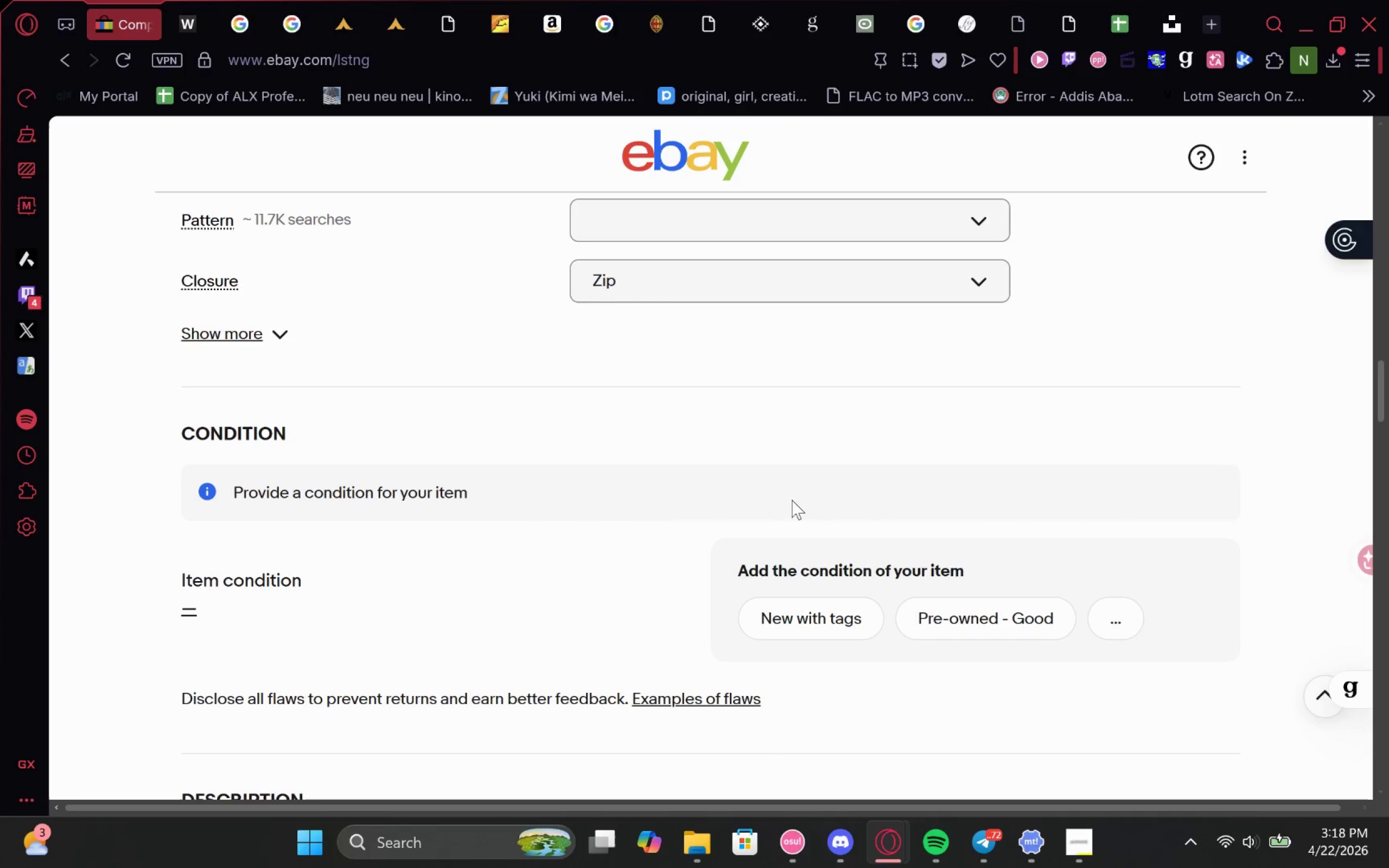 
left_click([787, 626])
 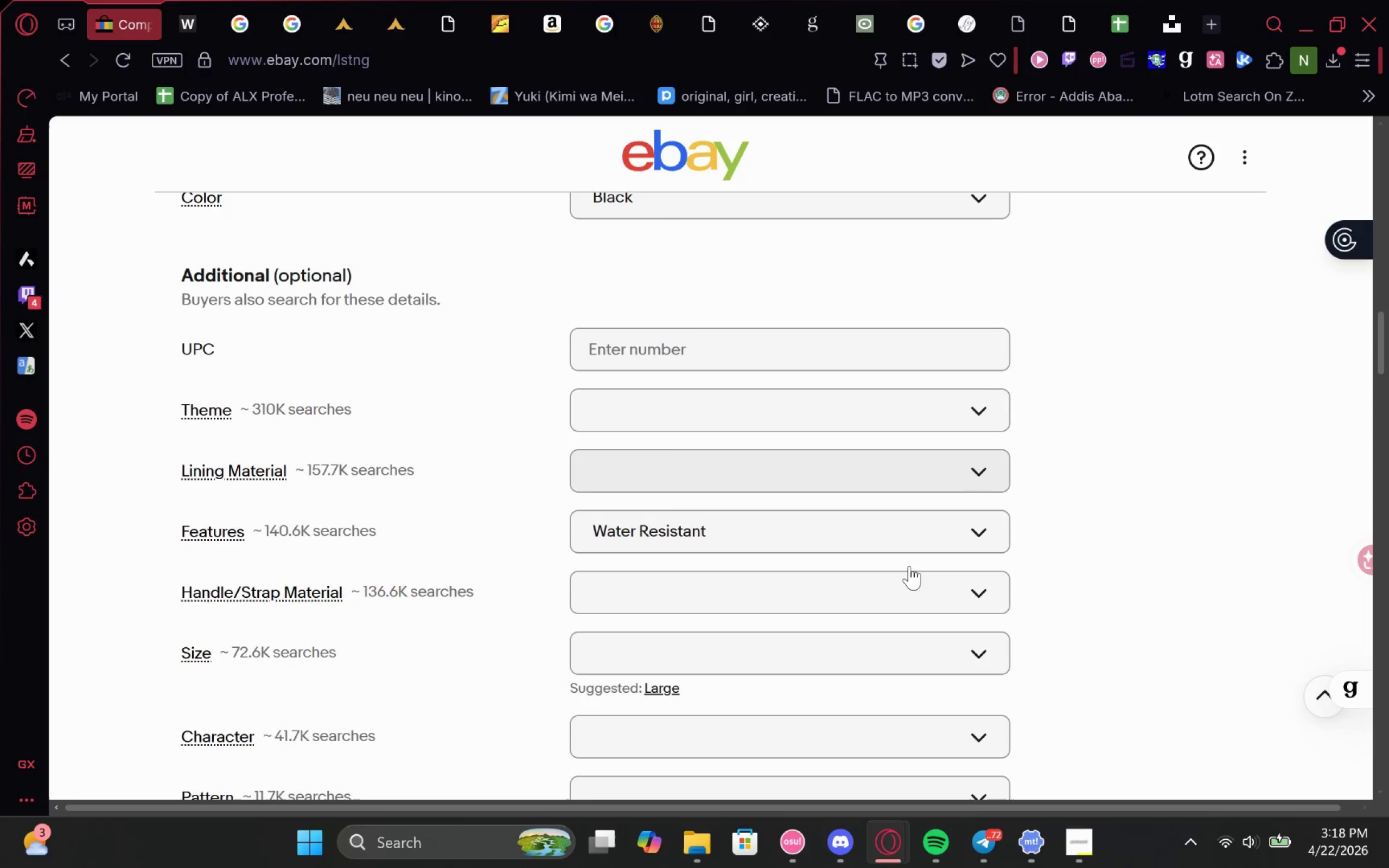 
wait(19.38)
 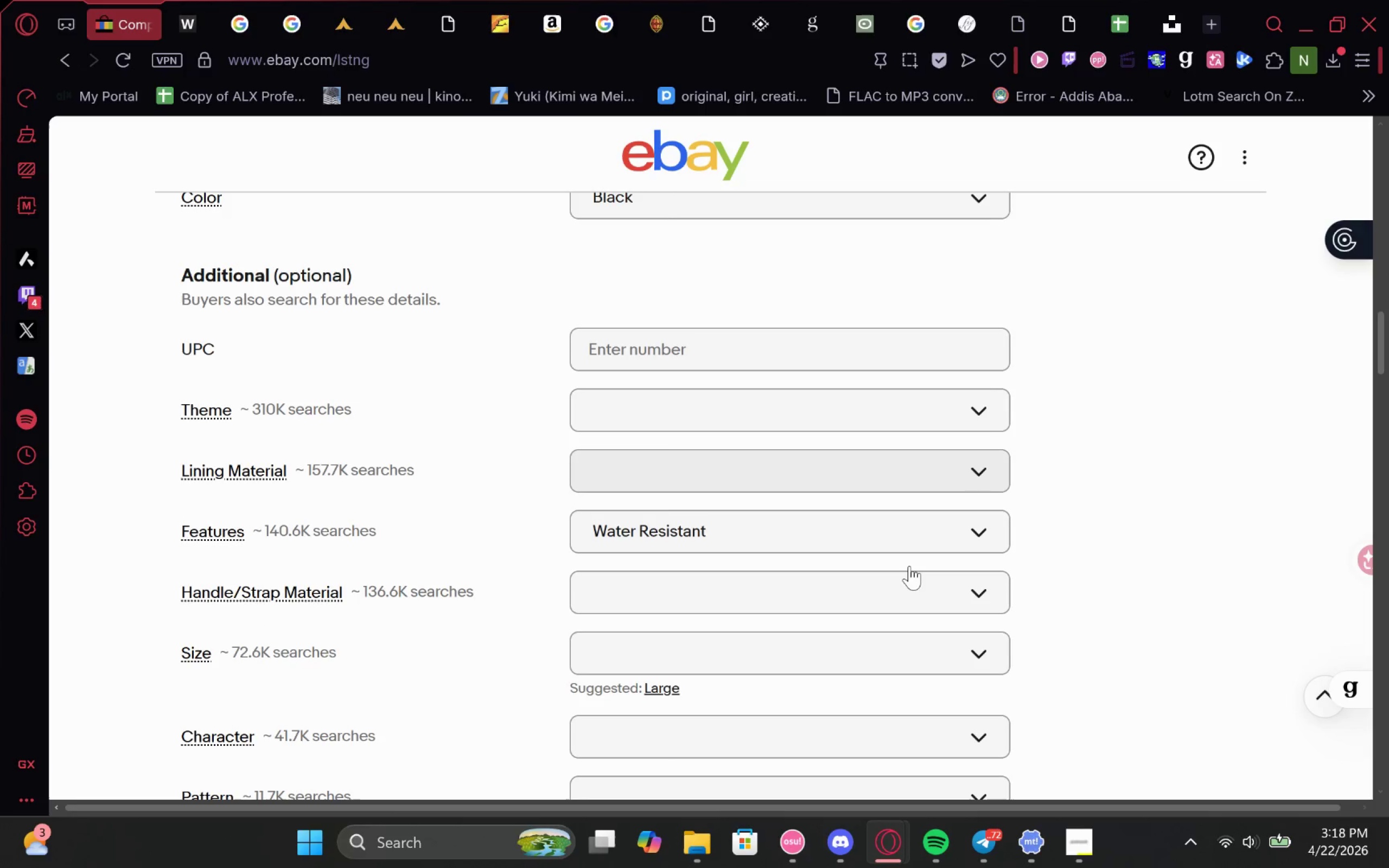 
left_click([987, 270])
 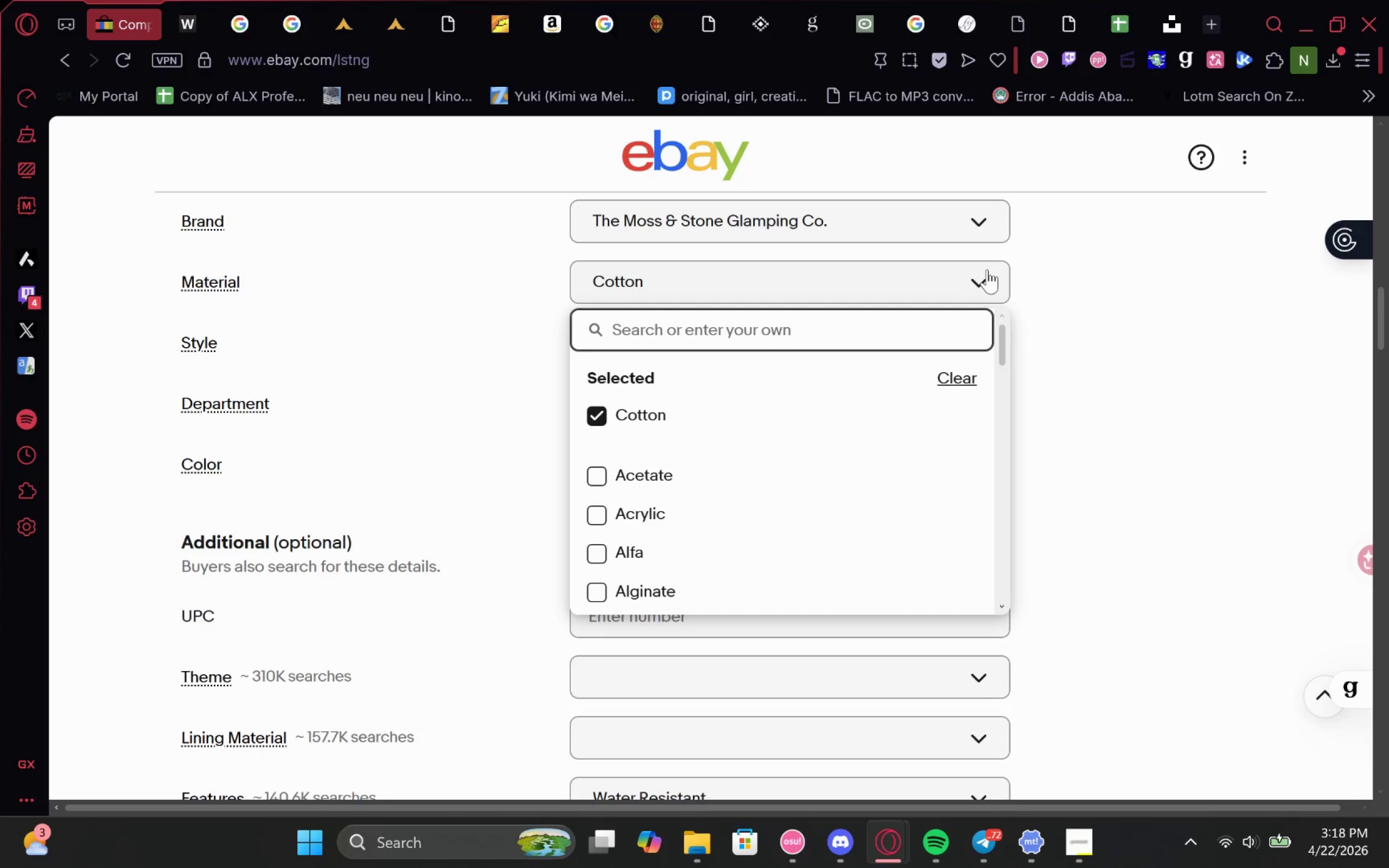 
type(Wa)
key(Backspace)
key(Backspace)
key(Backspace)
type(canva)
 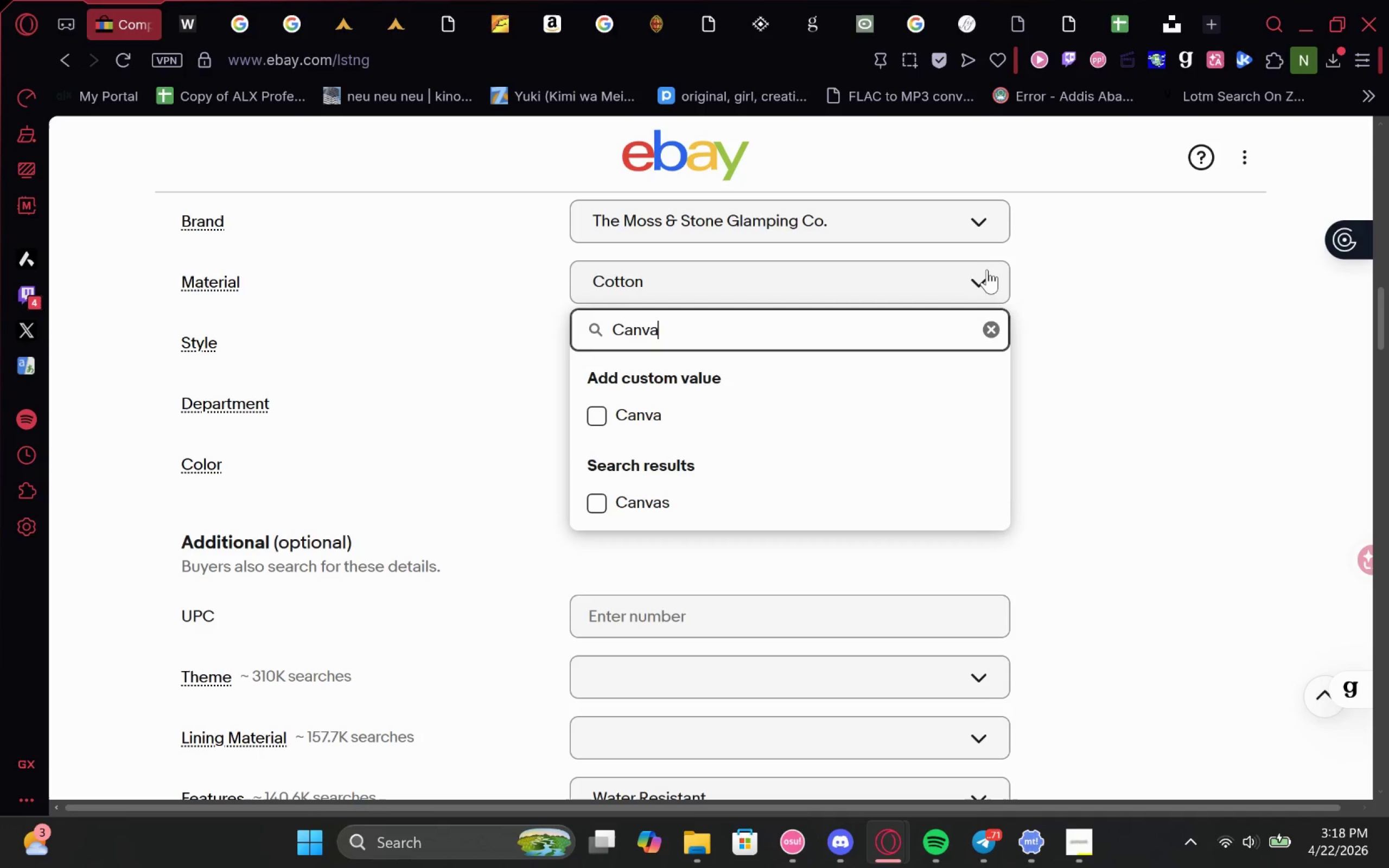 
left_click([599, 500])
 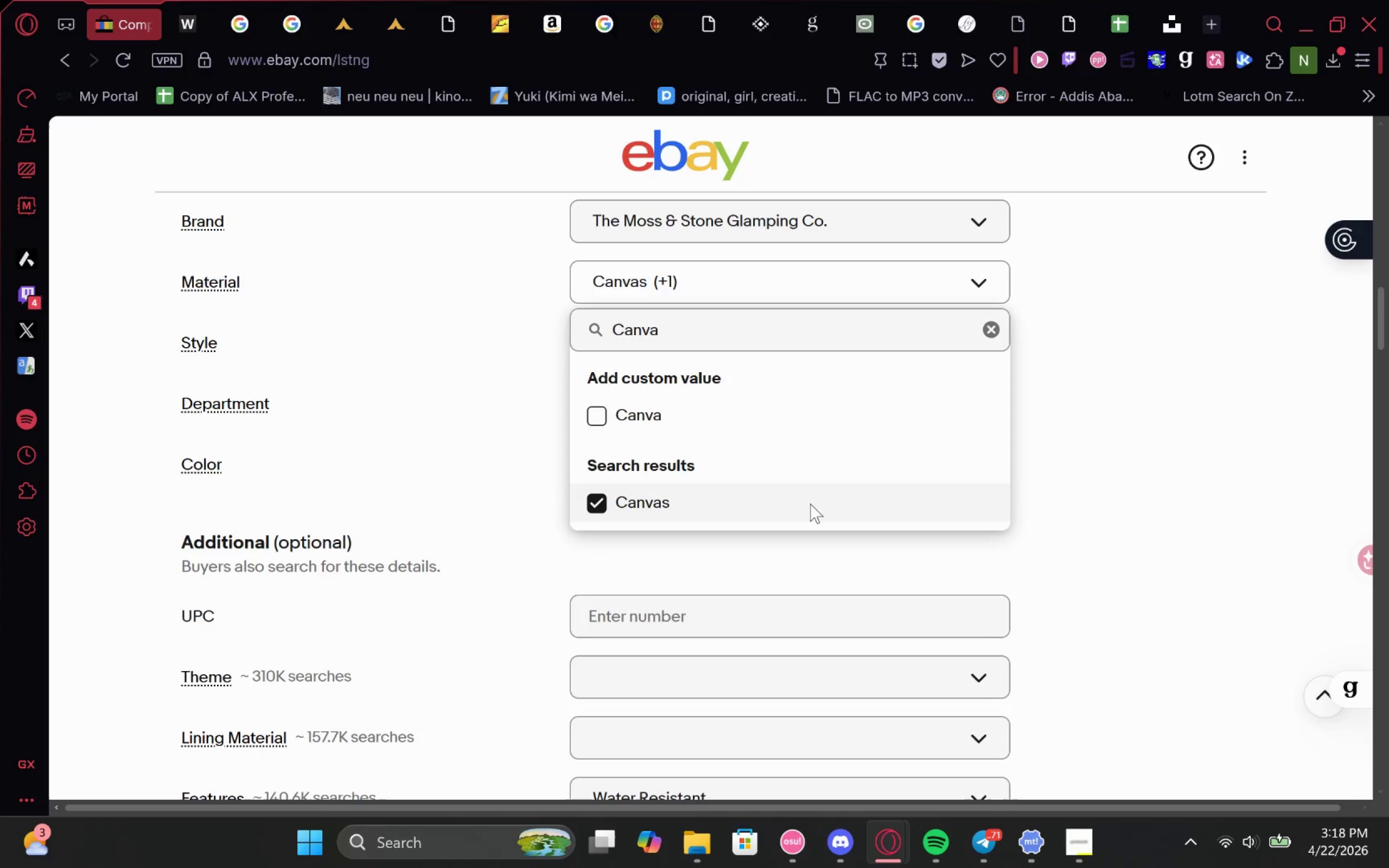 
left_click([863, 575])
 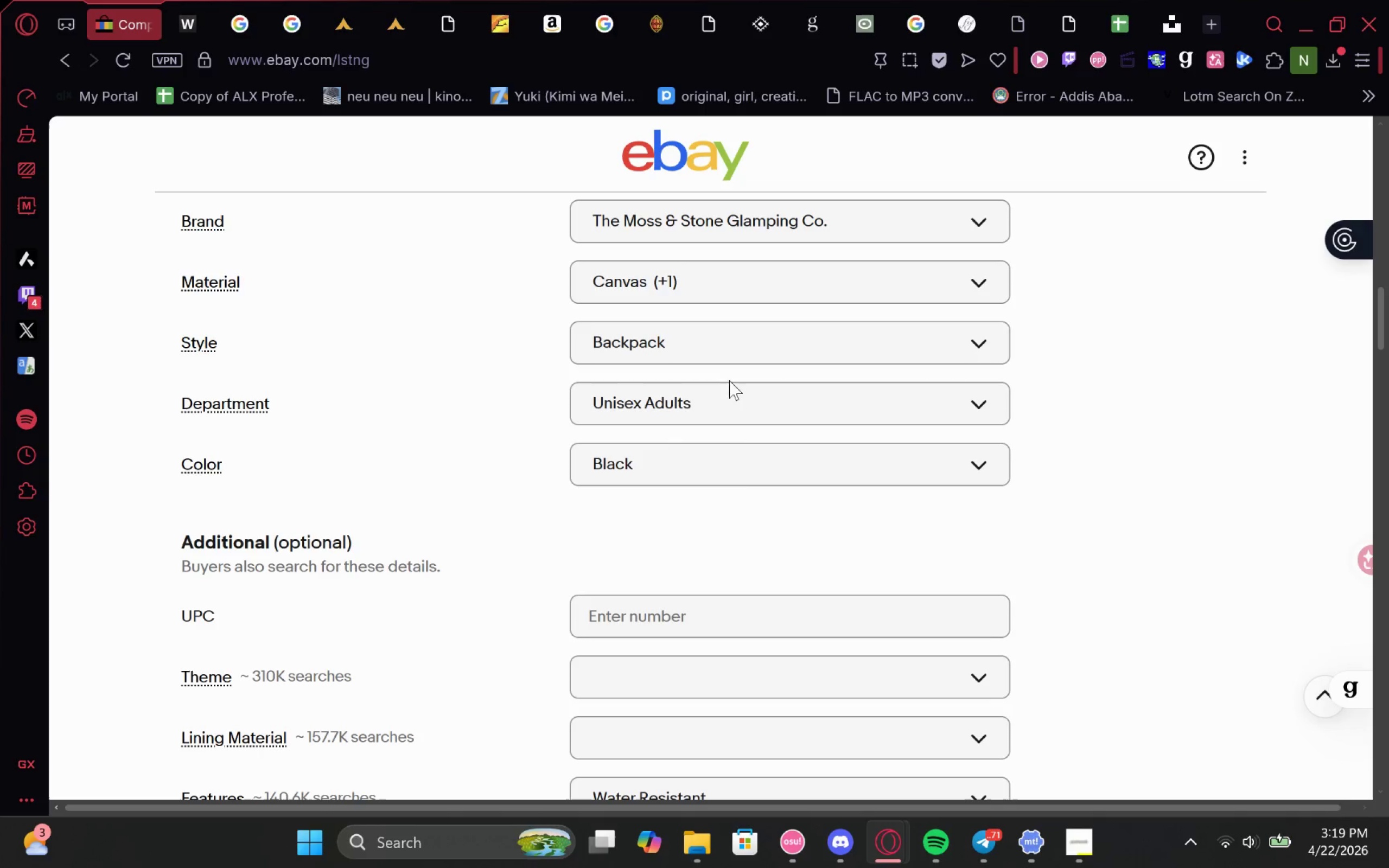 
left_click([731, 474])
 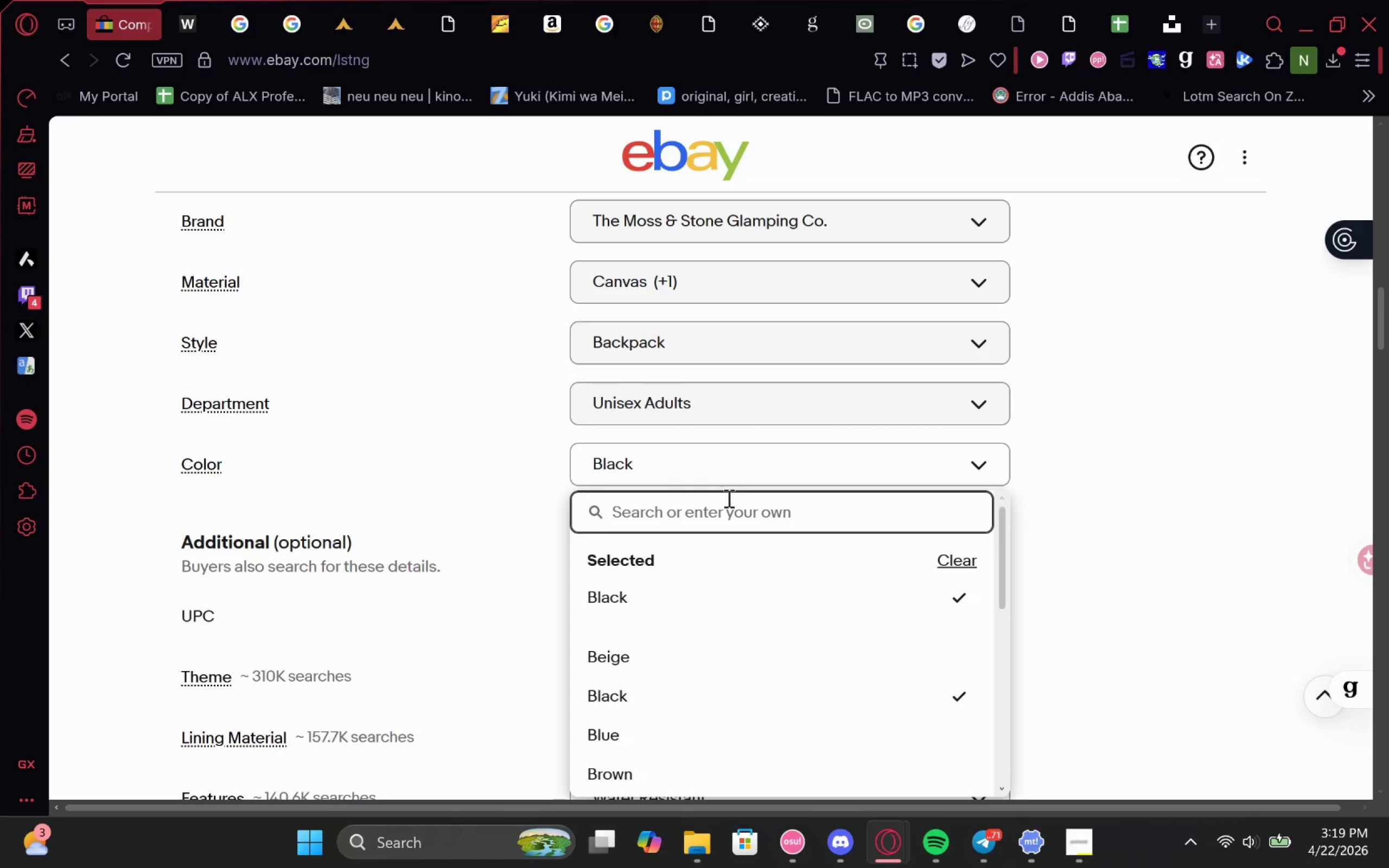 
type(Broe)
key(Backspace)
 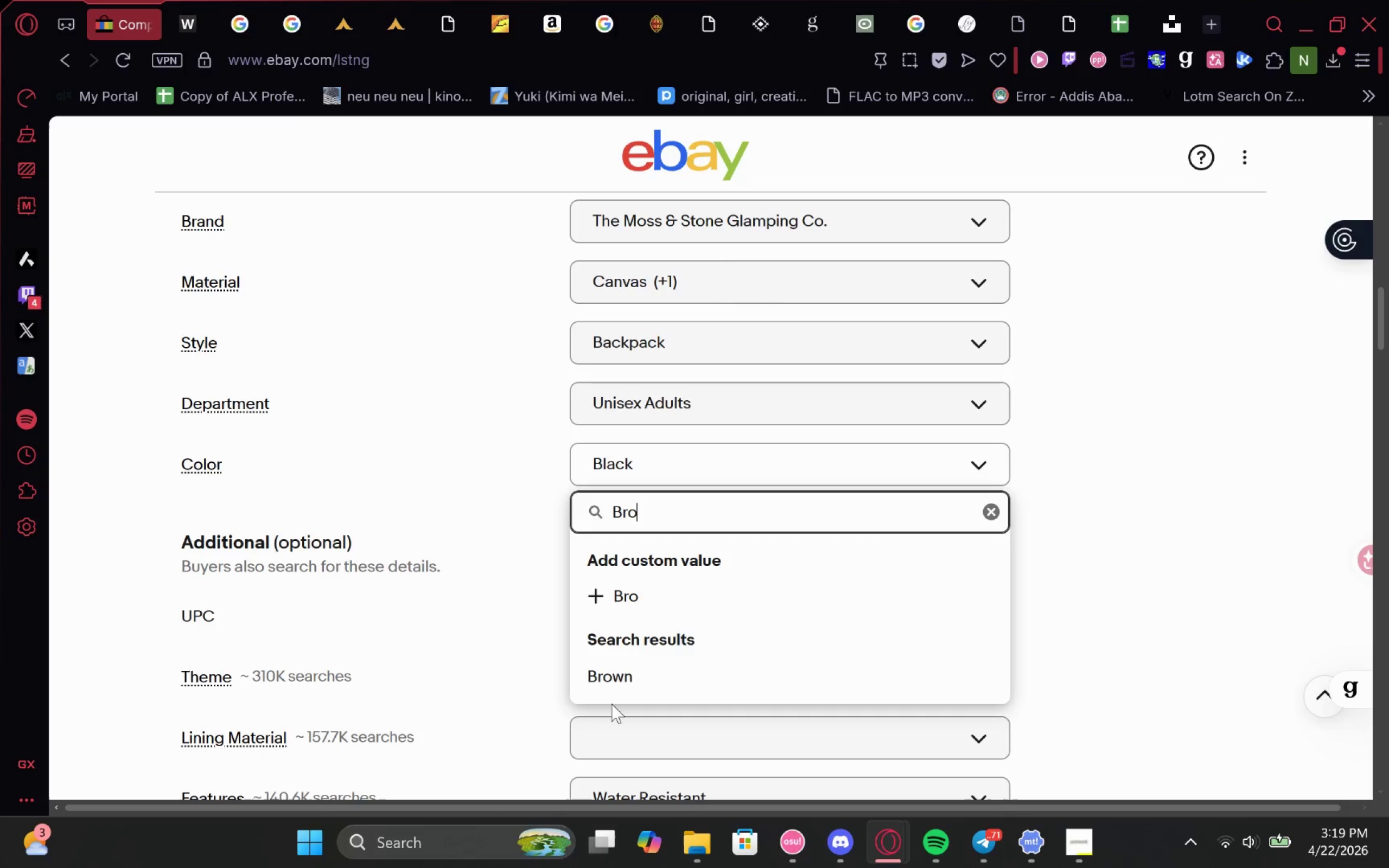 
left_click([617, 679])
 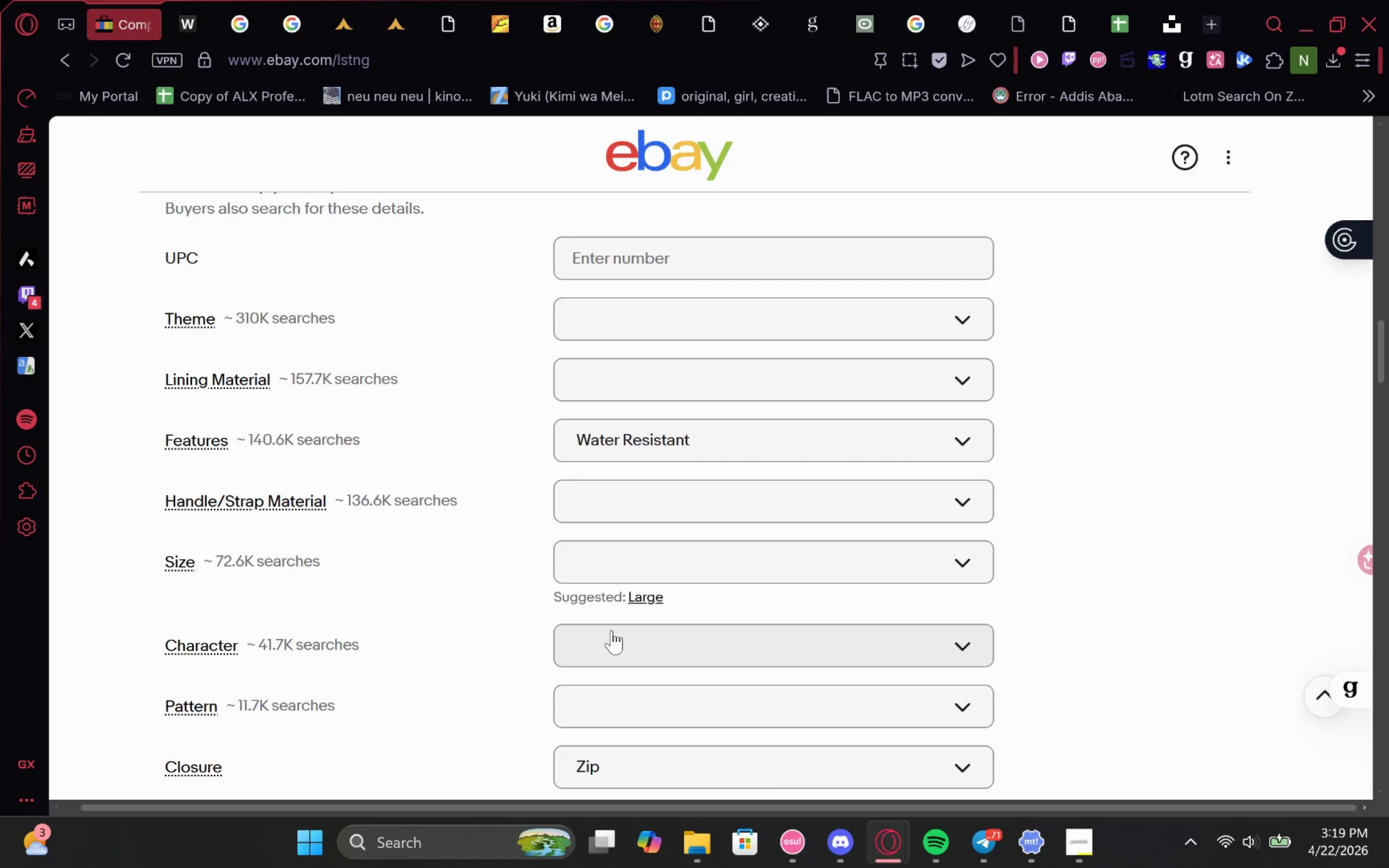 
wait(18.66)
 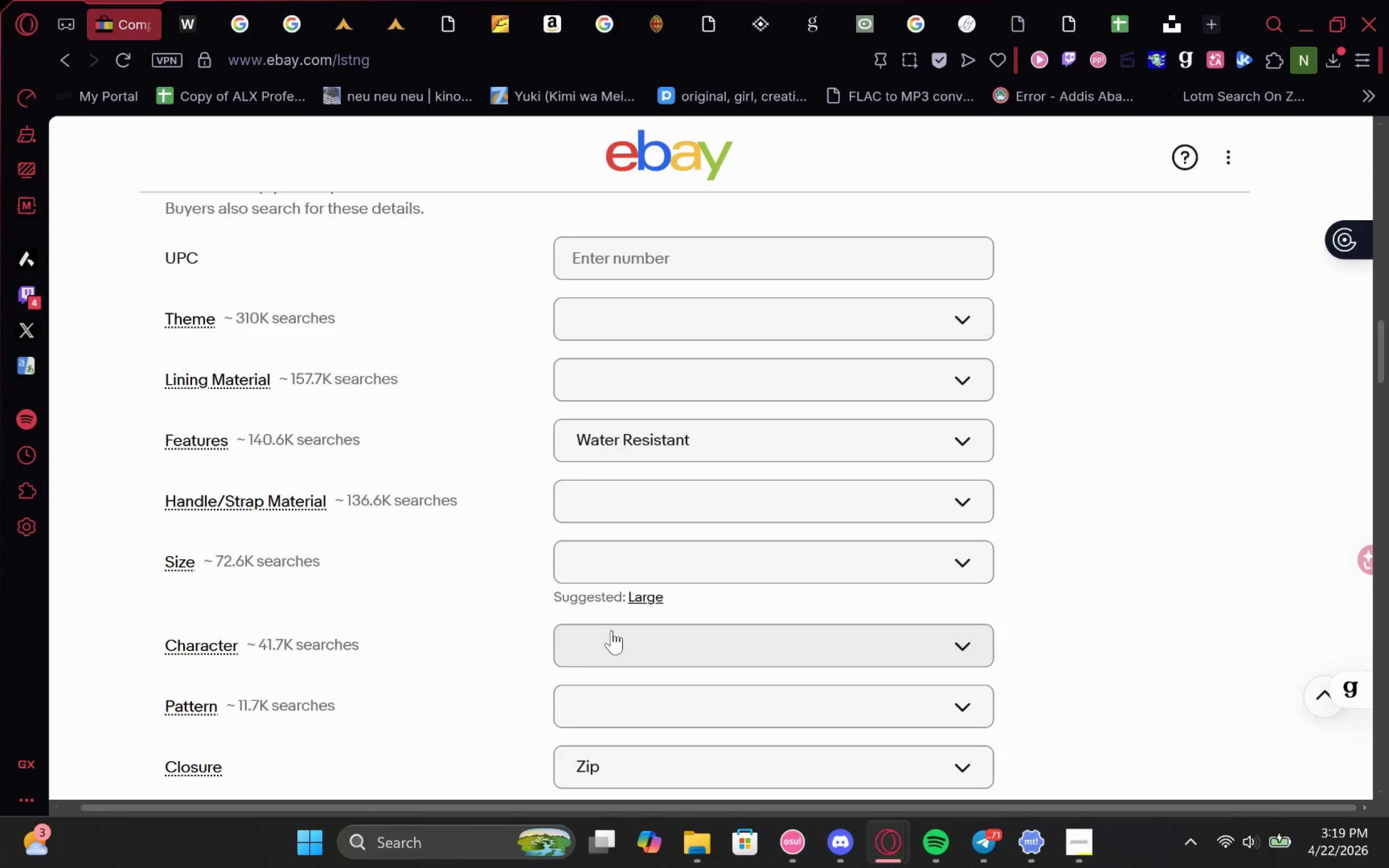 
left_click([192, 467])
 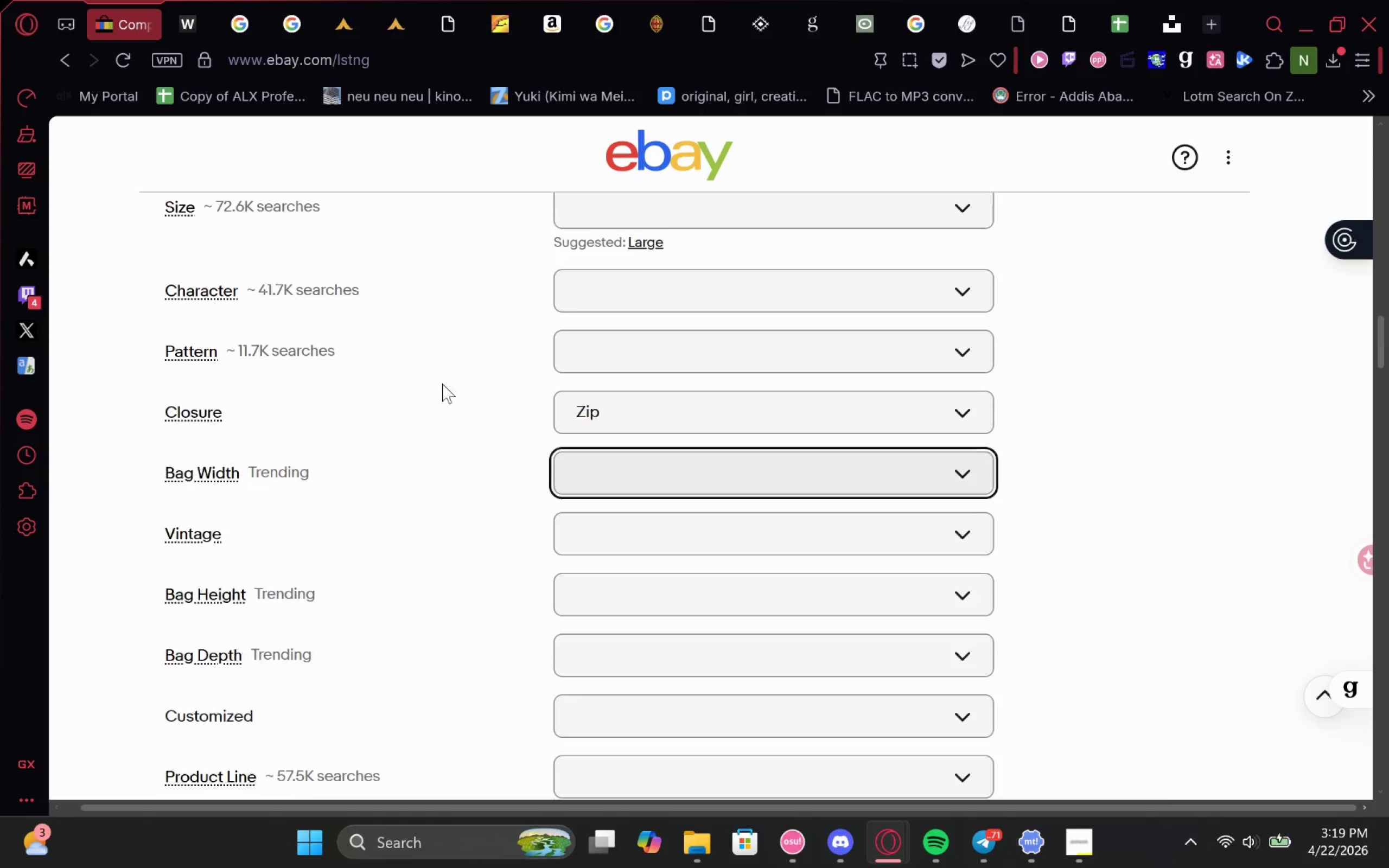 
mouse_move([620, 403])
 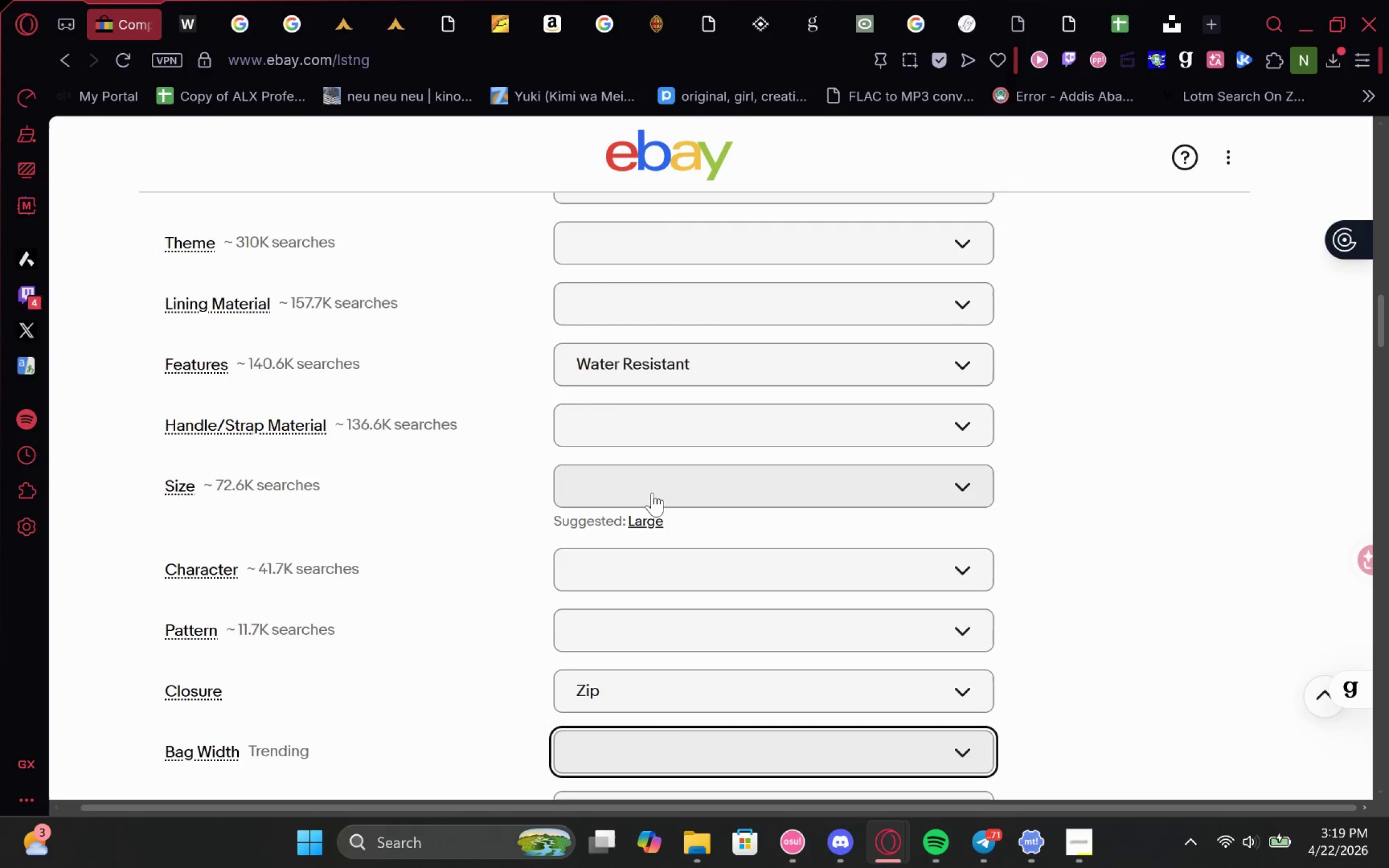 
left_click([652, 493])
 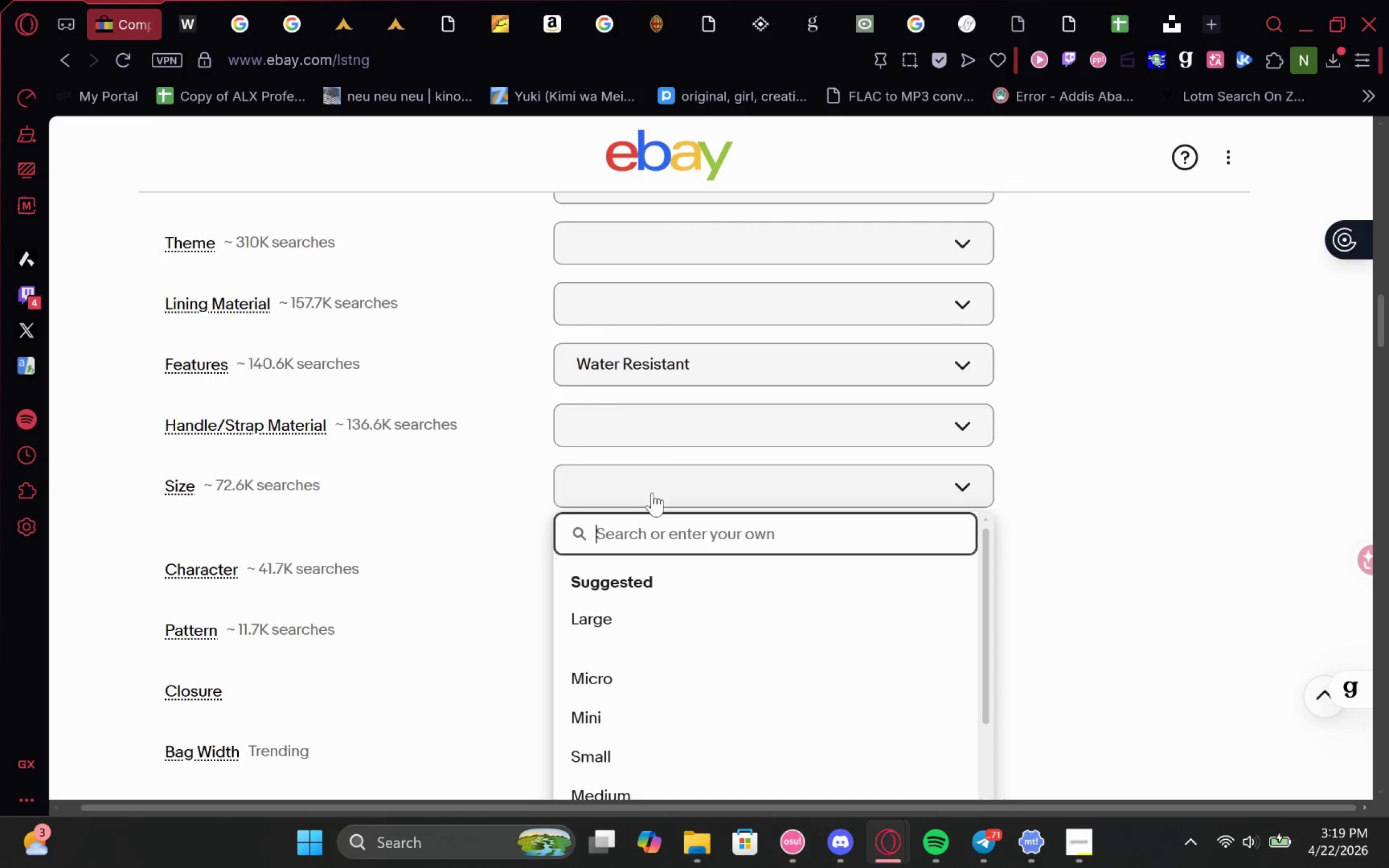 
left_click([652, 493])
 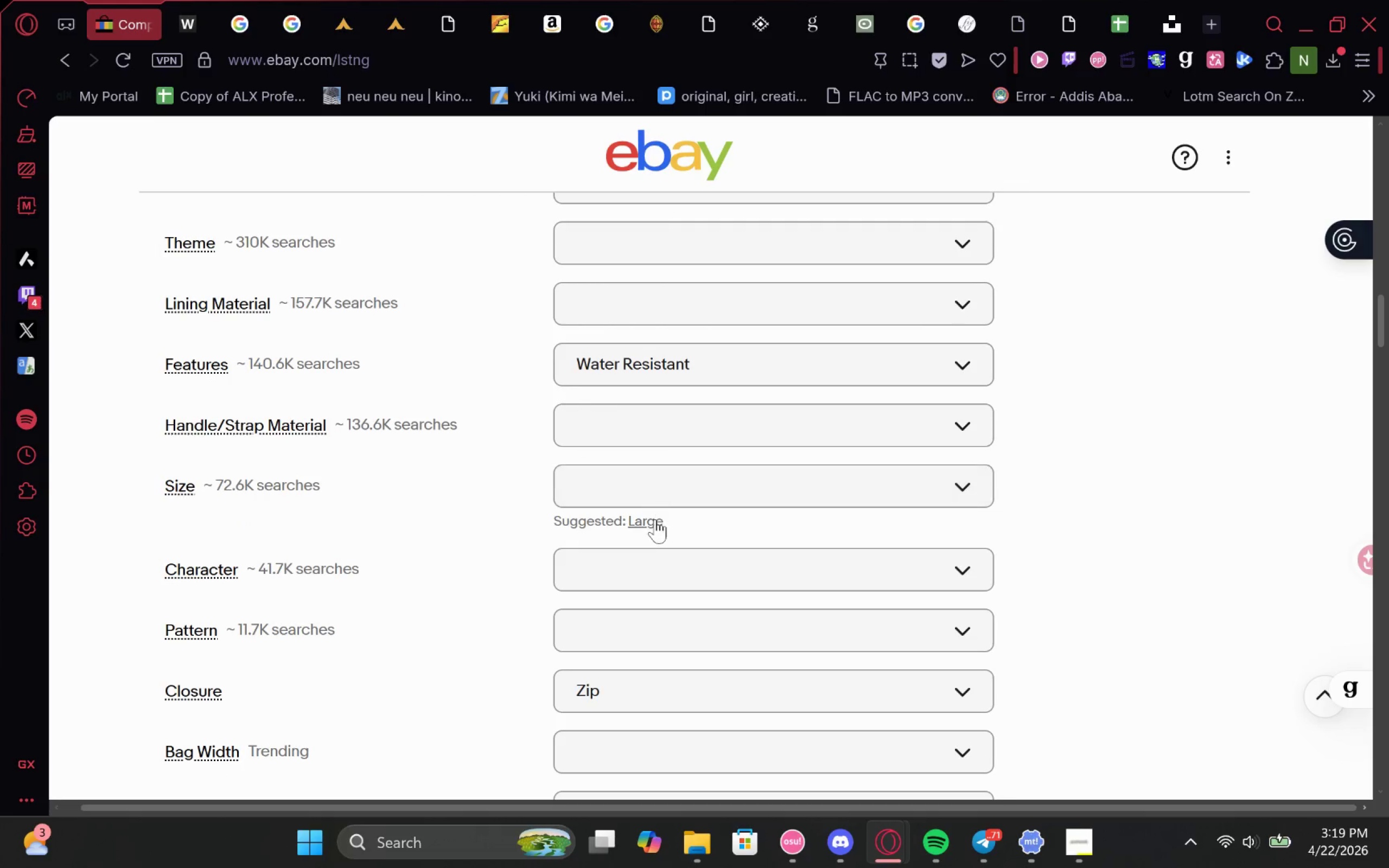 
left_click([653, 519])
 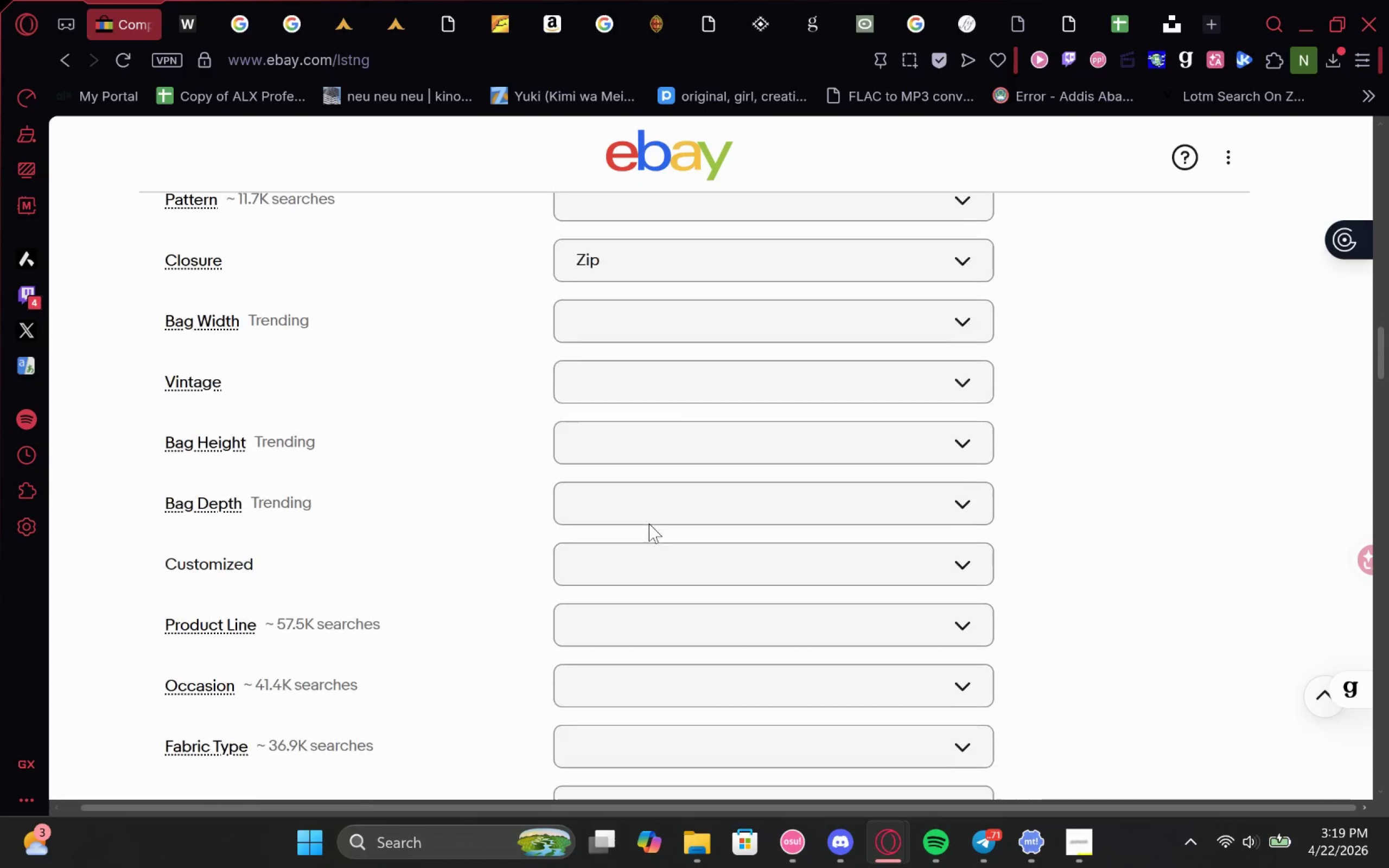 
wait(10.72)
 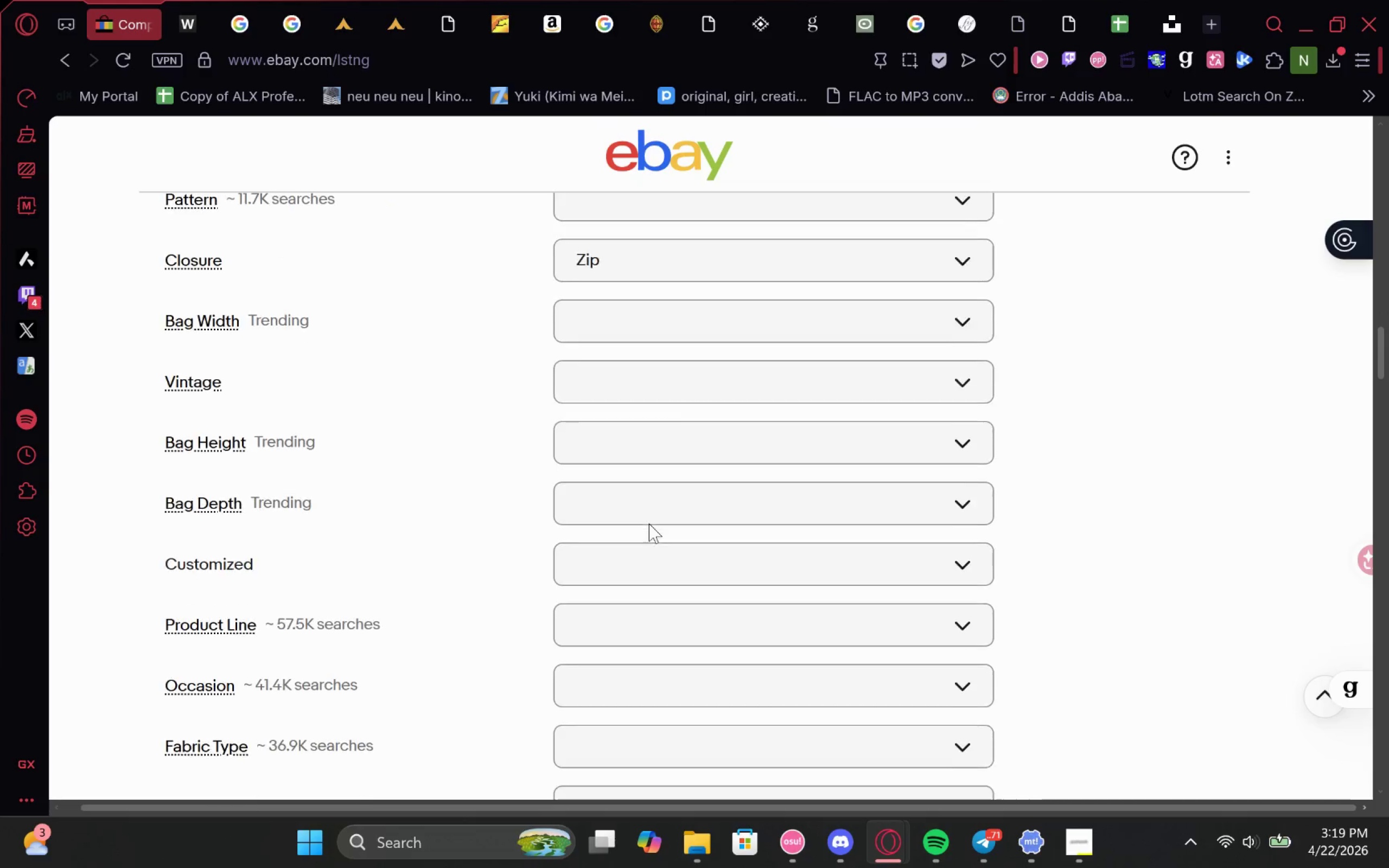 
mouse_move([667, 556])
 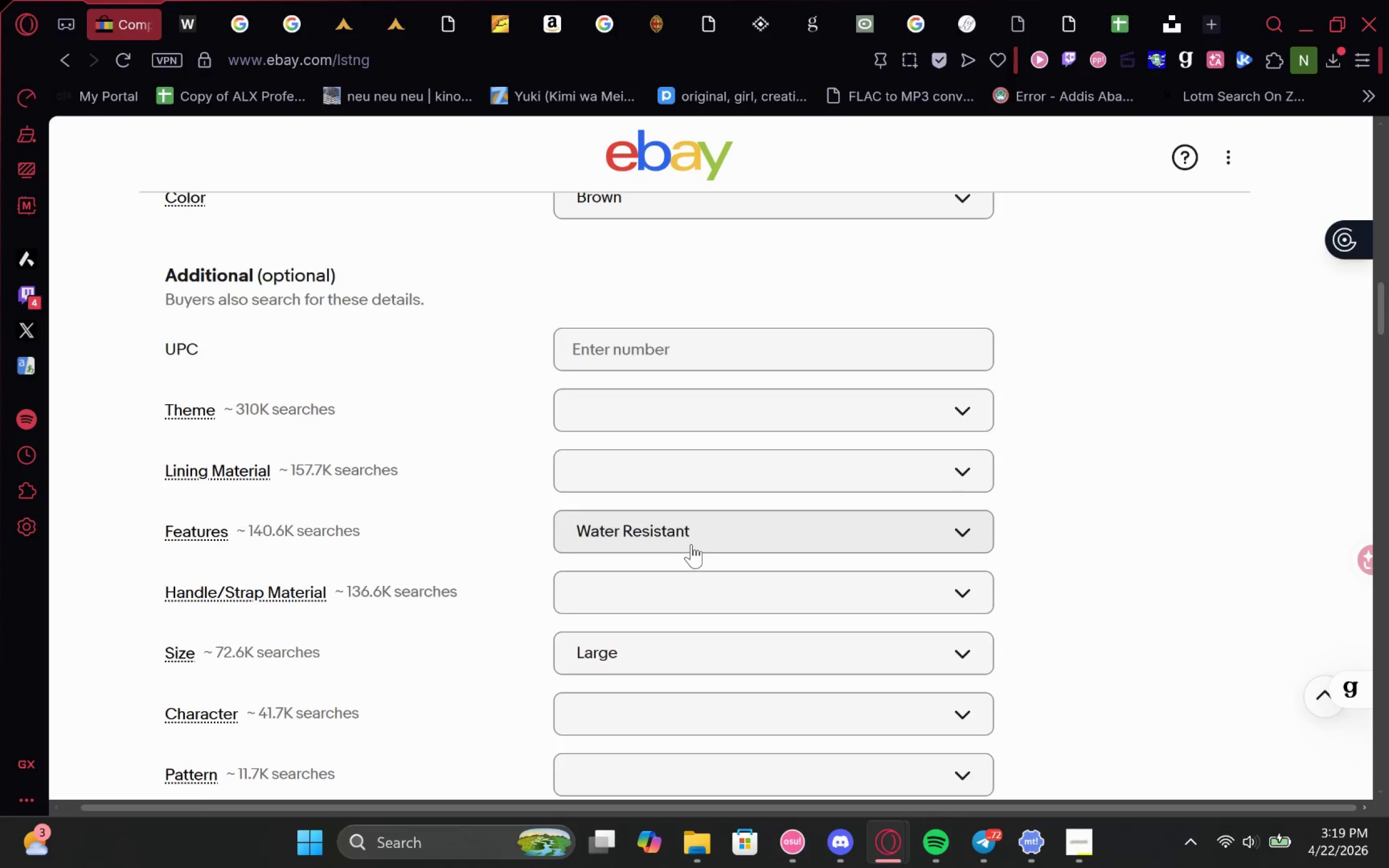 
left_click([691, 544])
 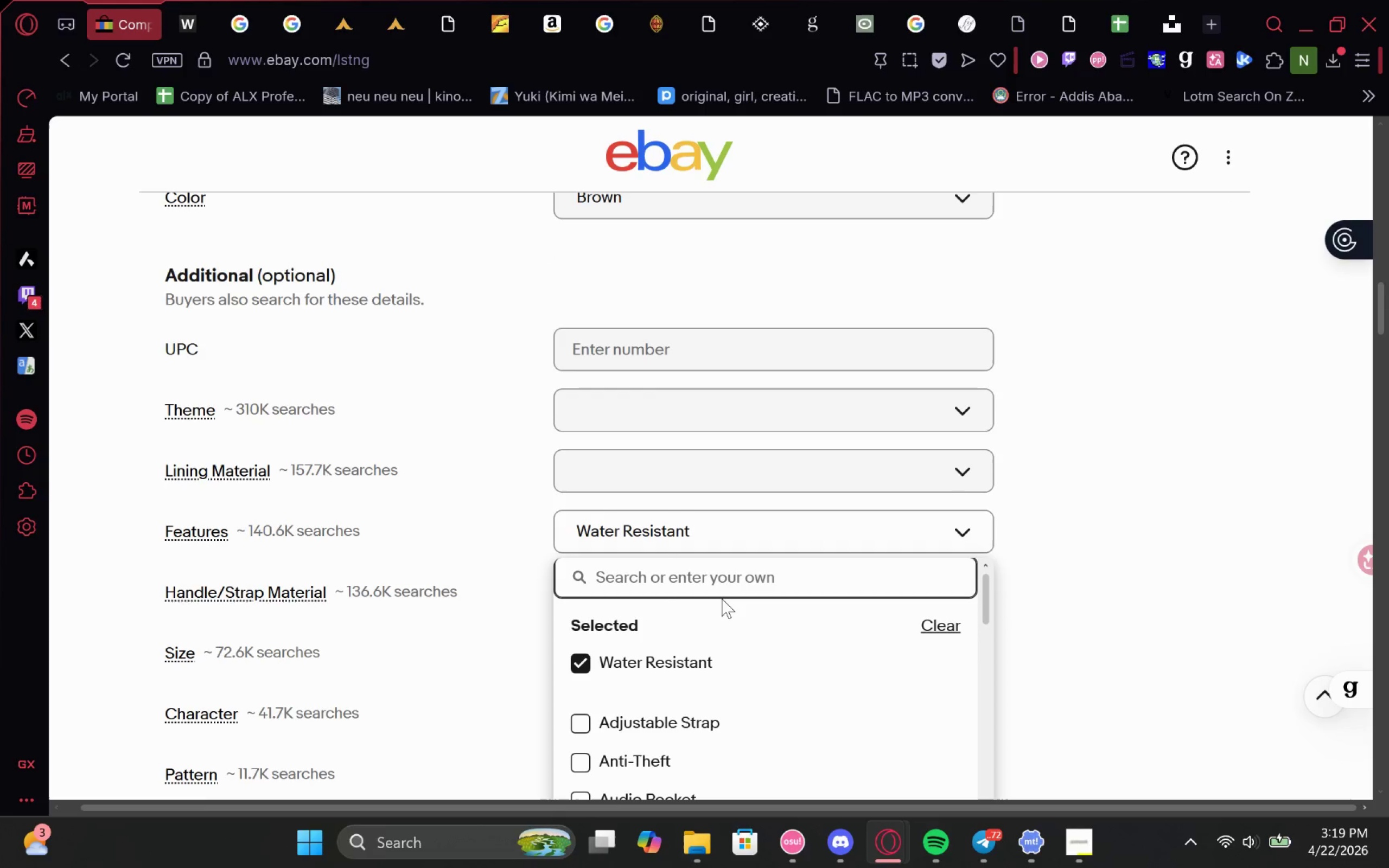 
left_click([586, 724])
 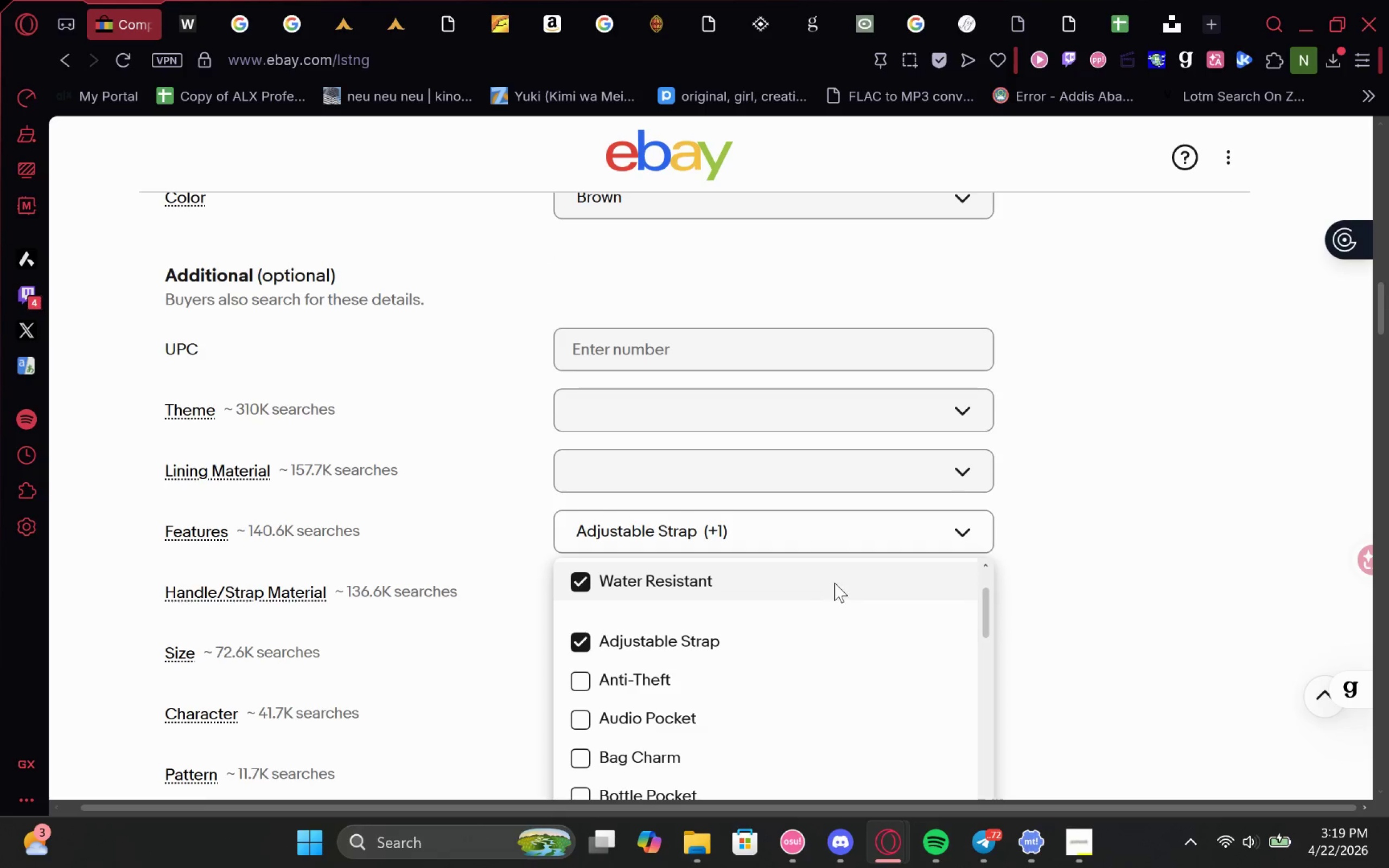 
left_click([840, 536])
 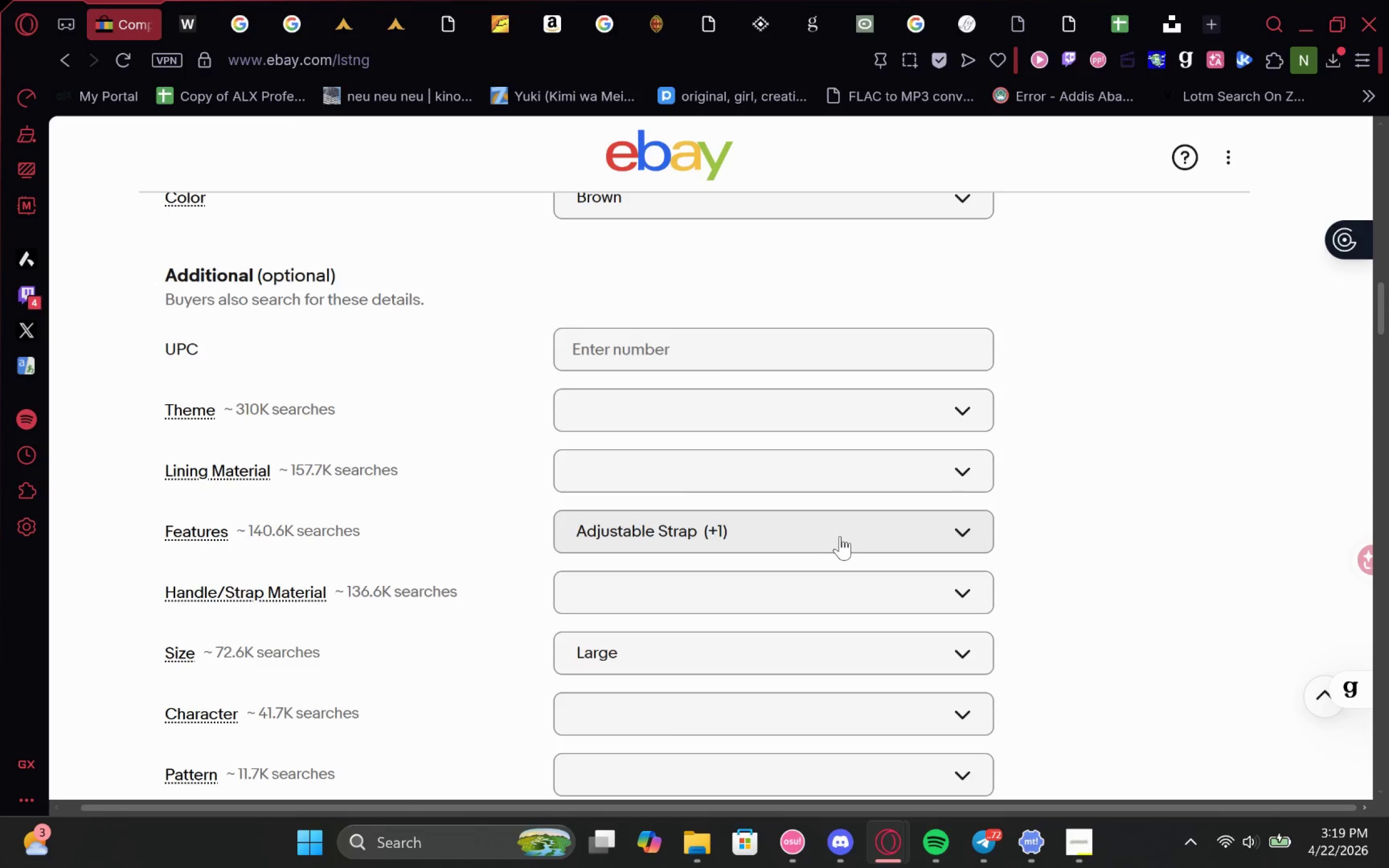 
left_click([840, 536])
 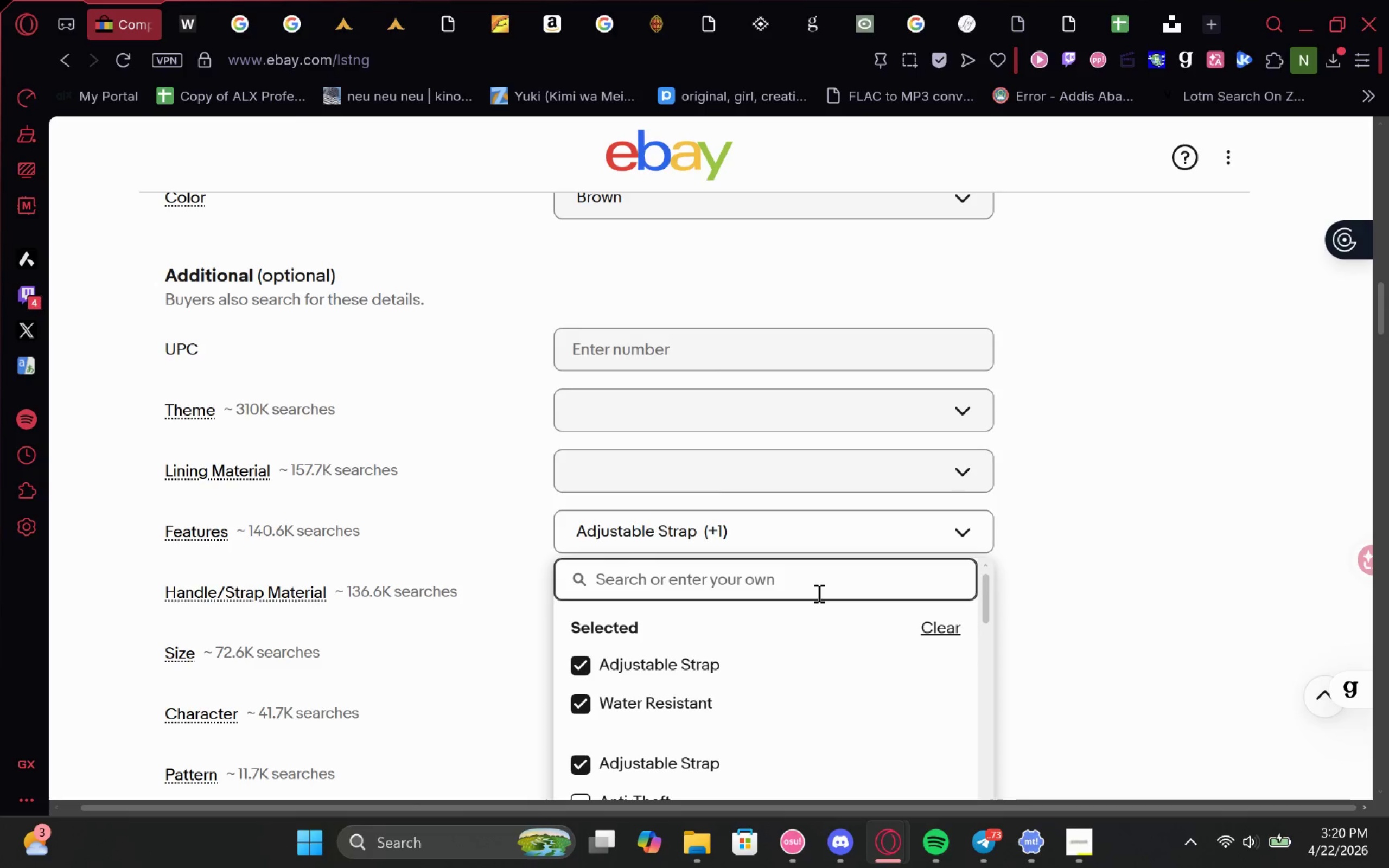 
type(eco)
 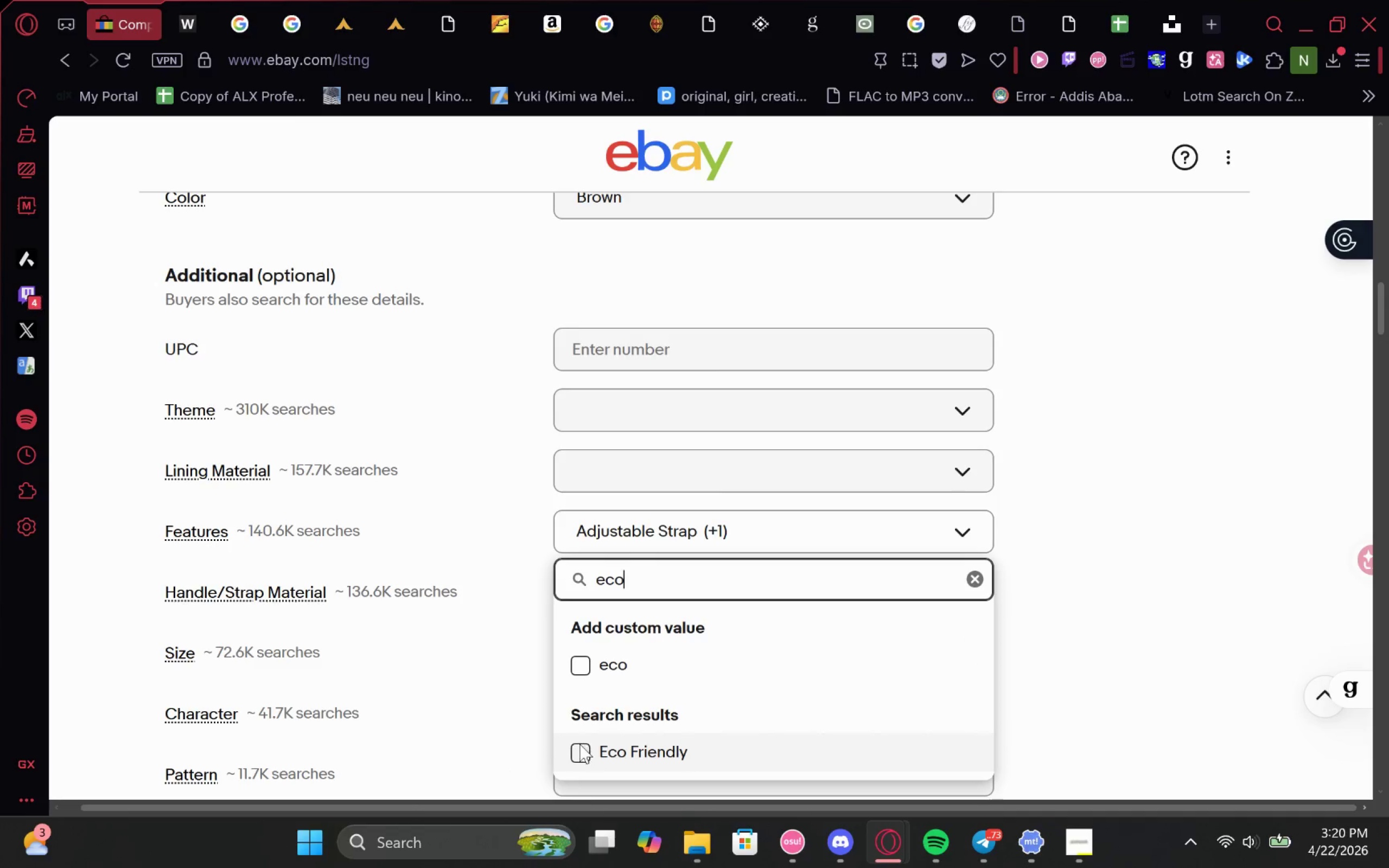 
left_click([579, 749])
 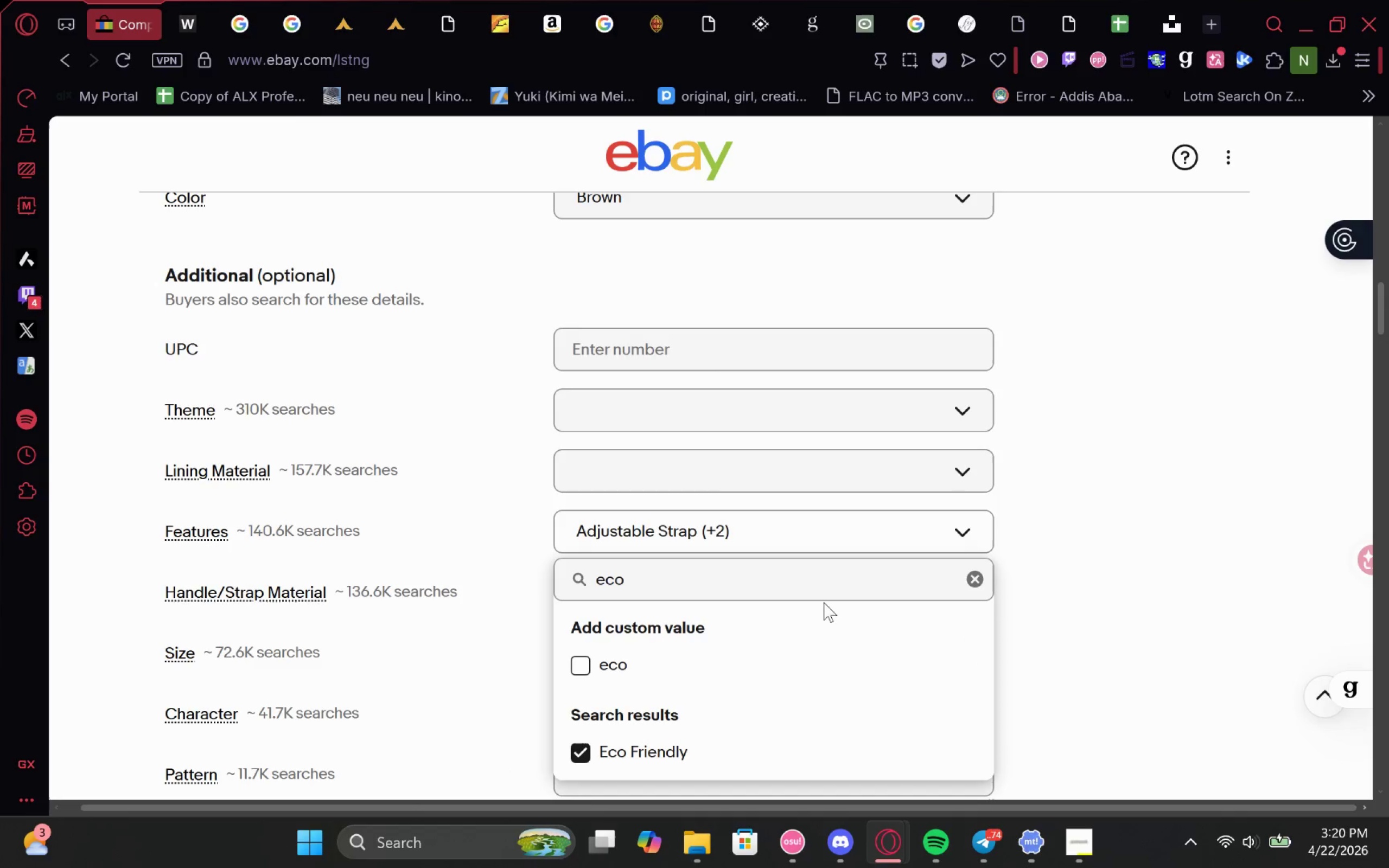 
left_click([821, 578])
 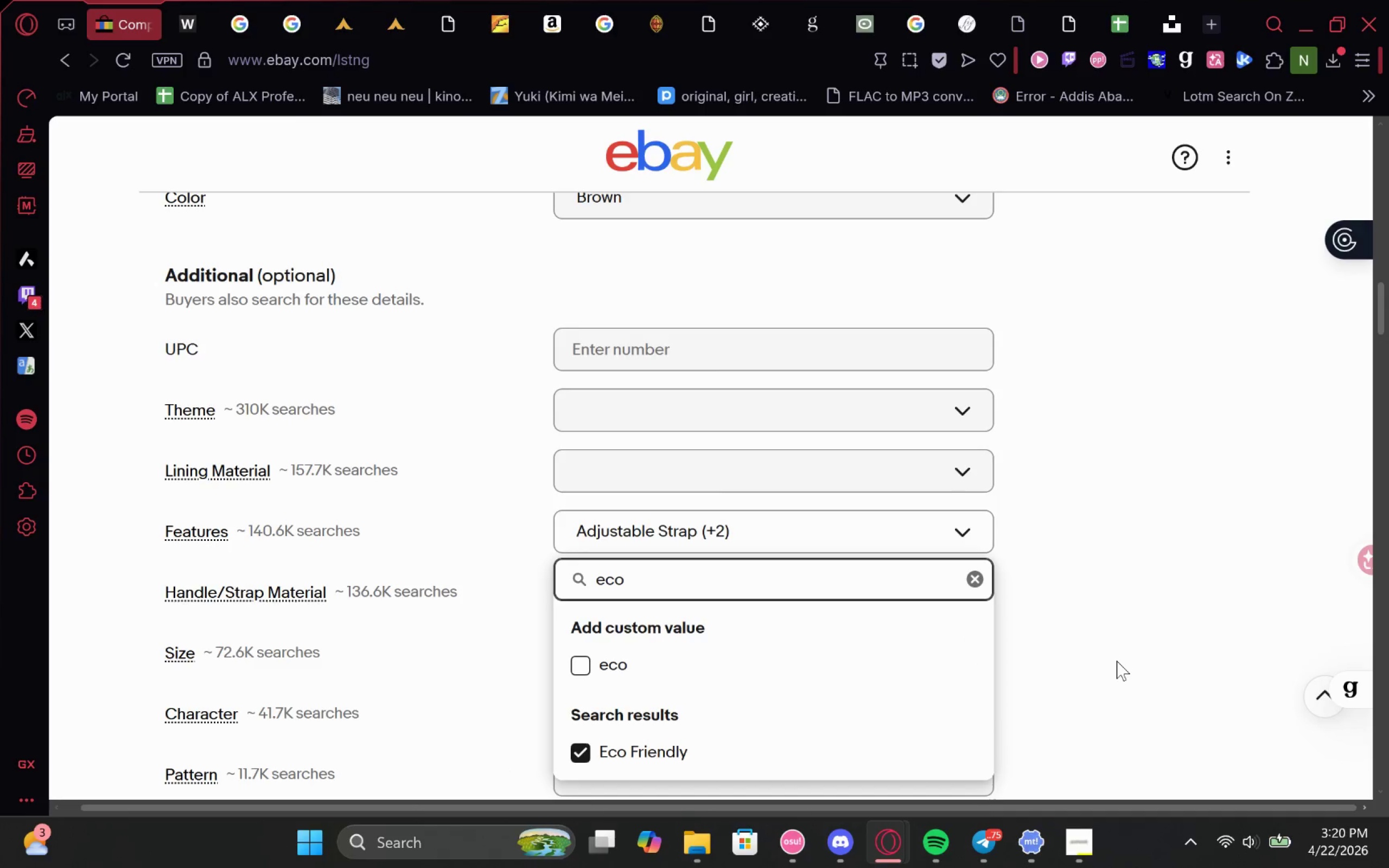 
left_click([1117, 661])
 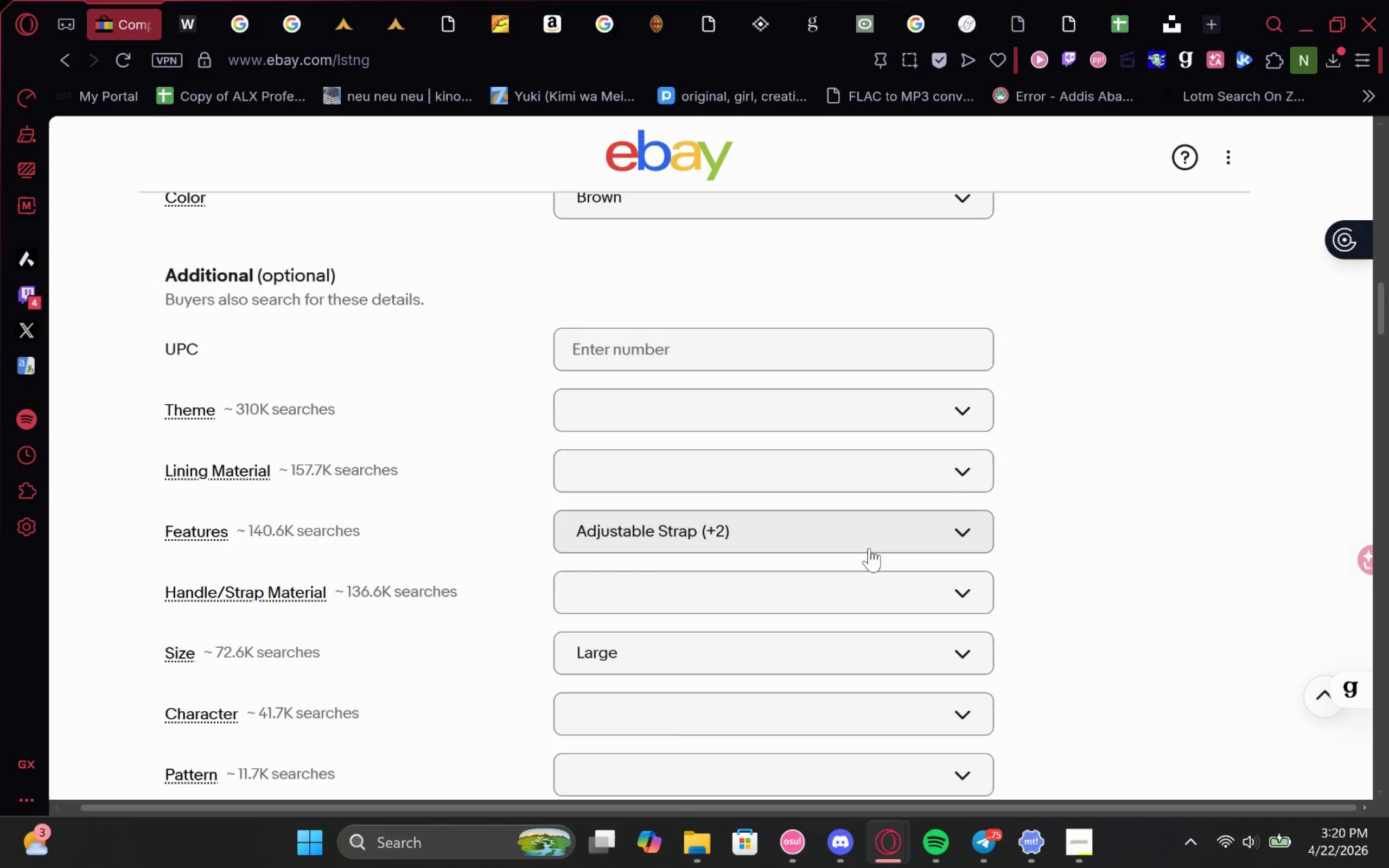 
left_click([880, 537])
 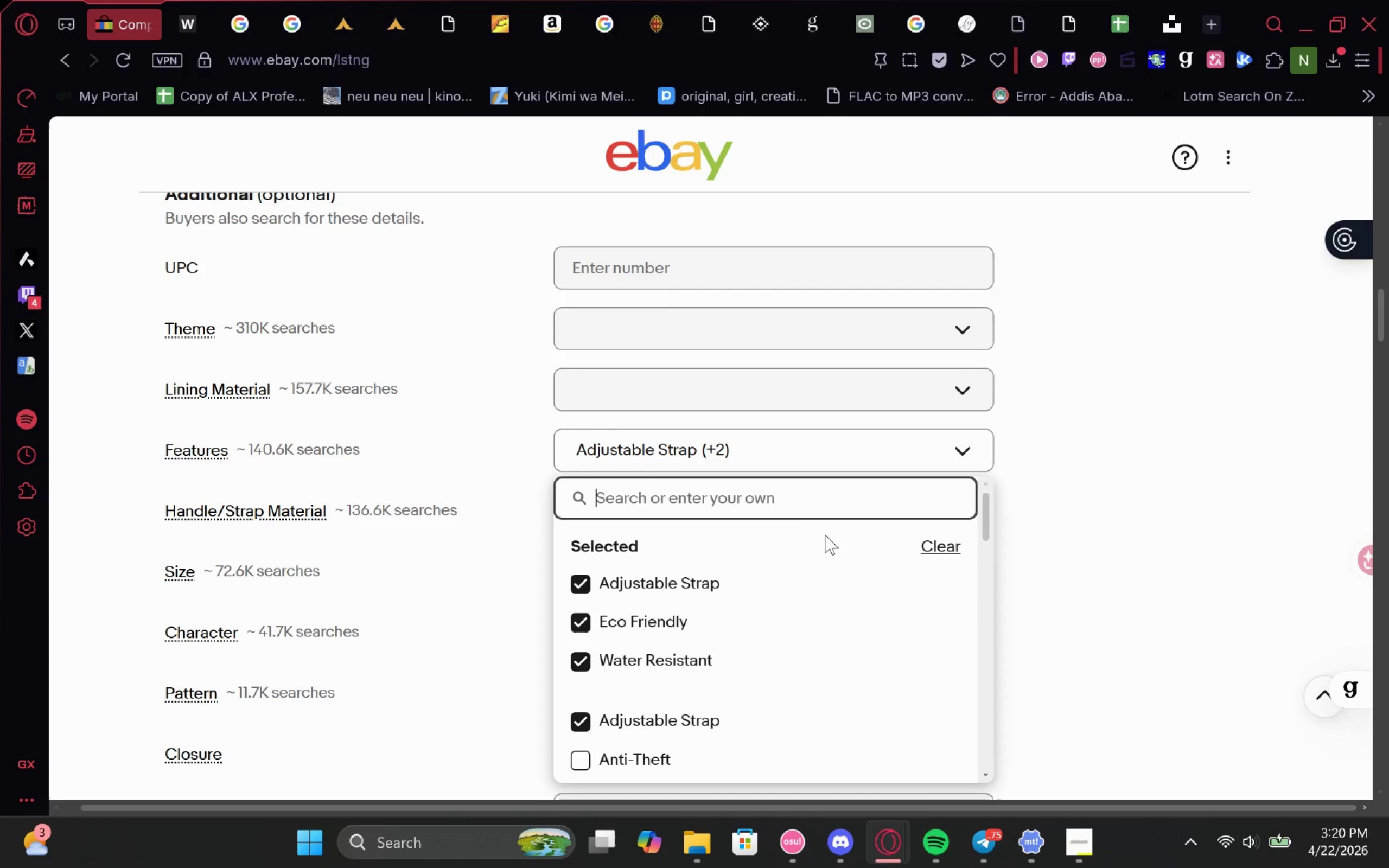 
type(Du)
key(Backspace)
key(Backspace)
type(stro)
key(Backspace)
type(light)
 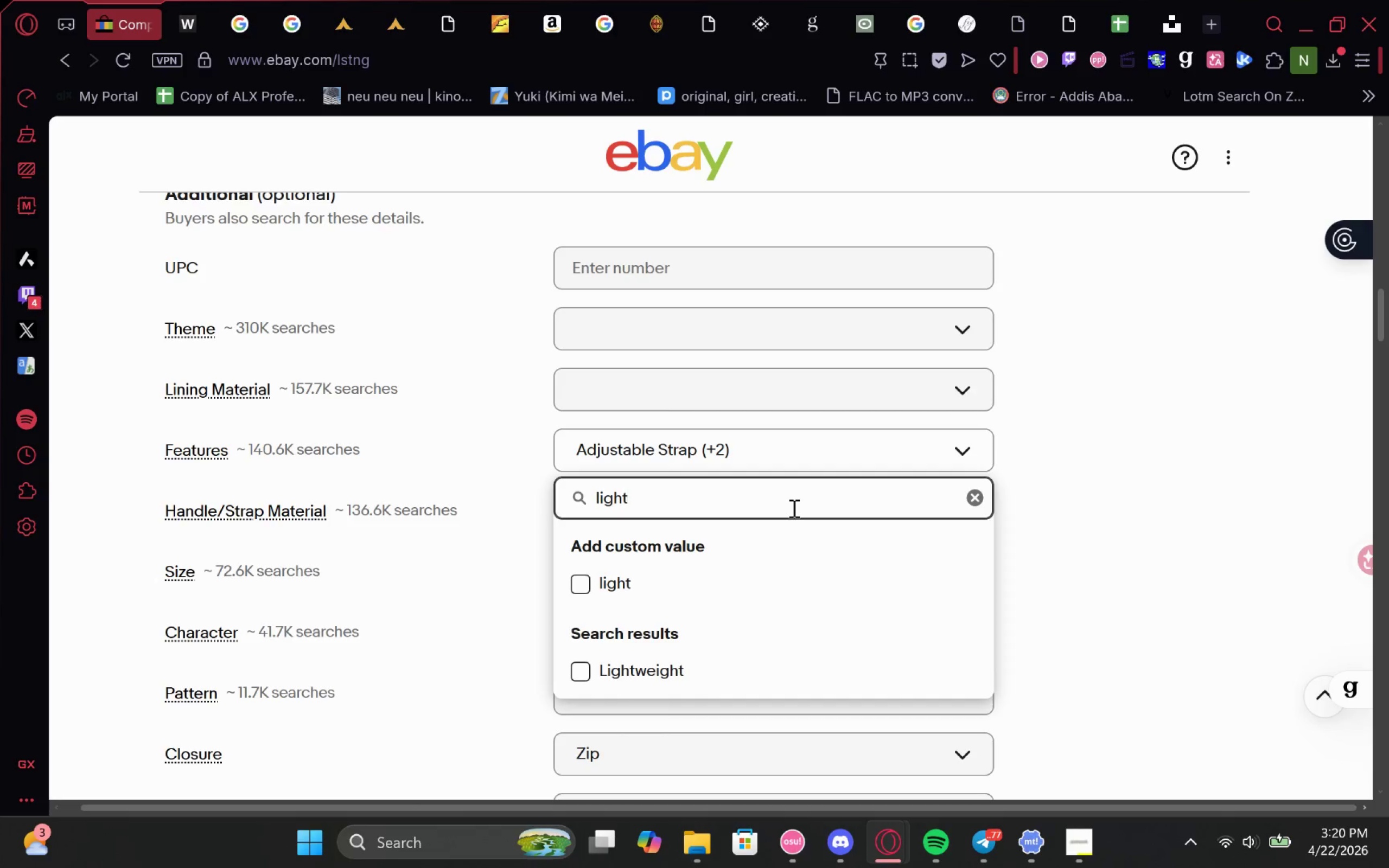 
left_click([576, 670])
 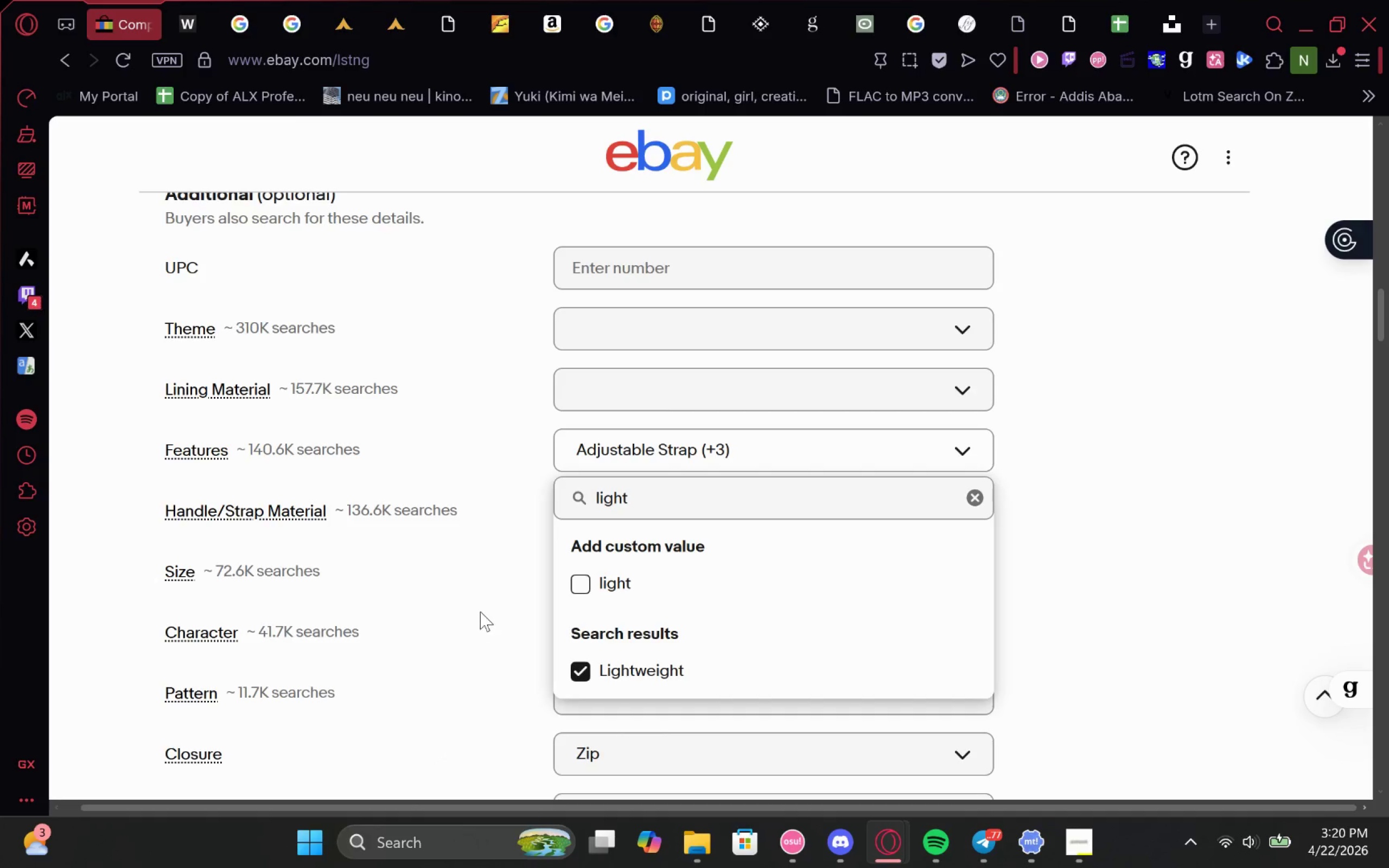 
left_click([482, 616])
 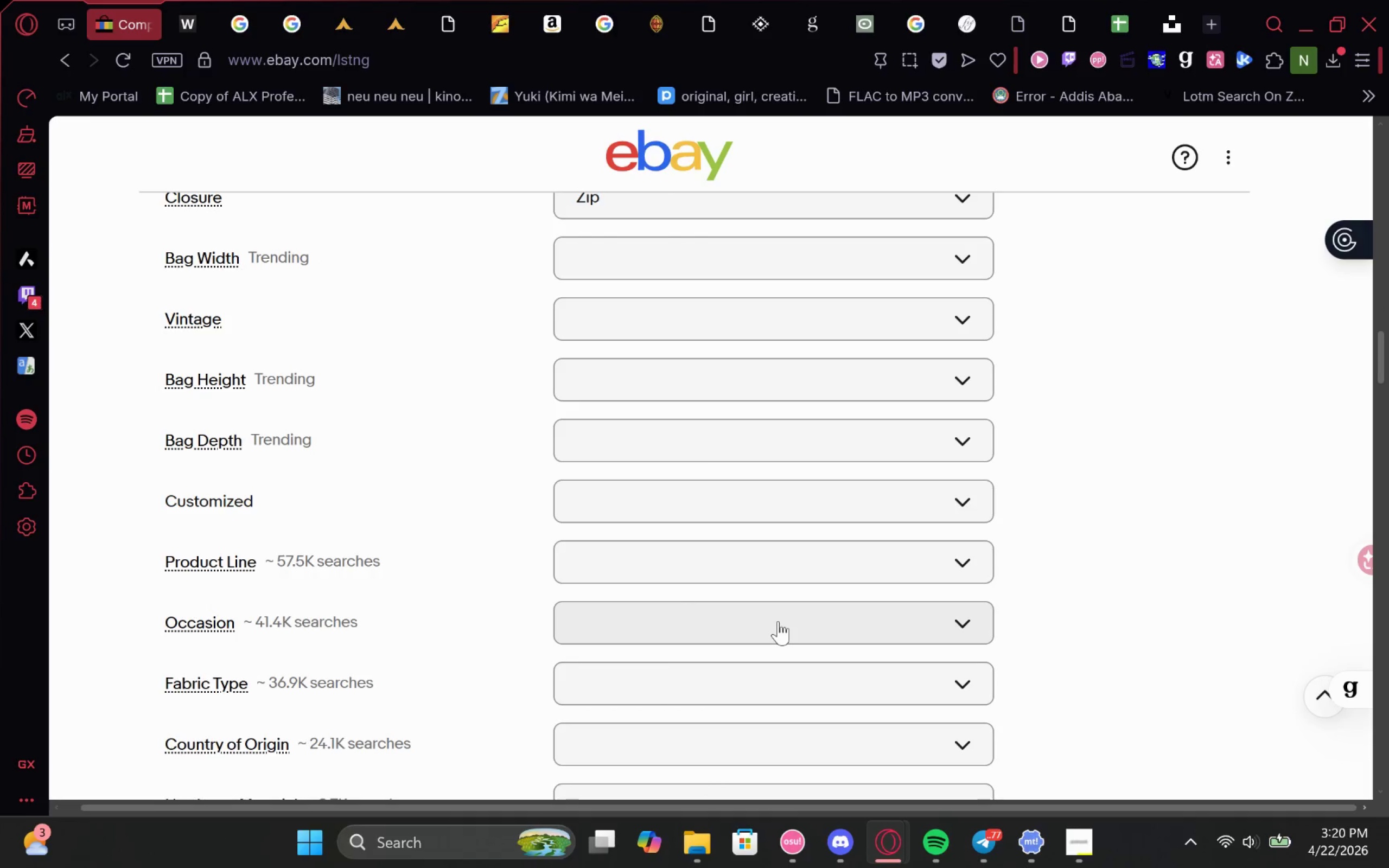 
wait(6.95)
 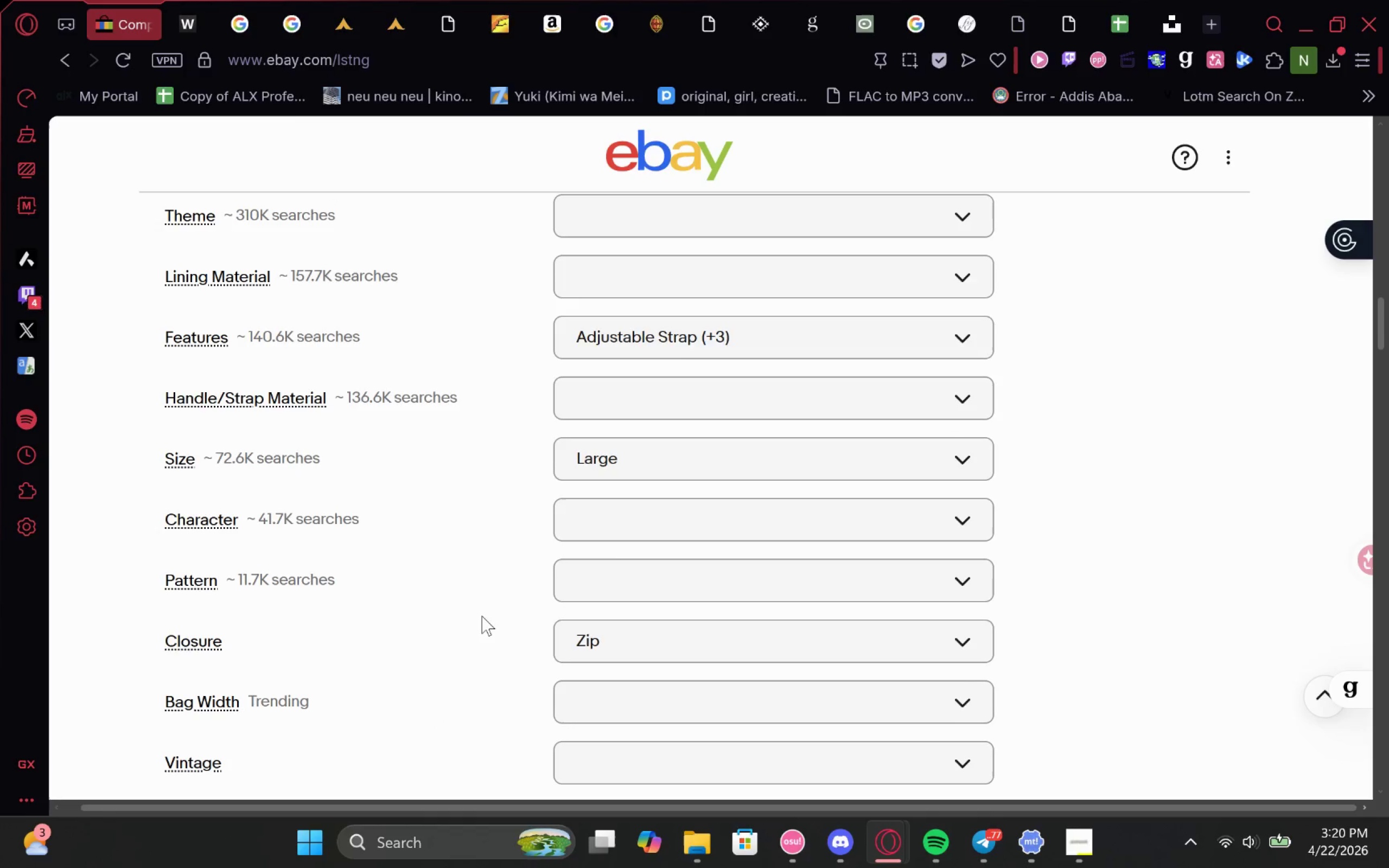 
mouse_move([875, 486])
 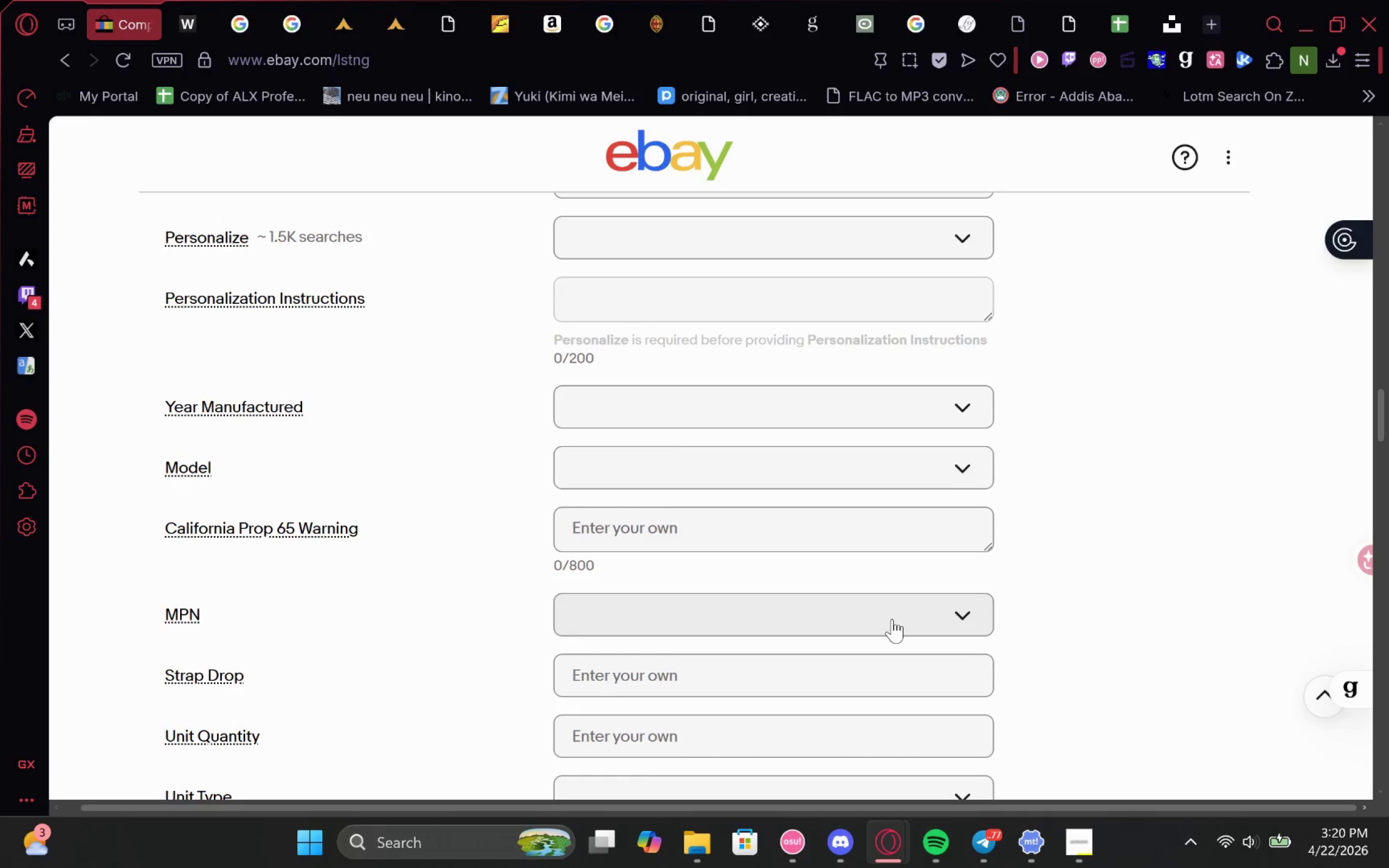 
left_click([892, 619])
 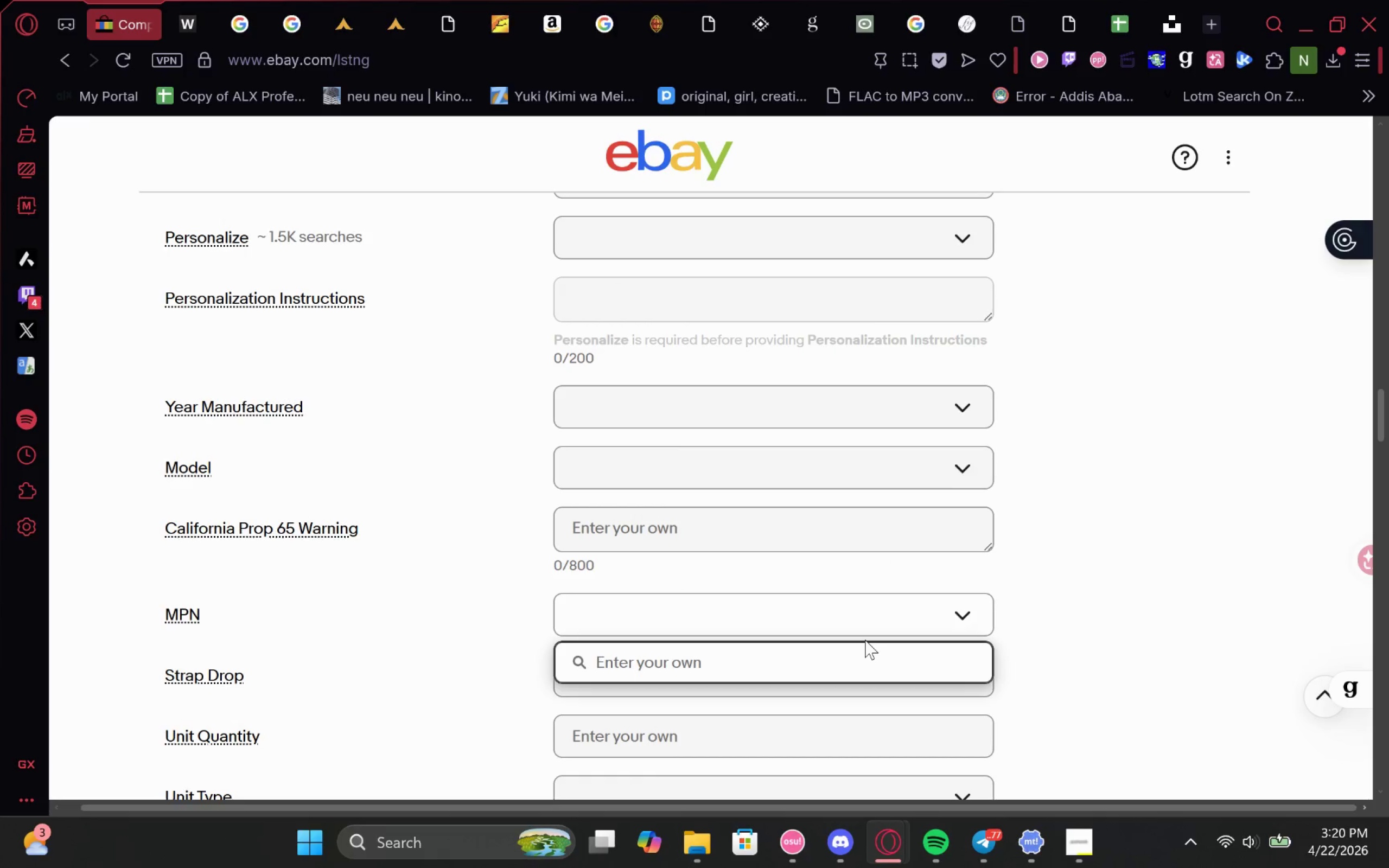 
type(MS-BP-001)
 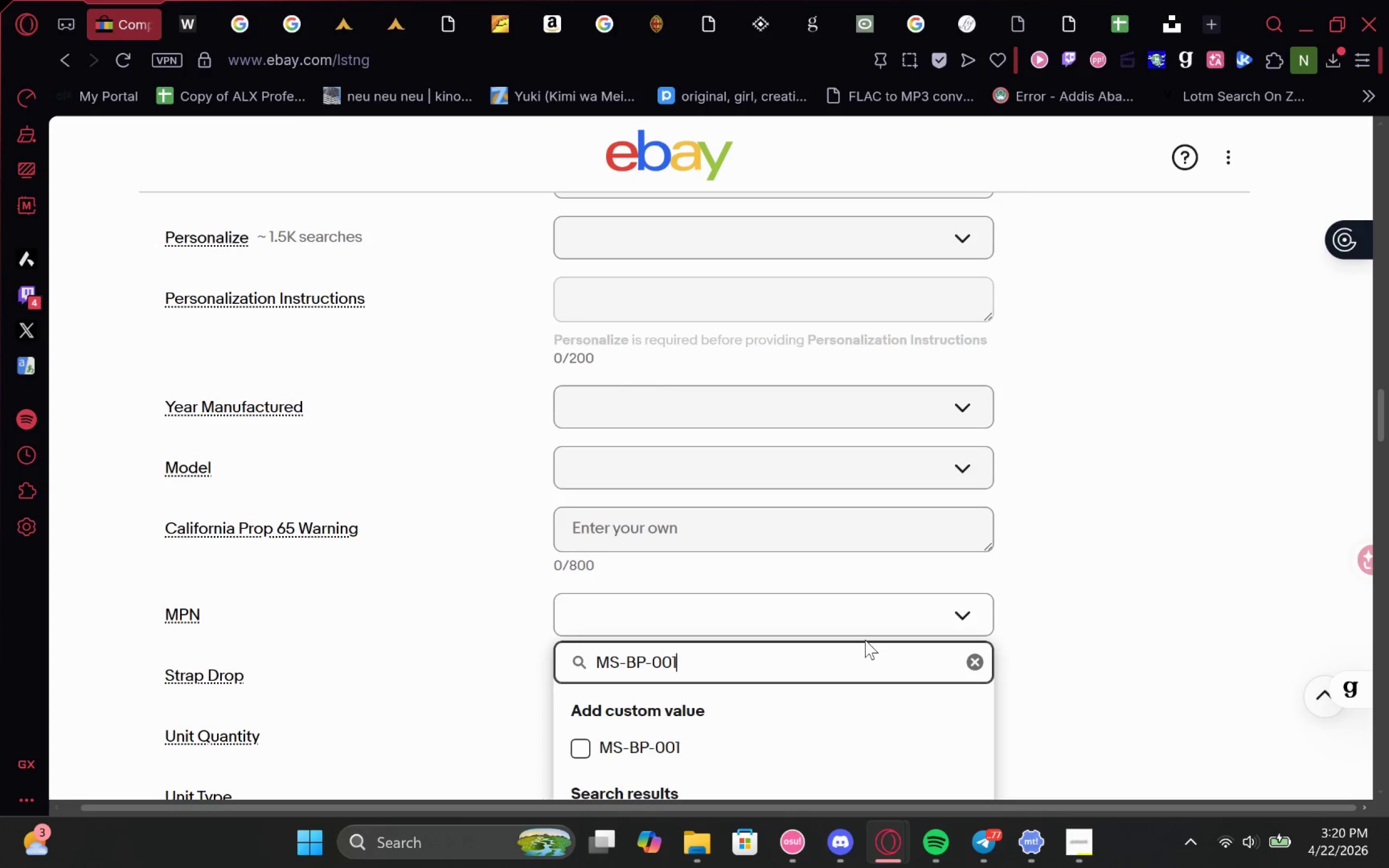 
left_click([581, 470])
 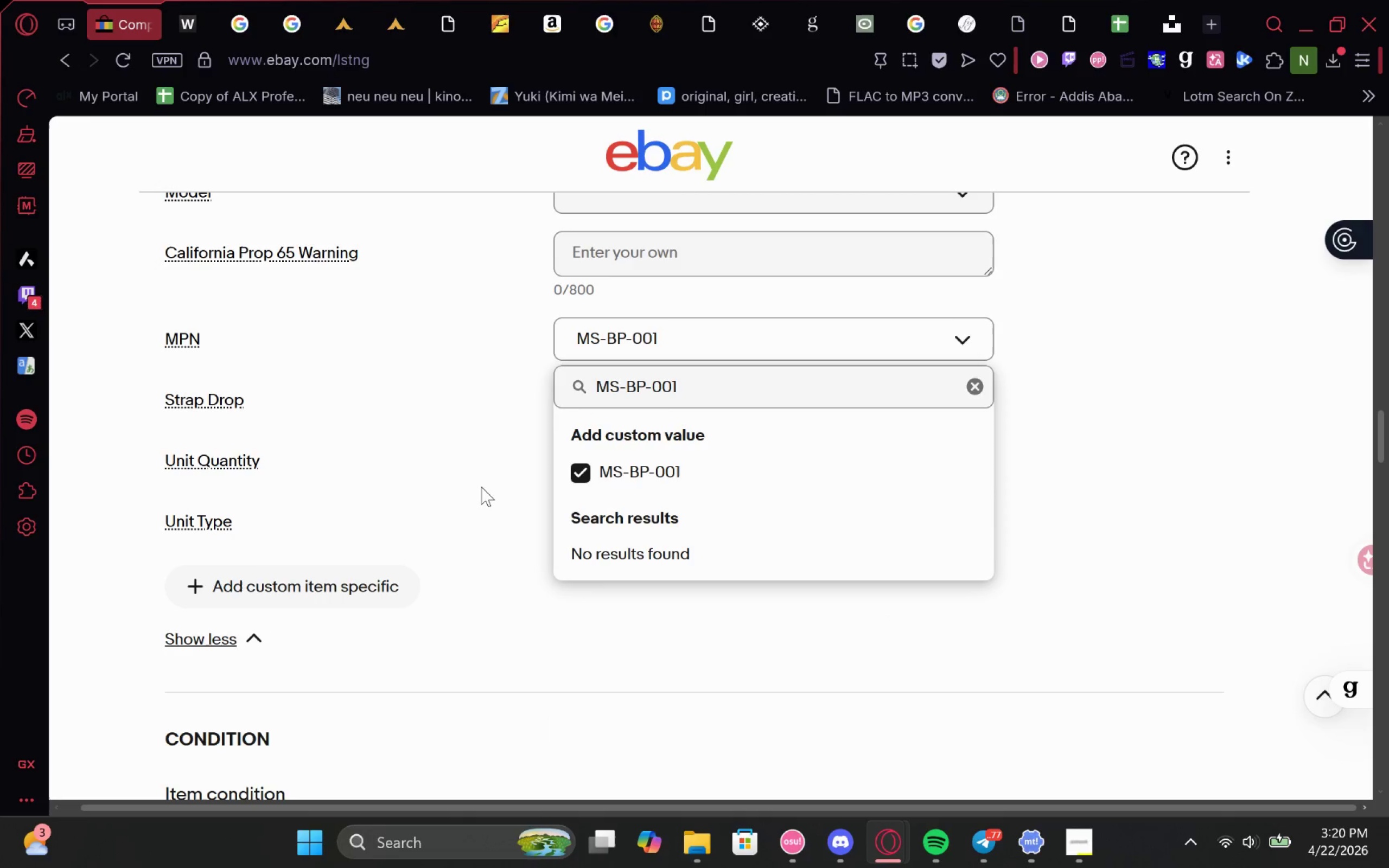 
left_click([475, 483])
 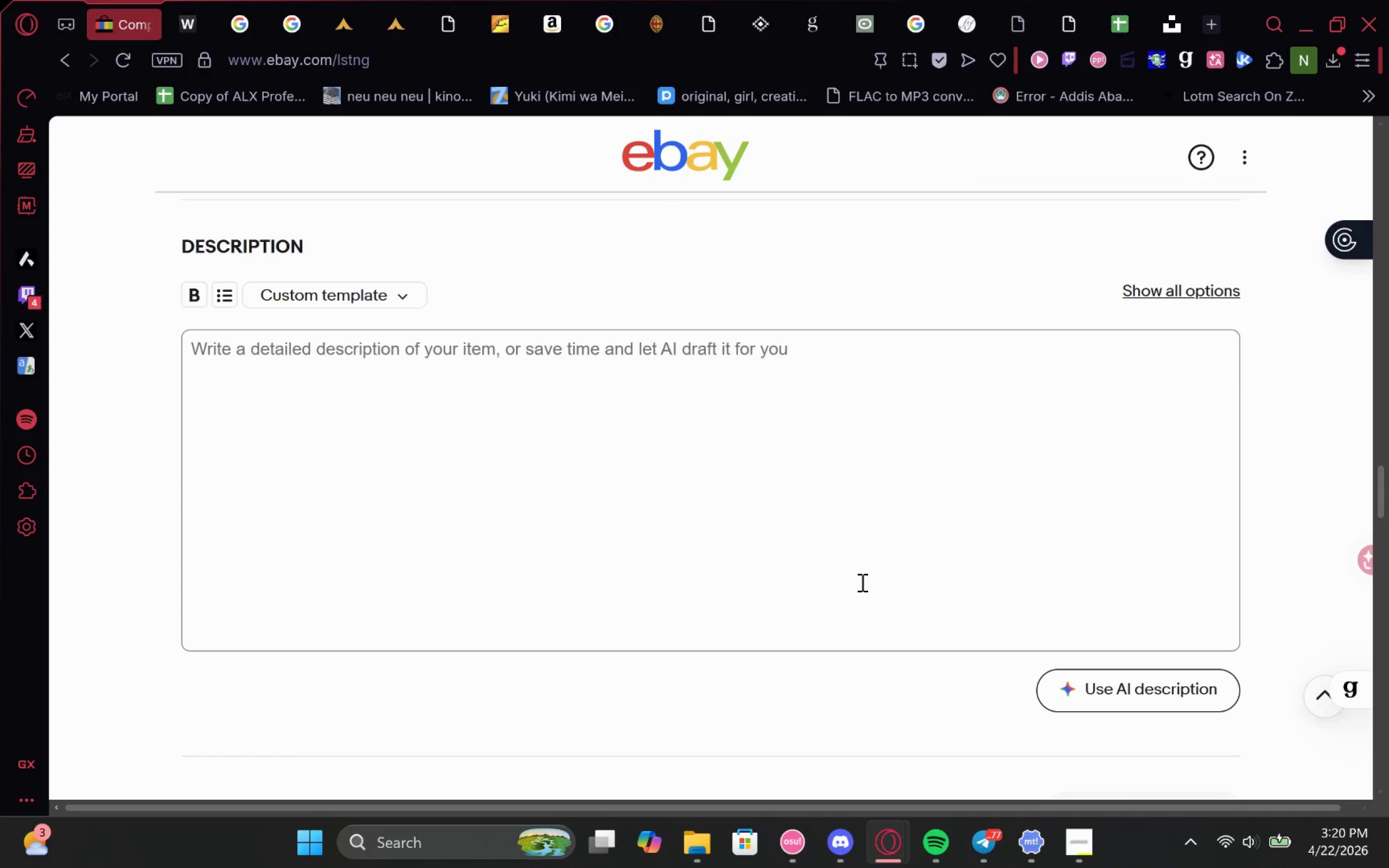 
wait(12.45)
 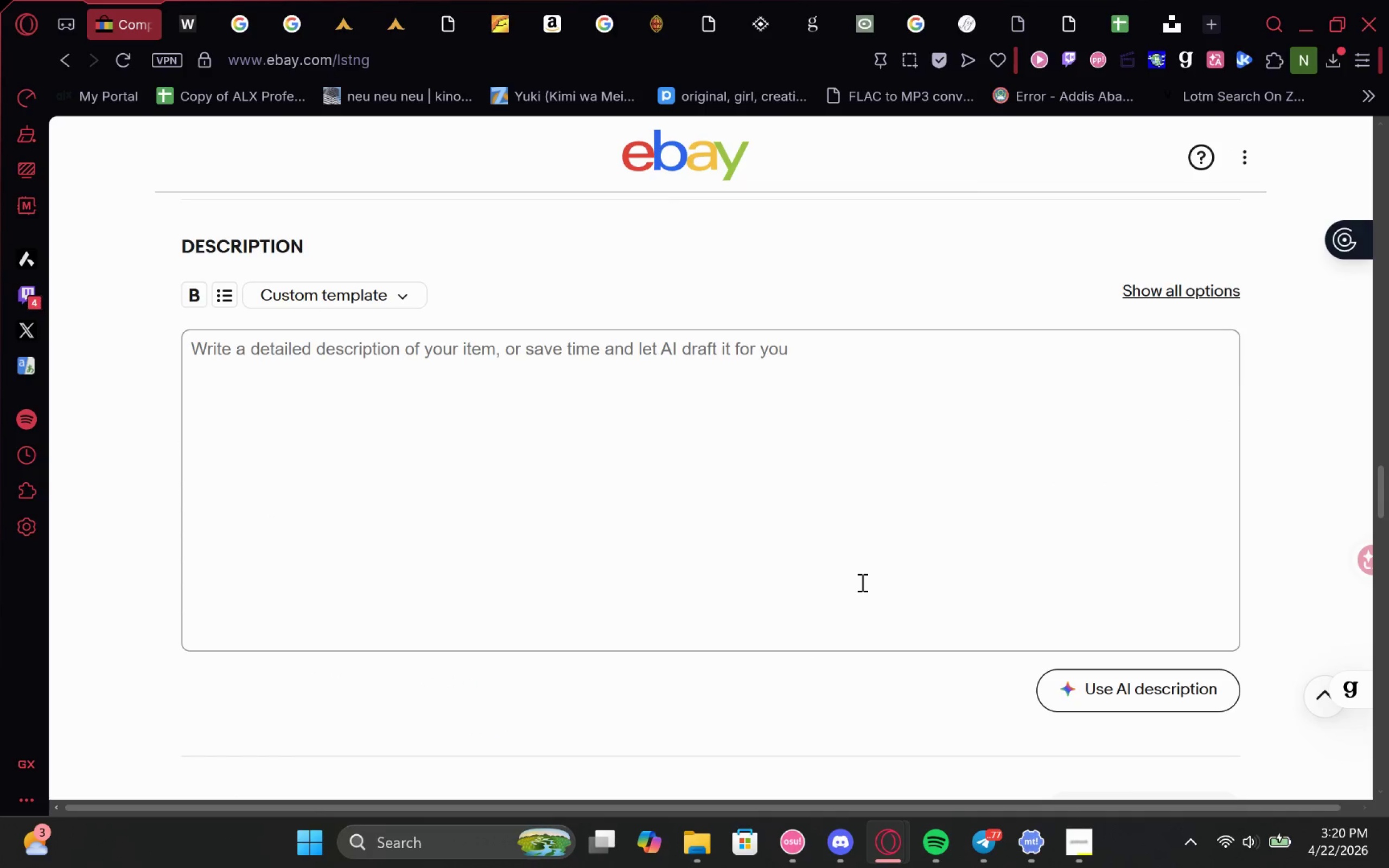 
left_click([832, 336])
 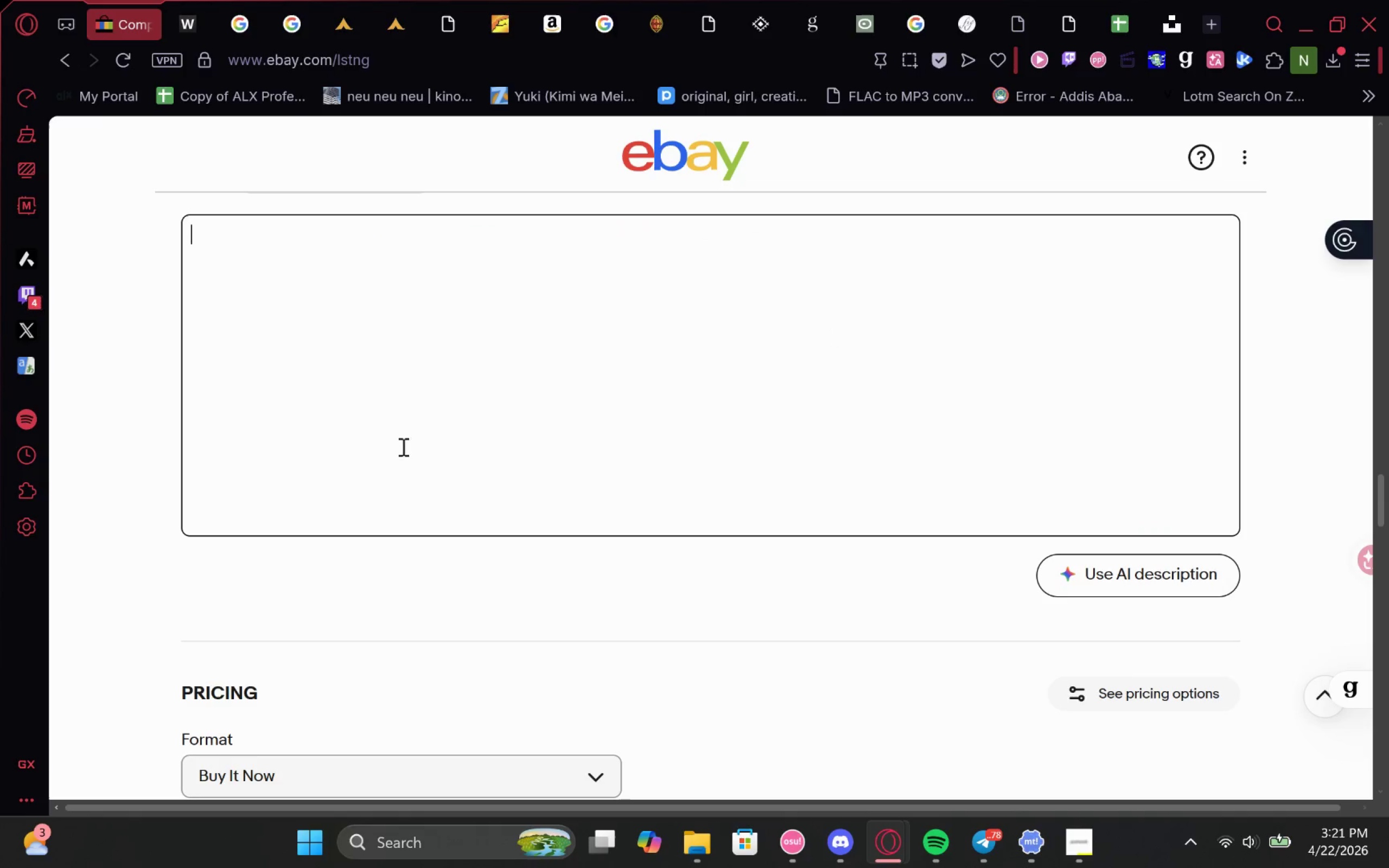 
left_click([142, 342])
 